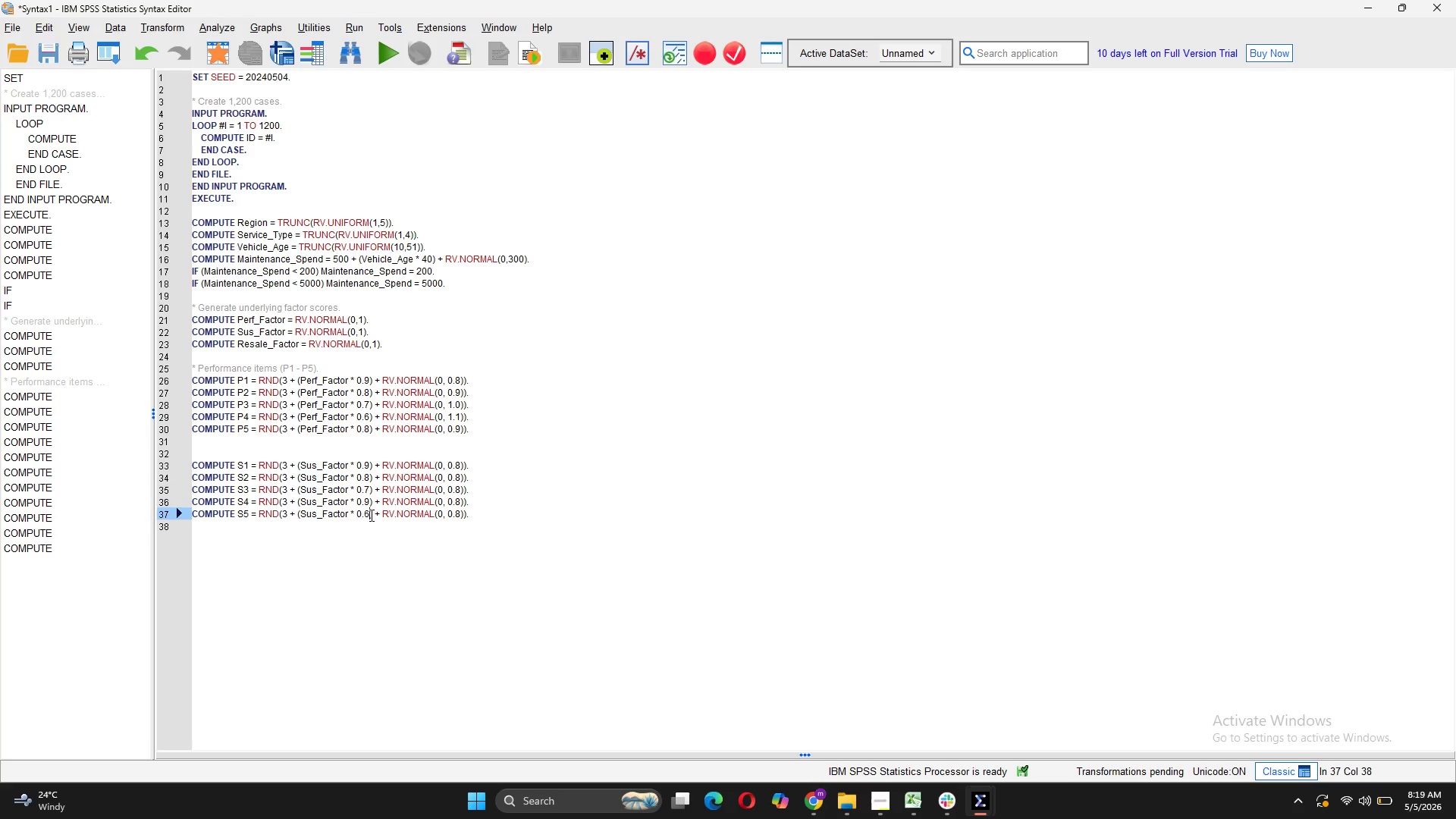 
key(6)
 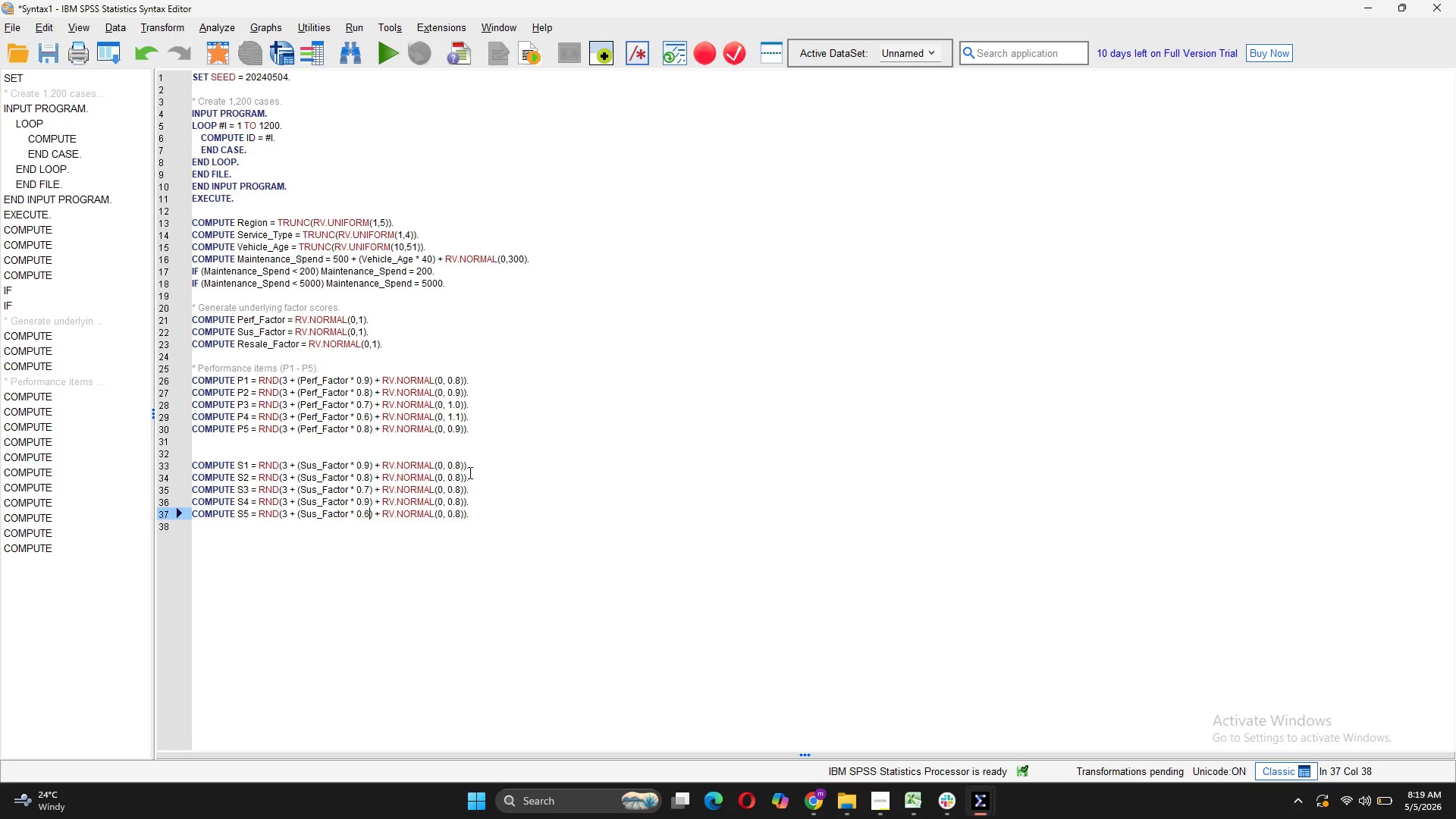 
wait(6.97)
 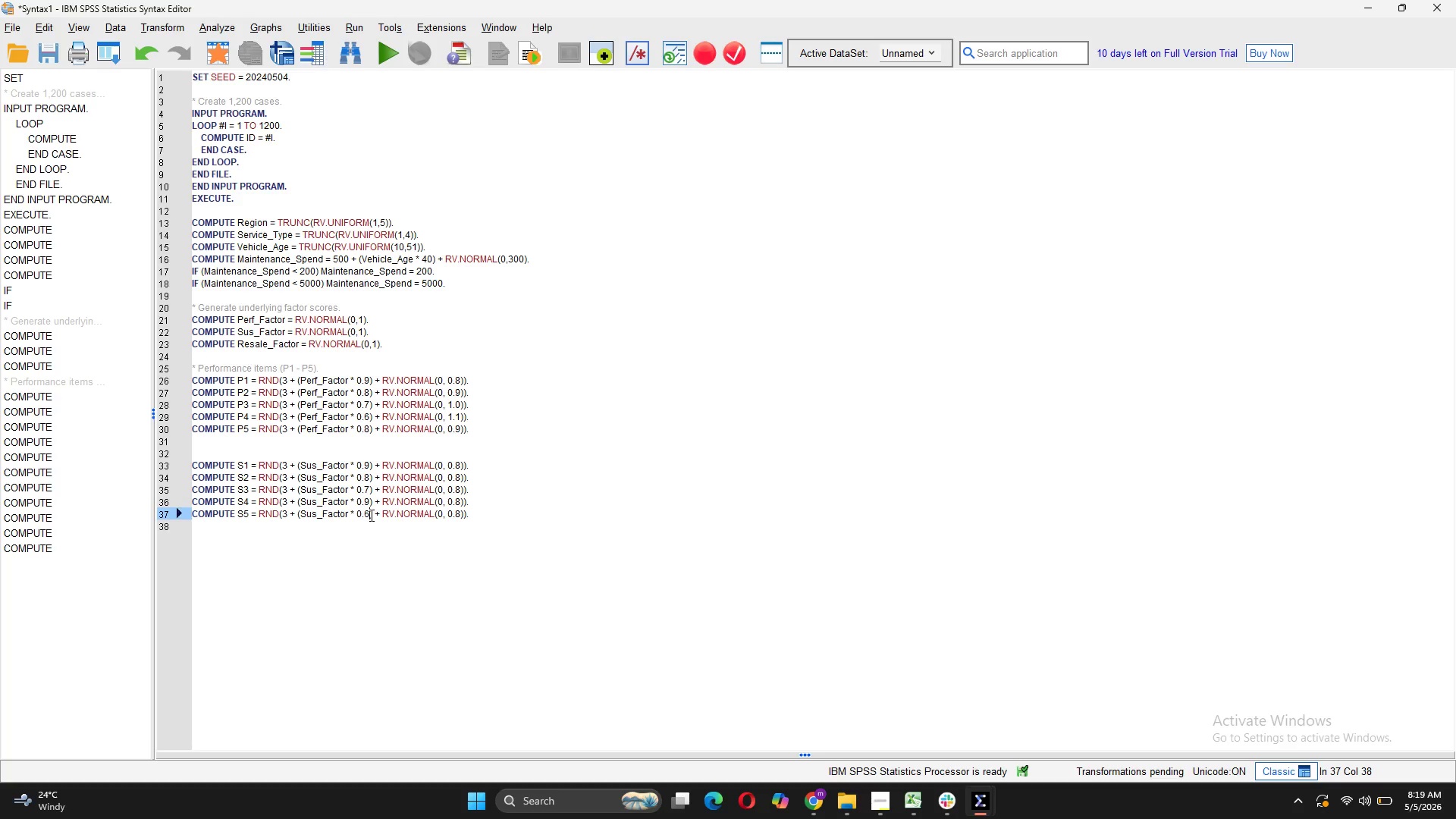 
left_click([459, 477])
 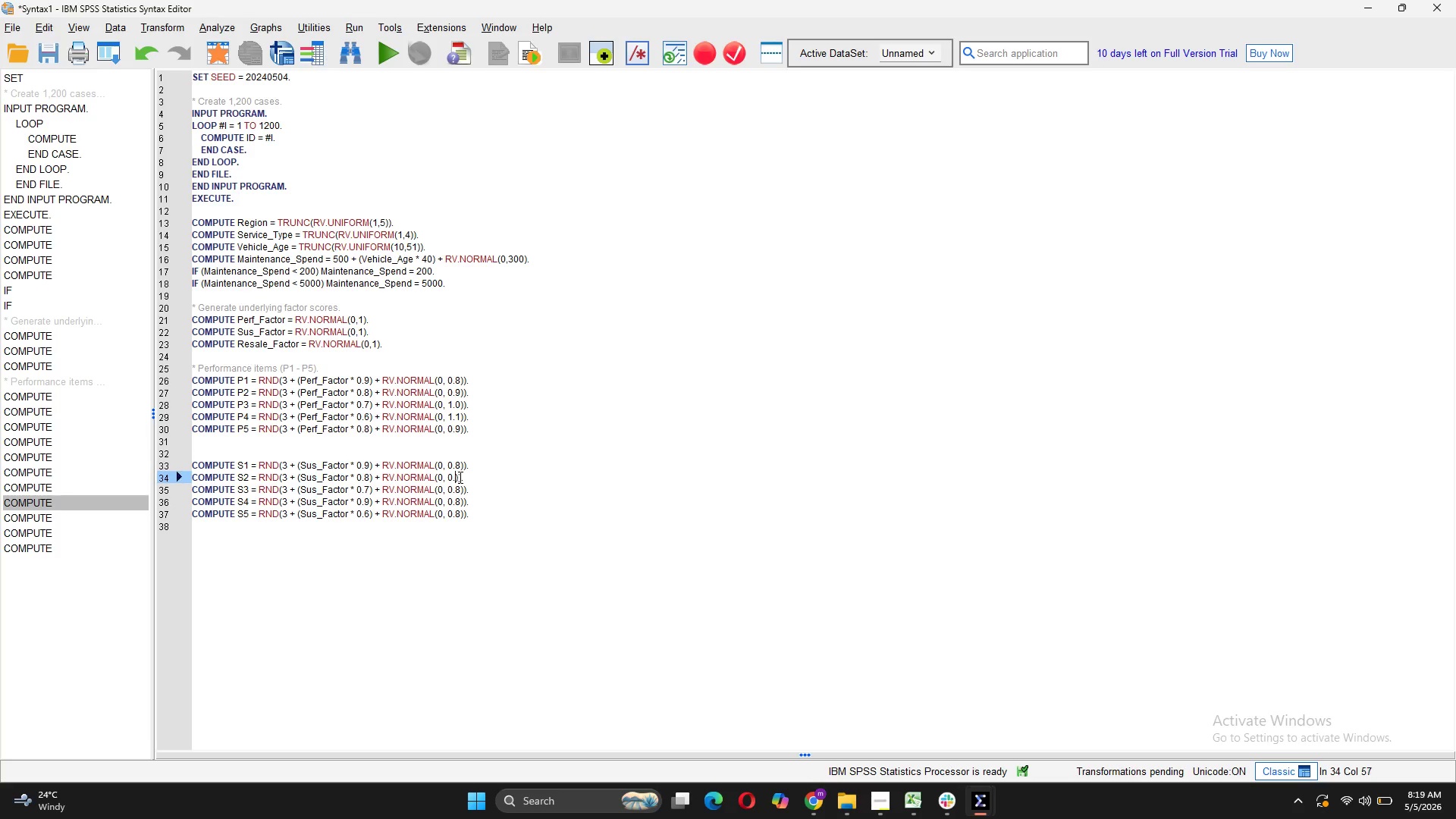 
key(Backspace)
 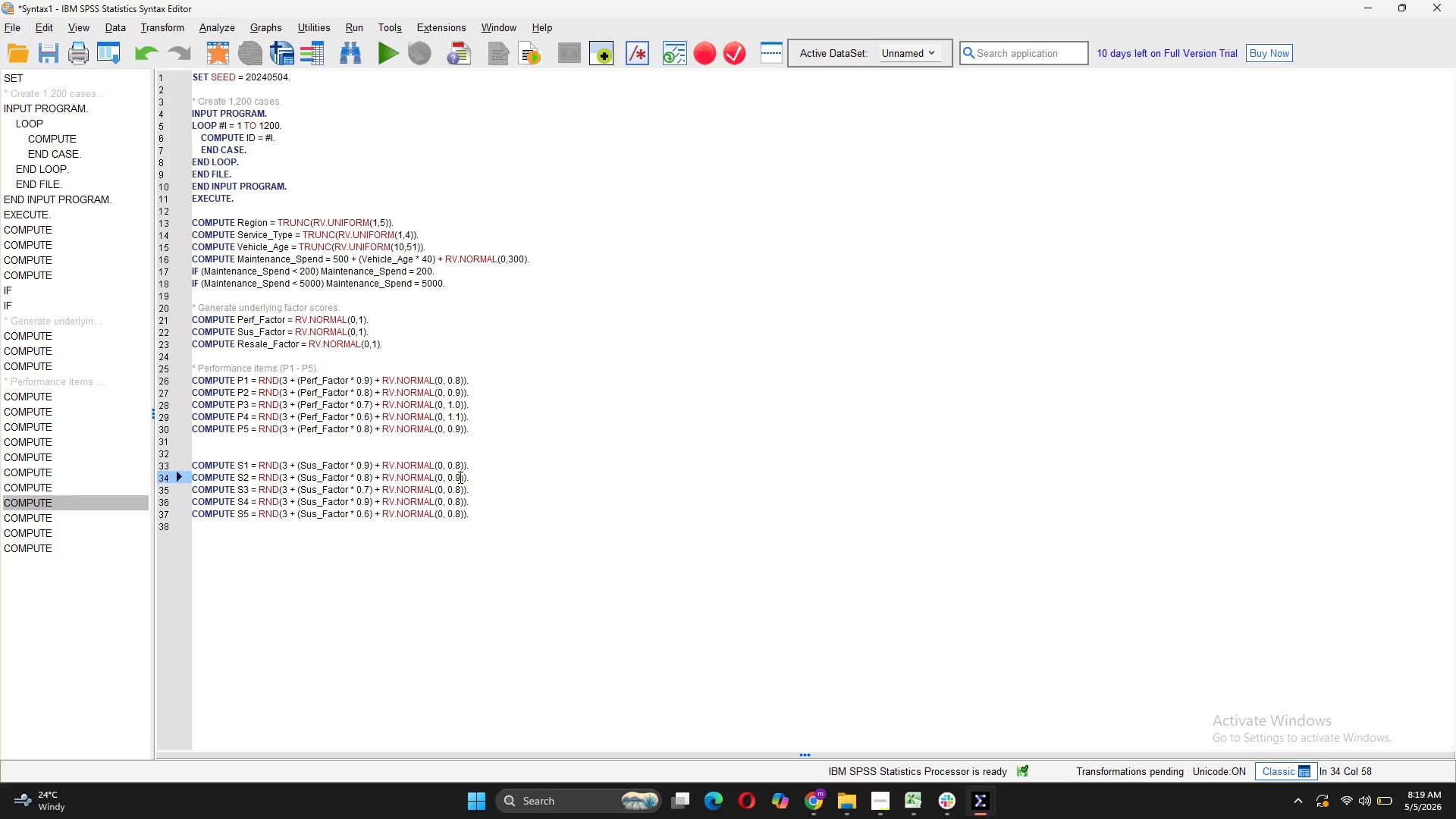 
key(9)
 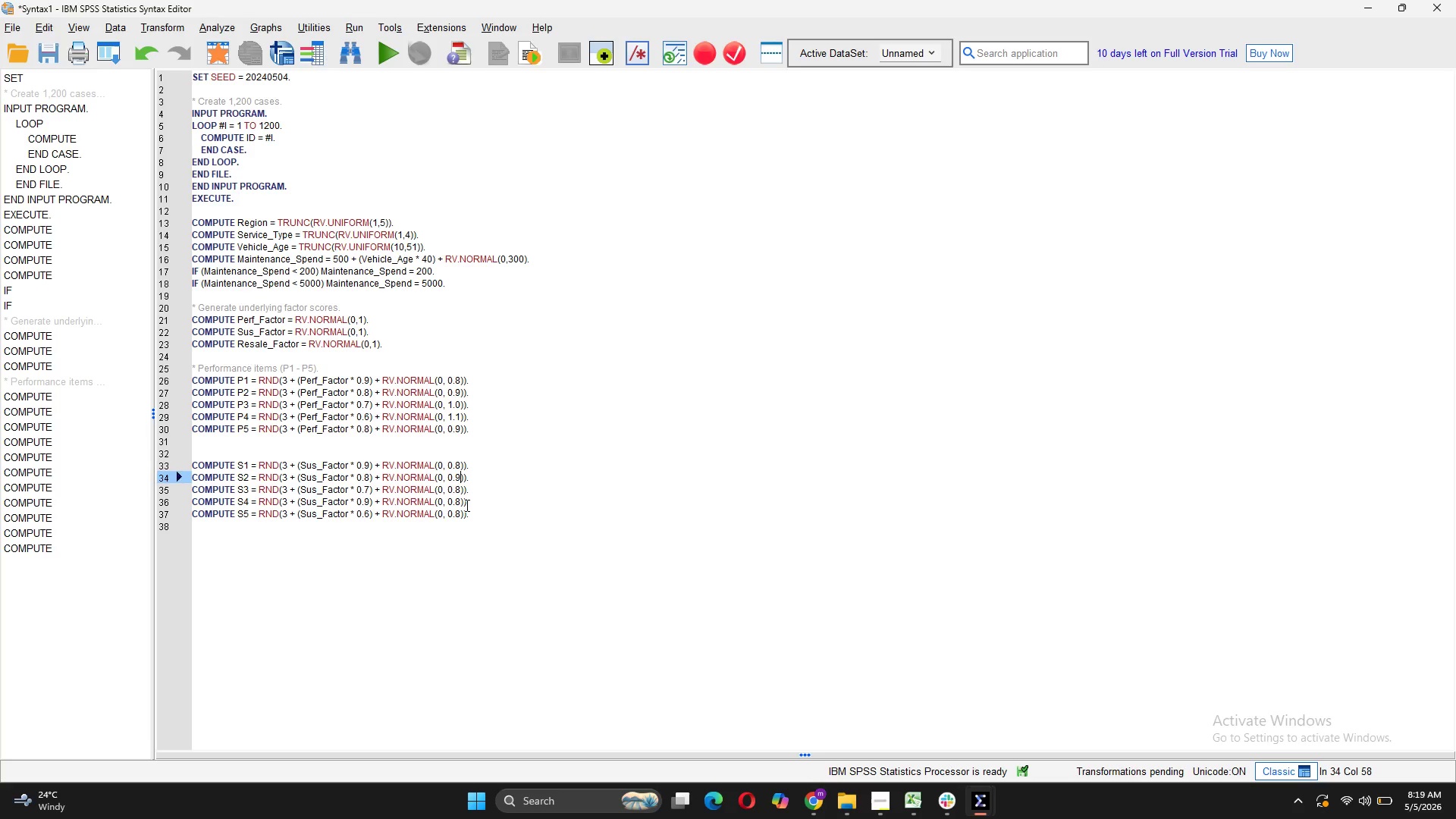 
left_click([460, 491])
 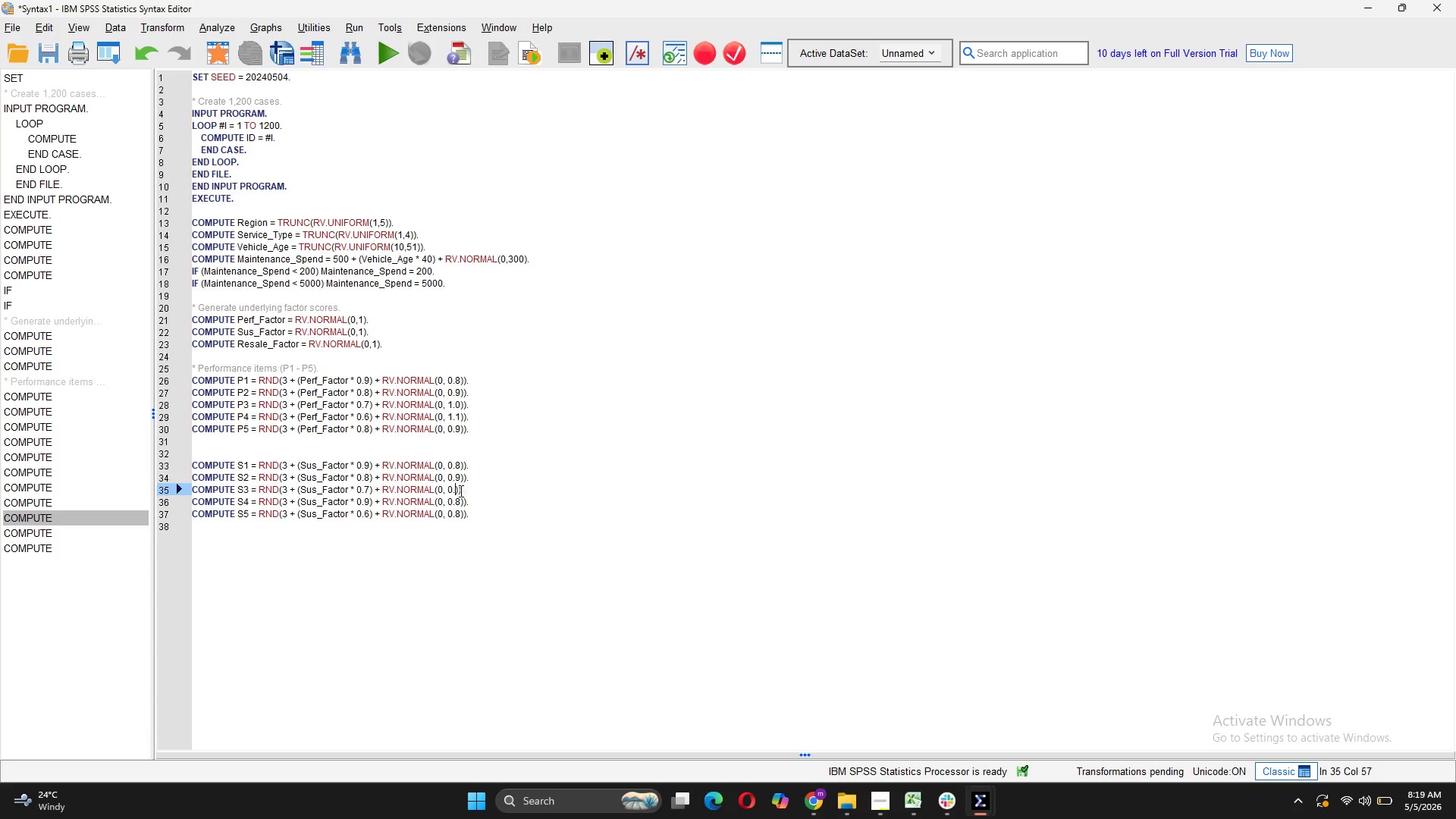 
key(Backspace)
 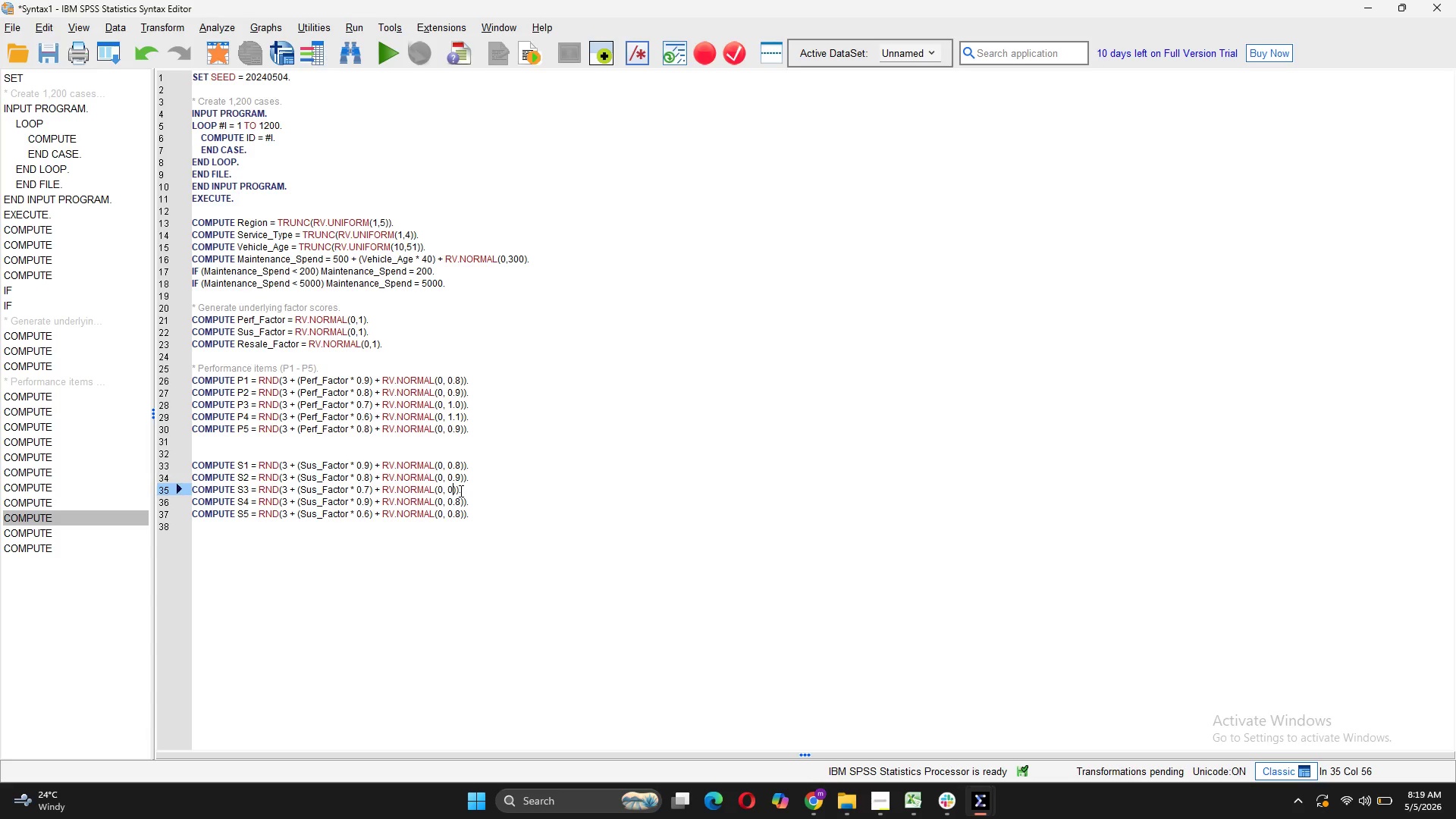 
key(Backspace)
 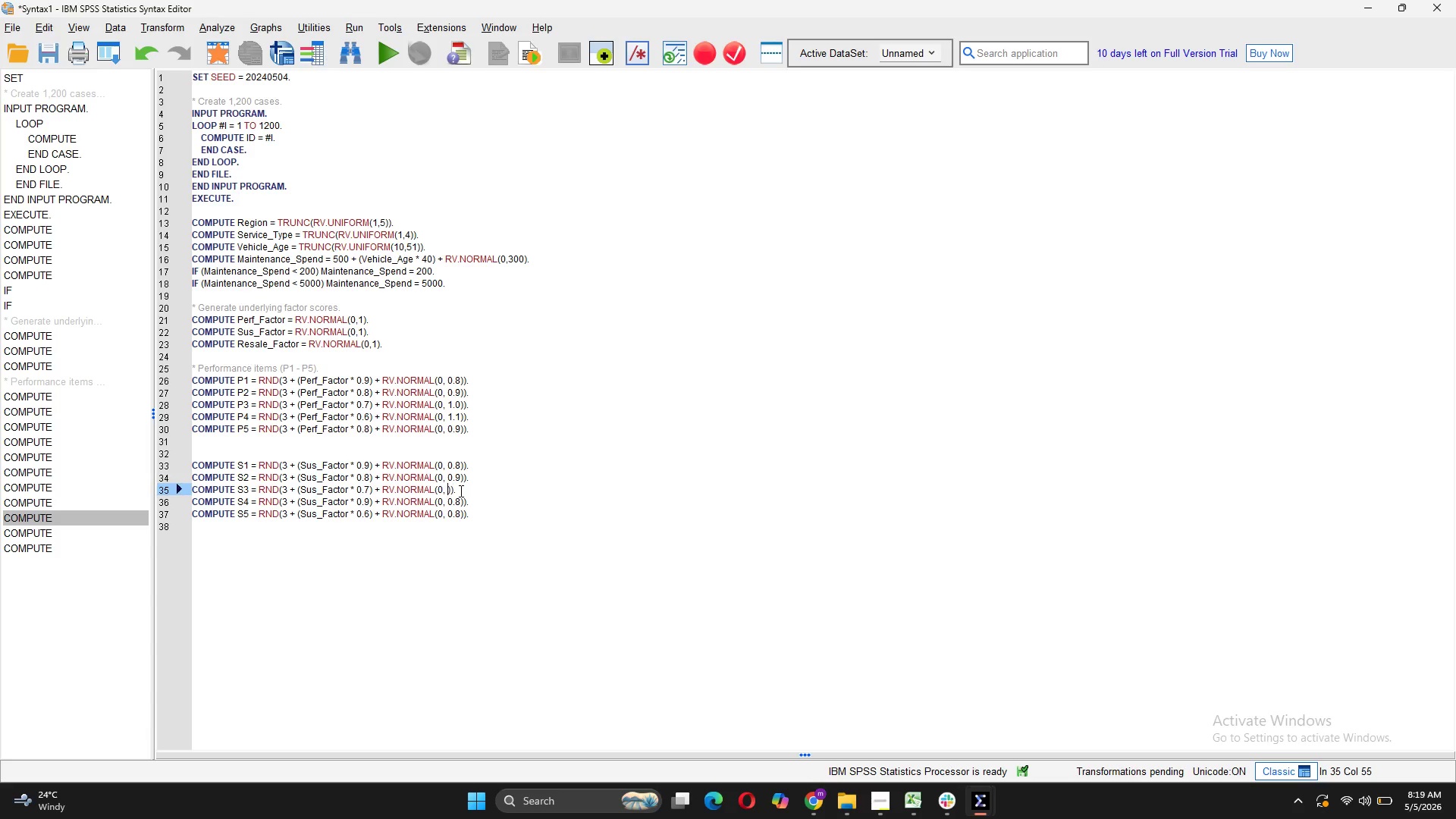 
key(Backspace)
 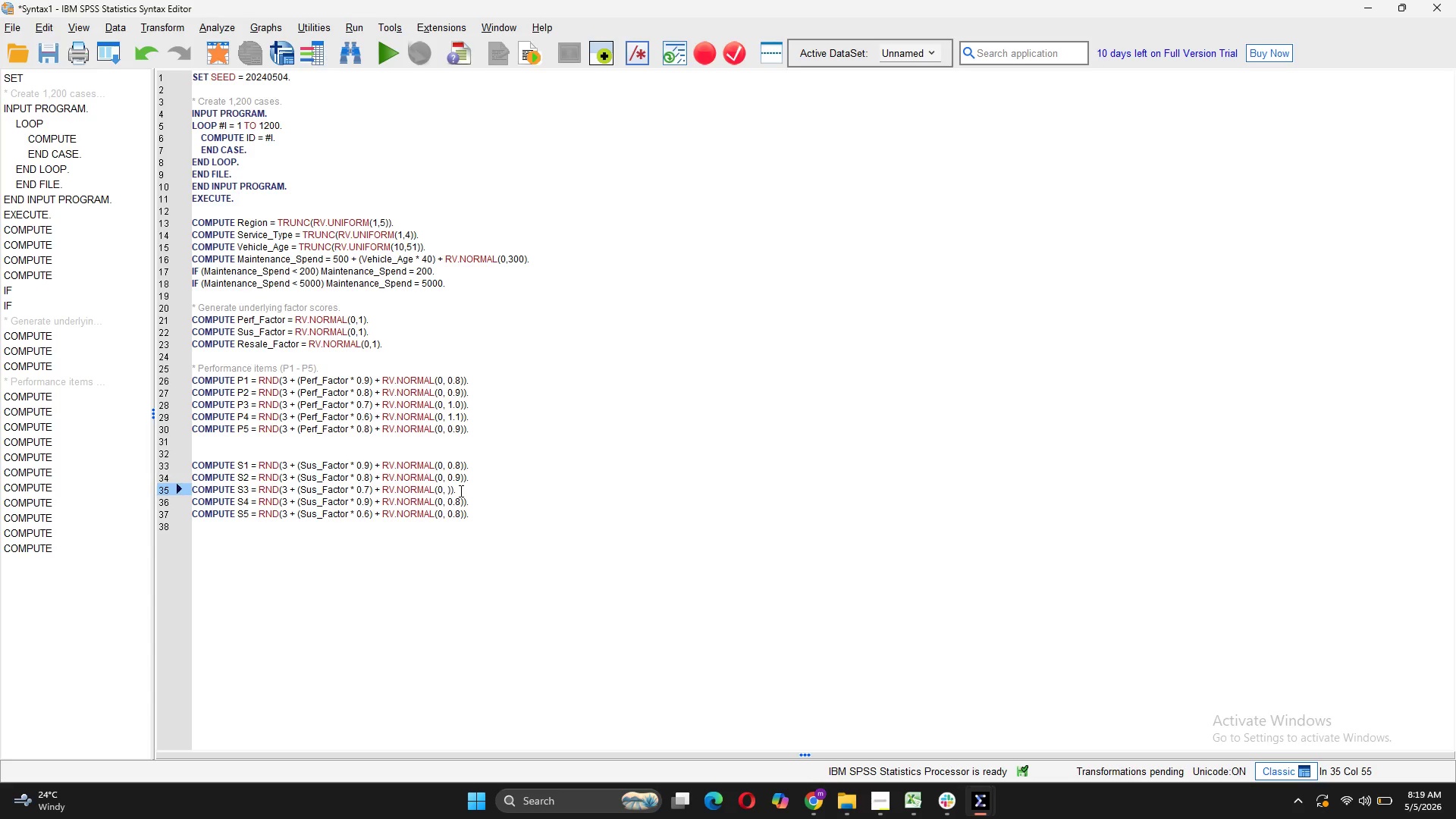 
key(1)
 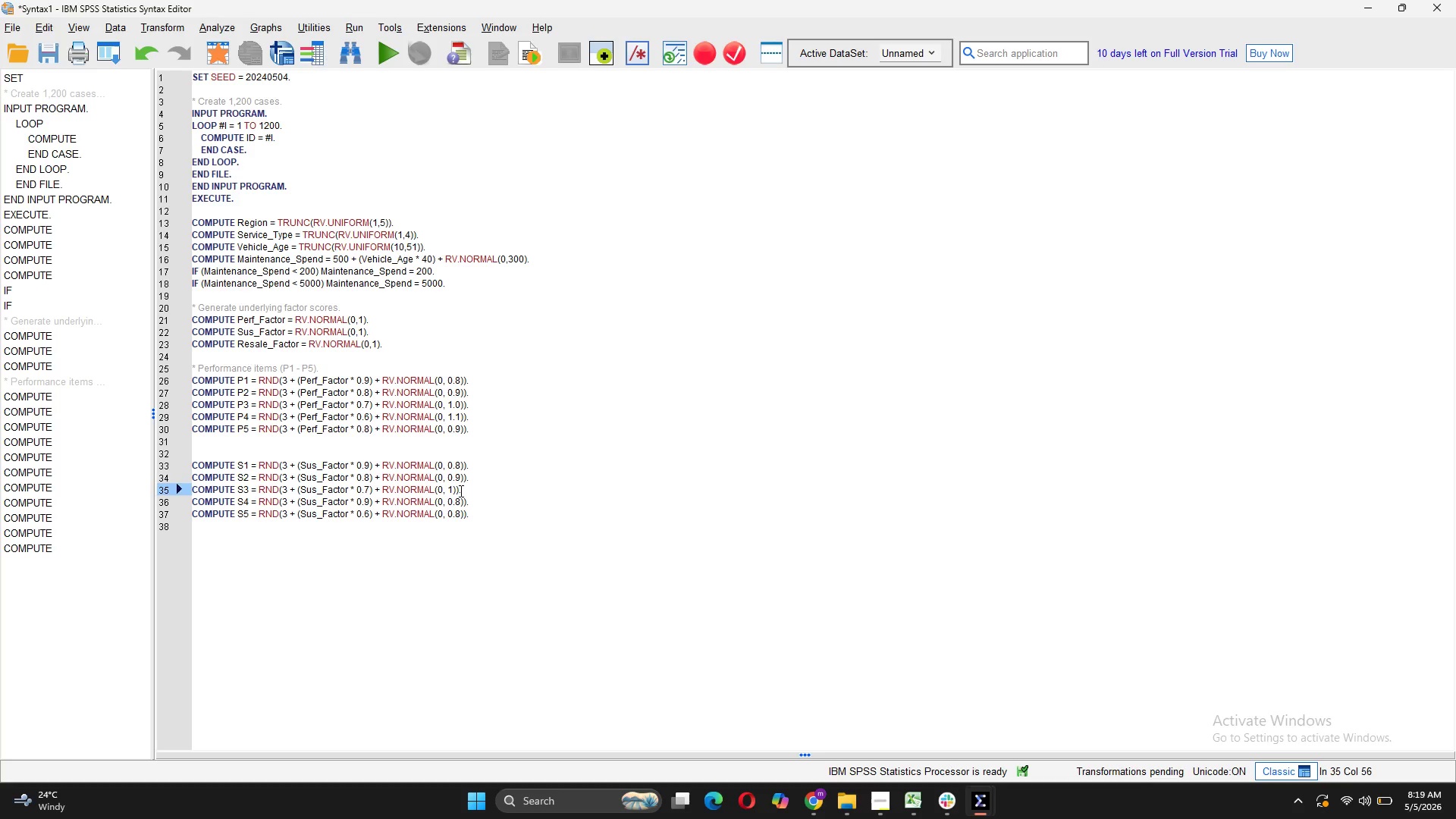 
key(Period)
 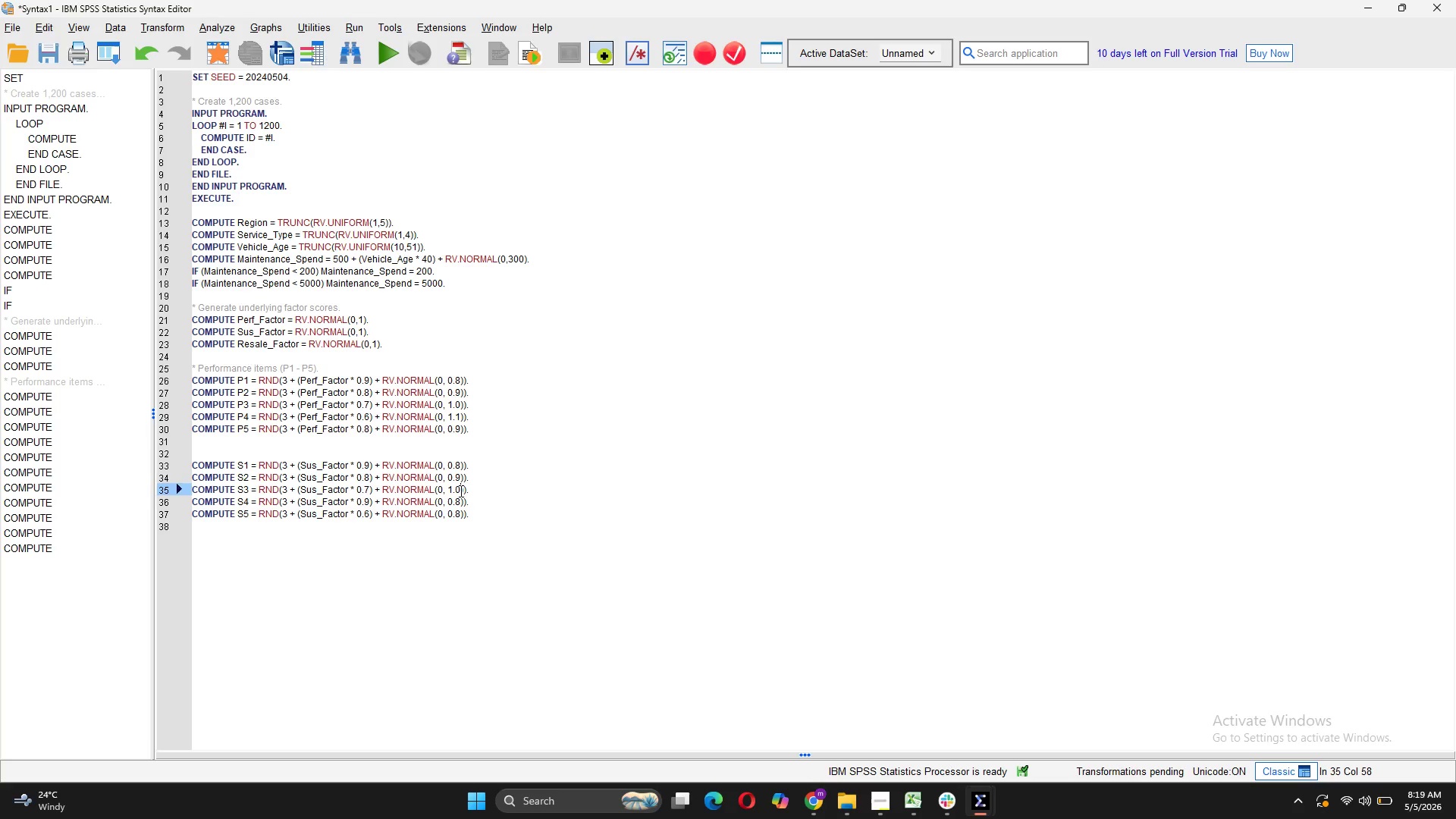 
key(0)
 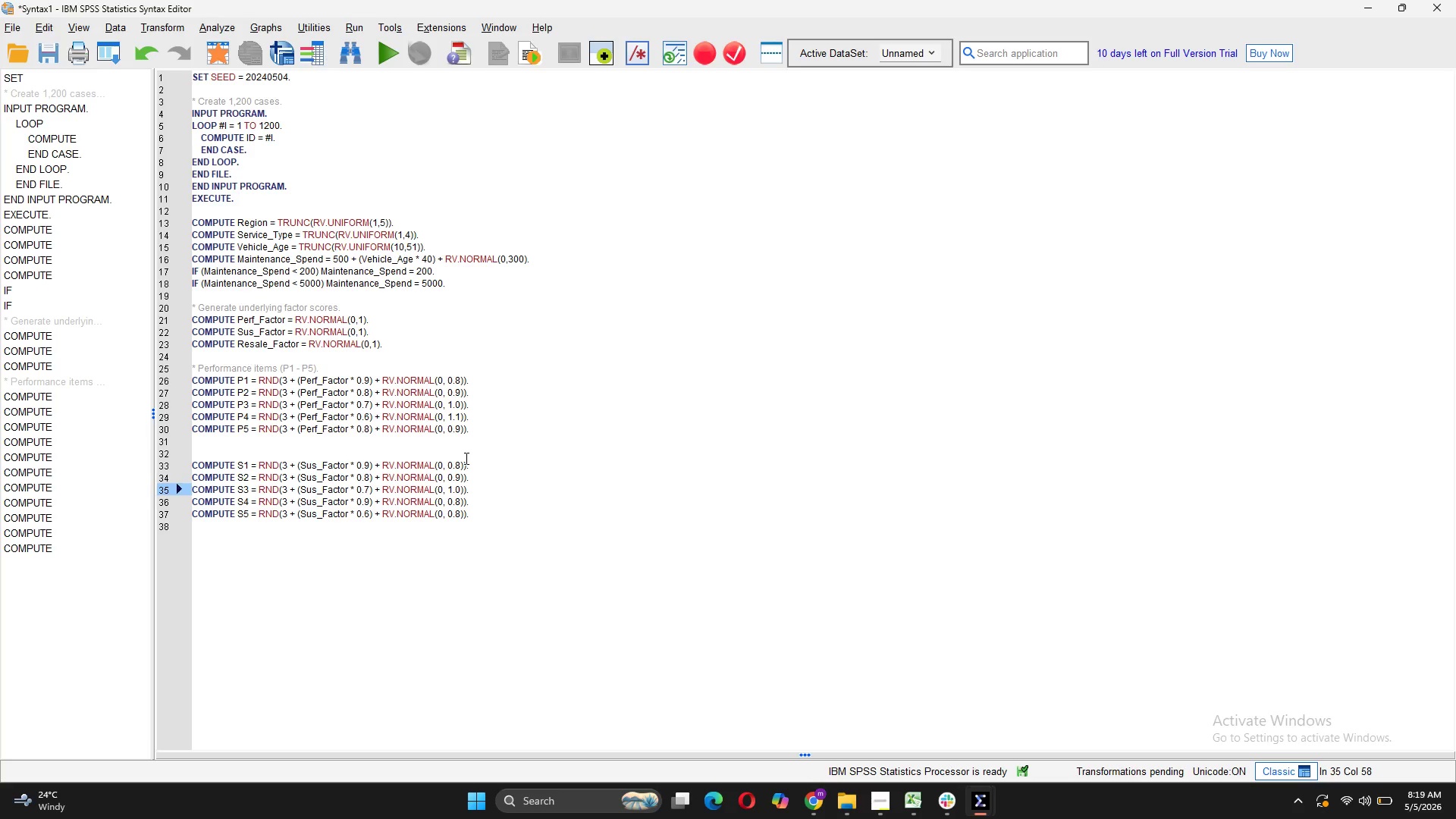 
wait(8.56)
 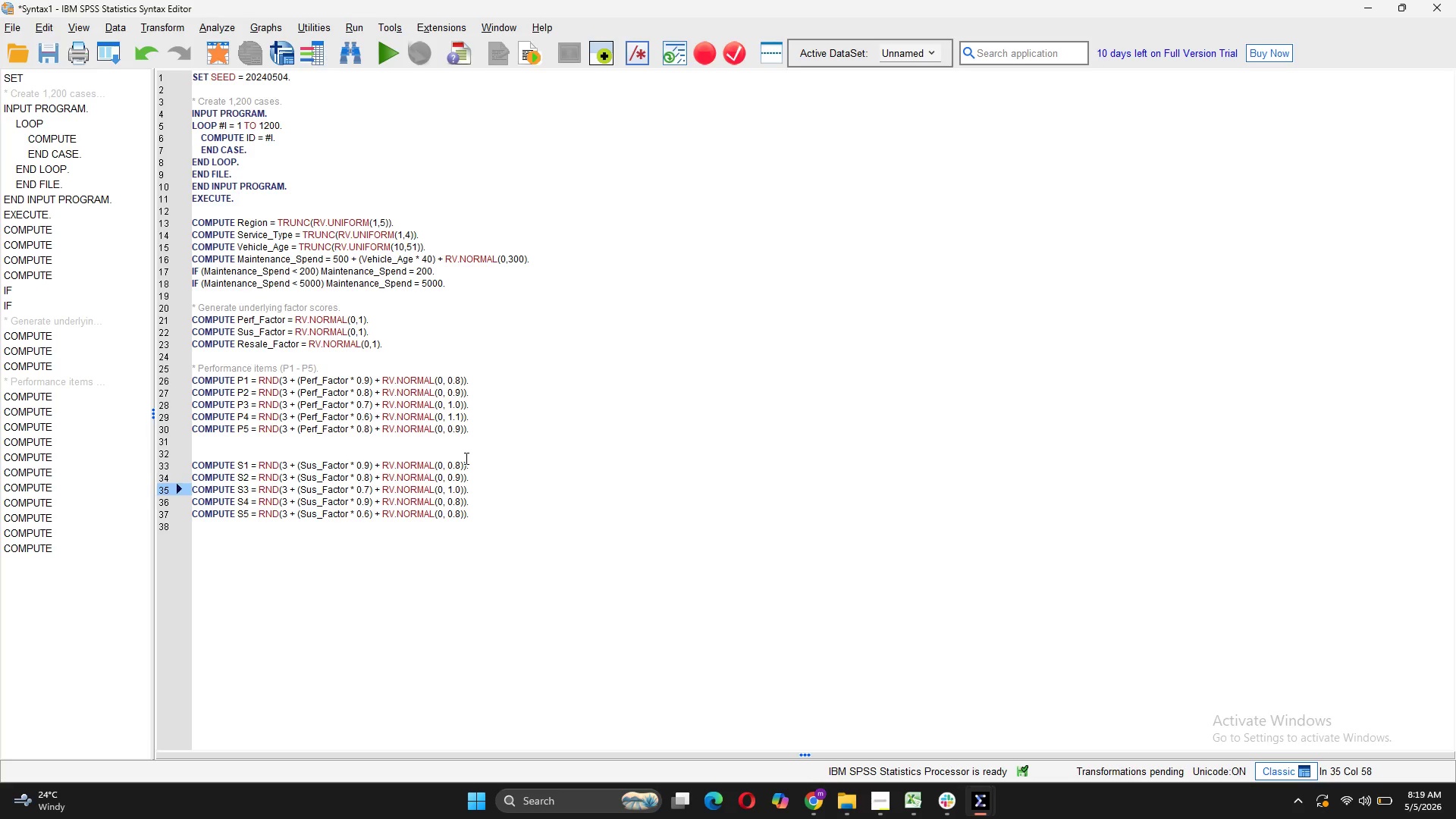 
left_click([460, 512])
 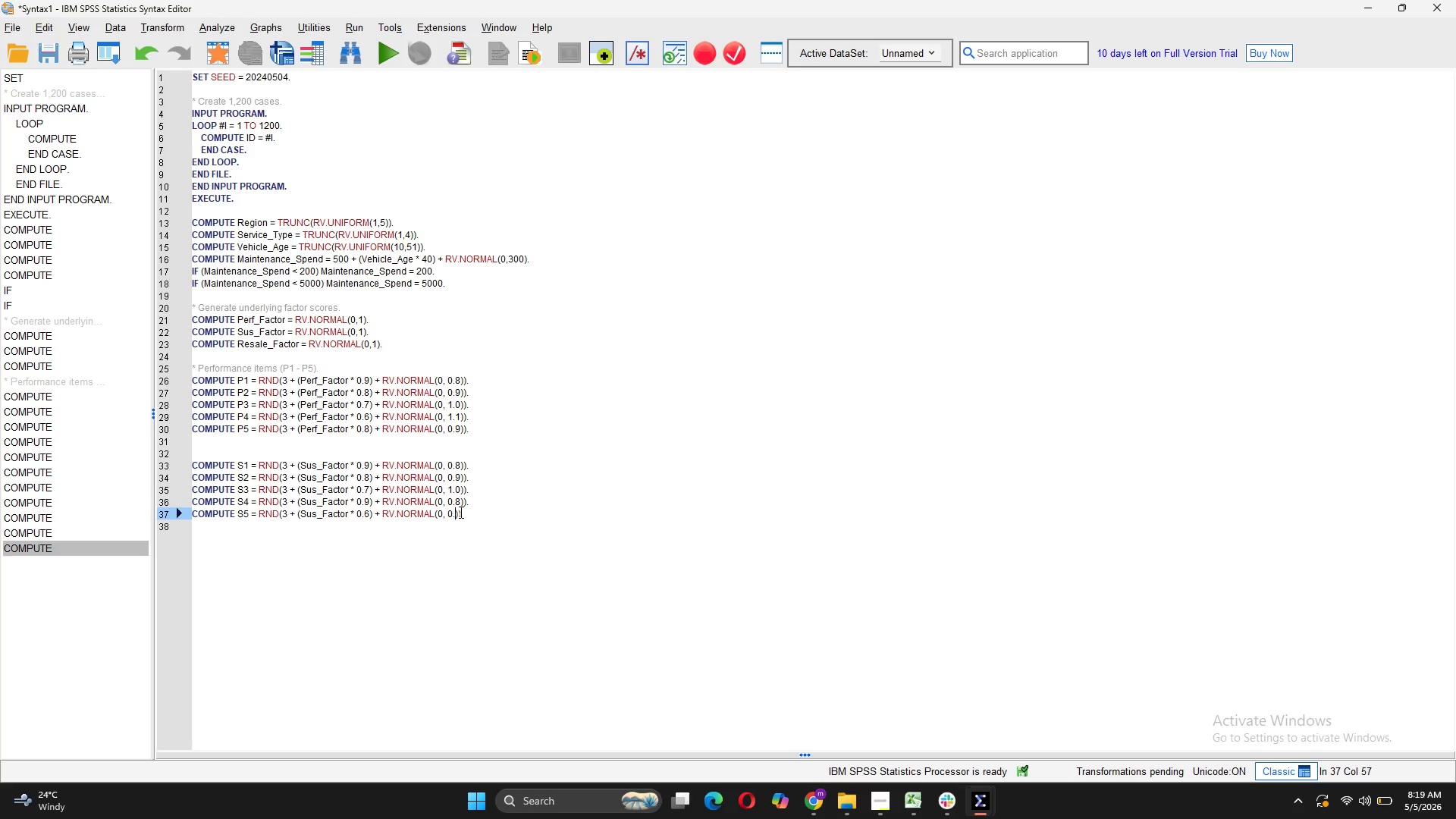 
key(Backspace)
 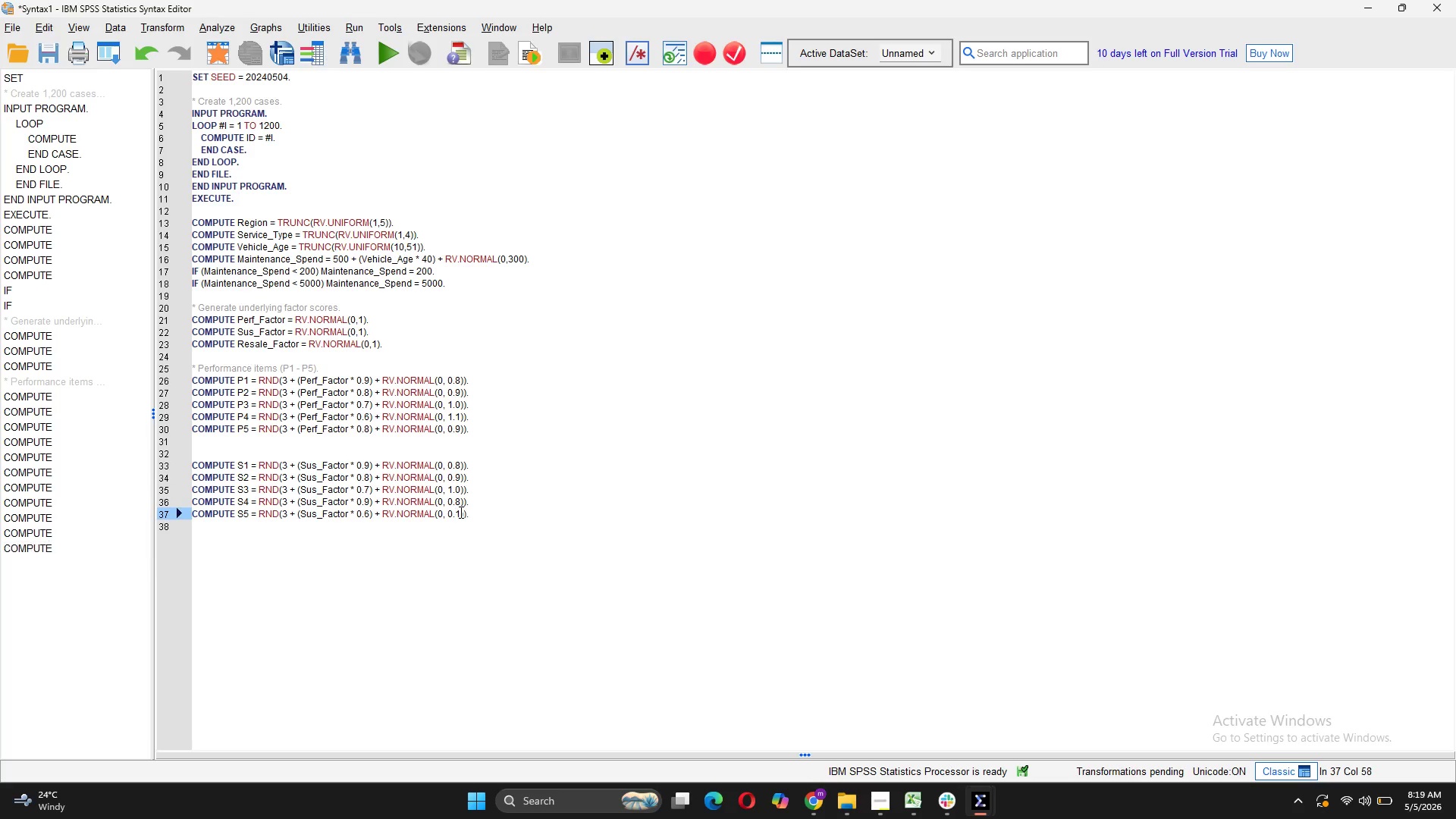 
key(1)
 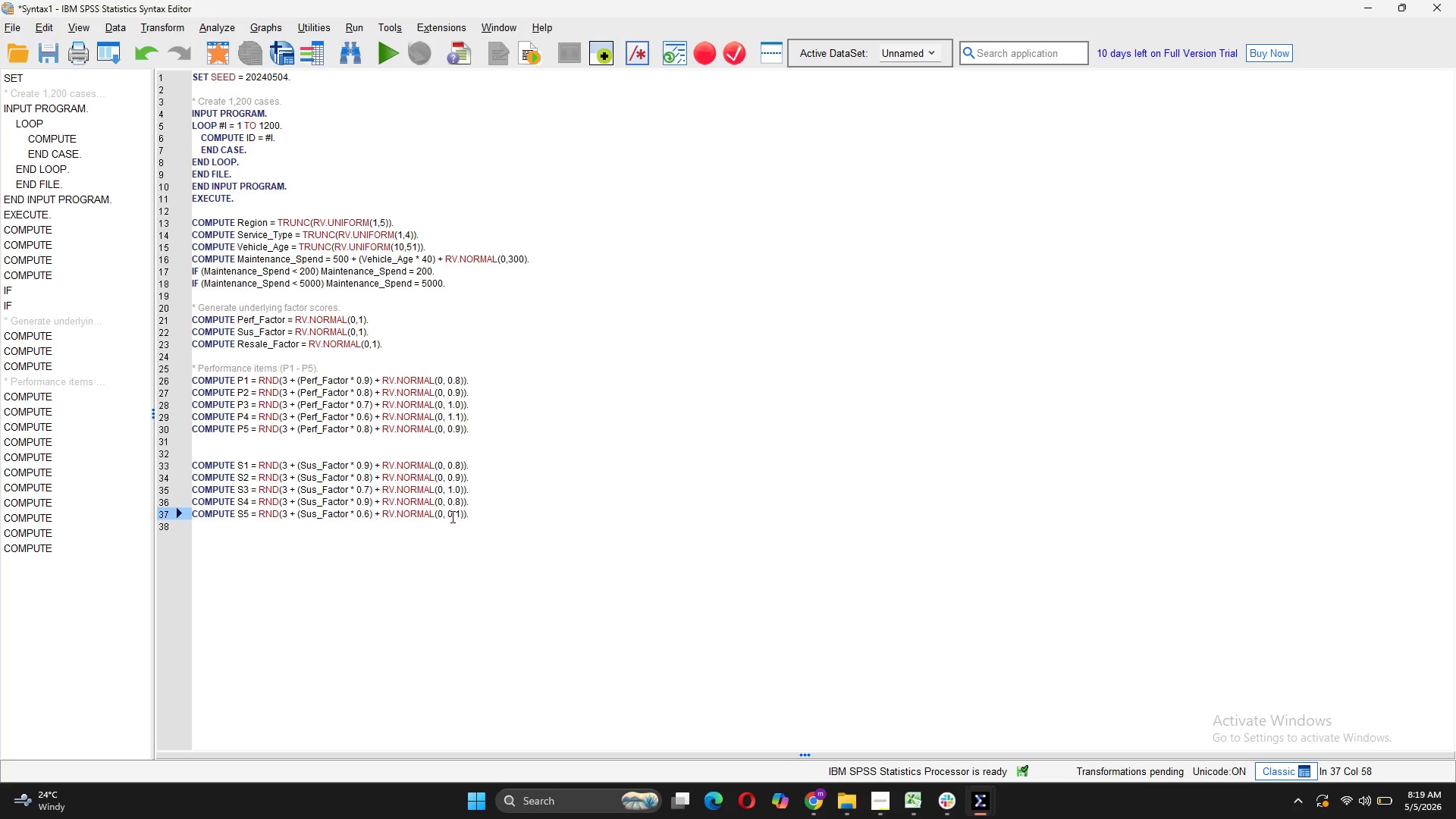 
left_click([451, 516])
 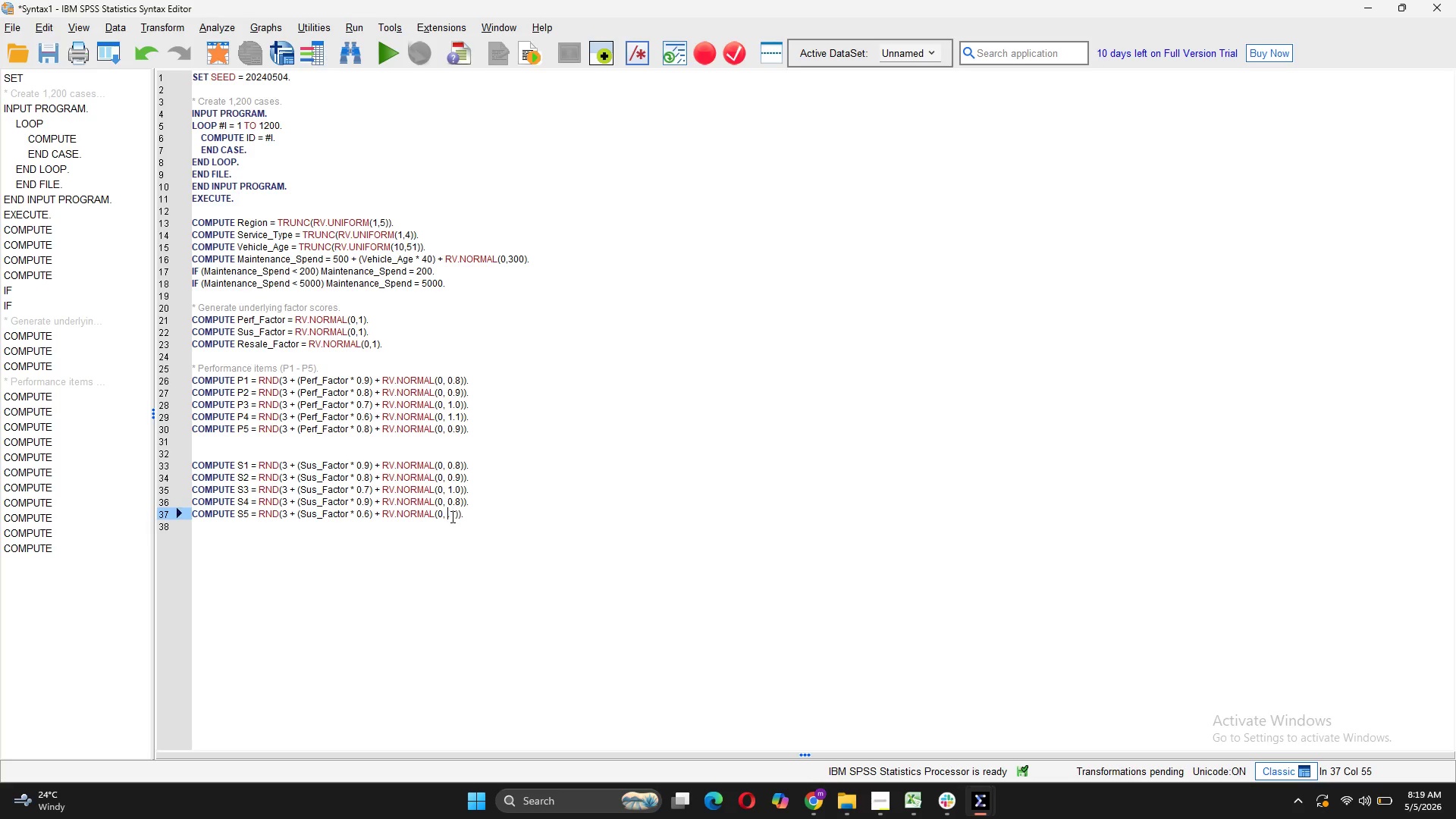 
key(Backspace)
 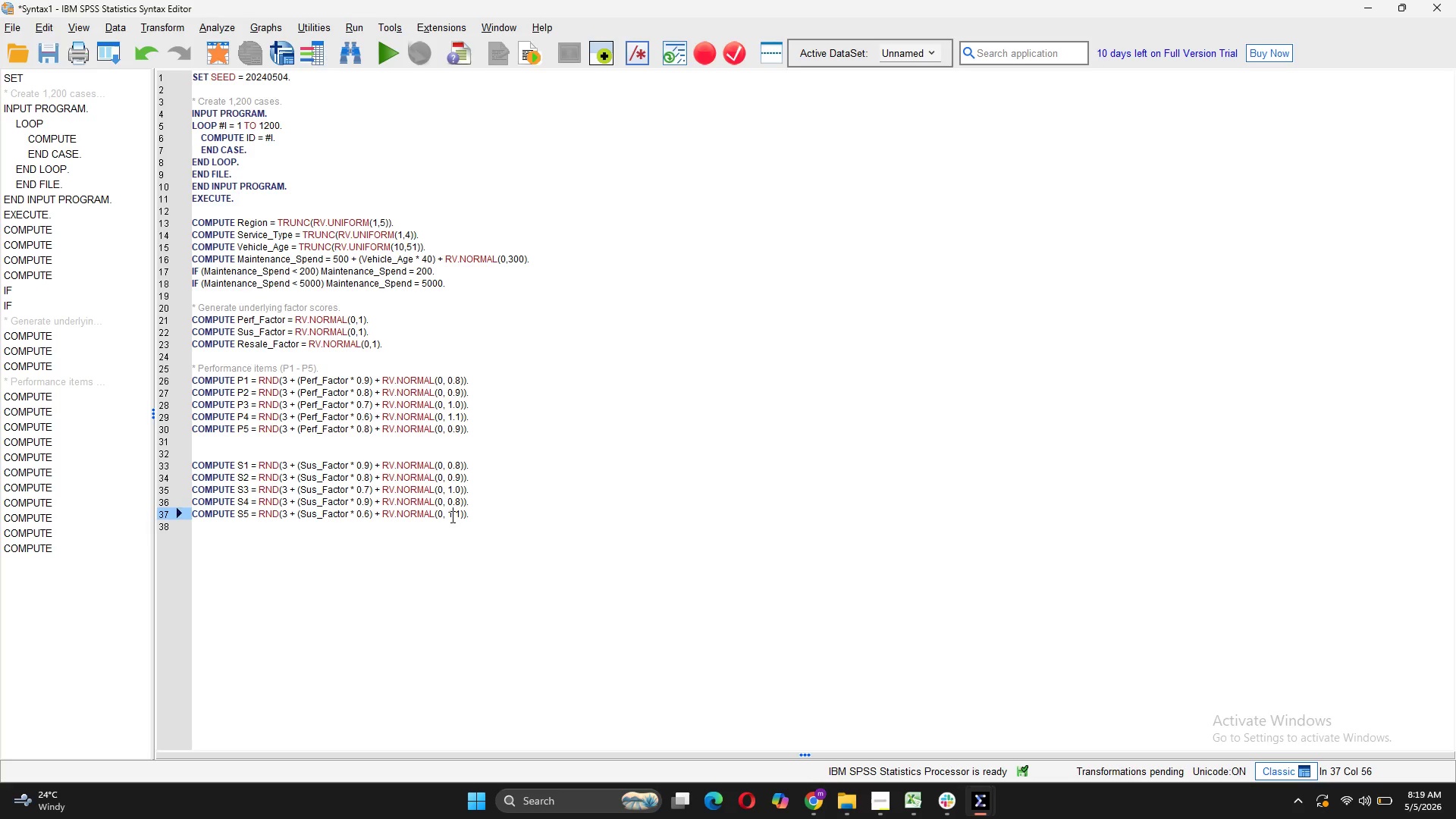 
key(1)
 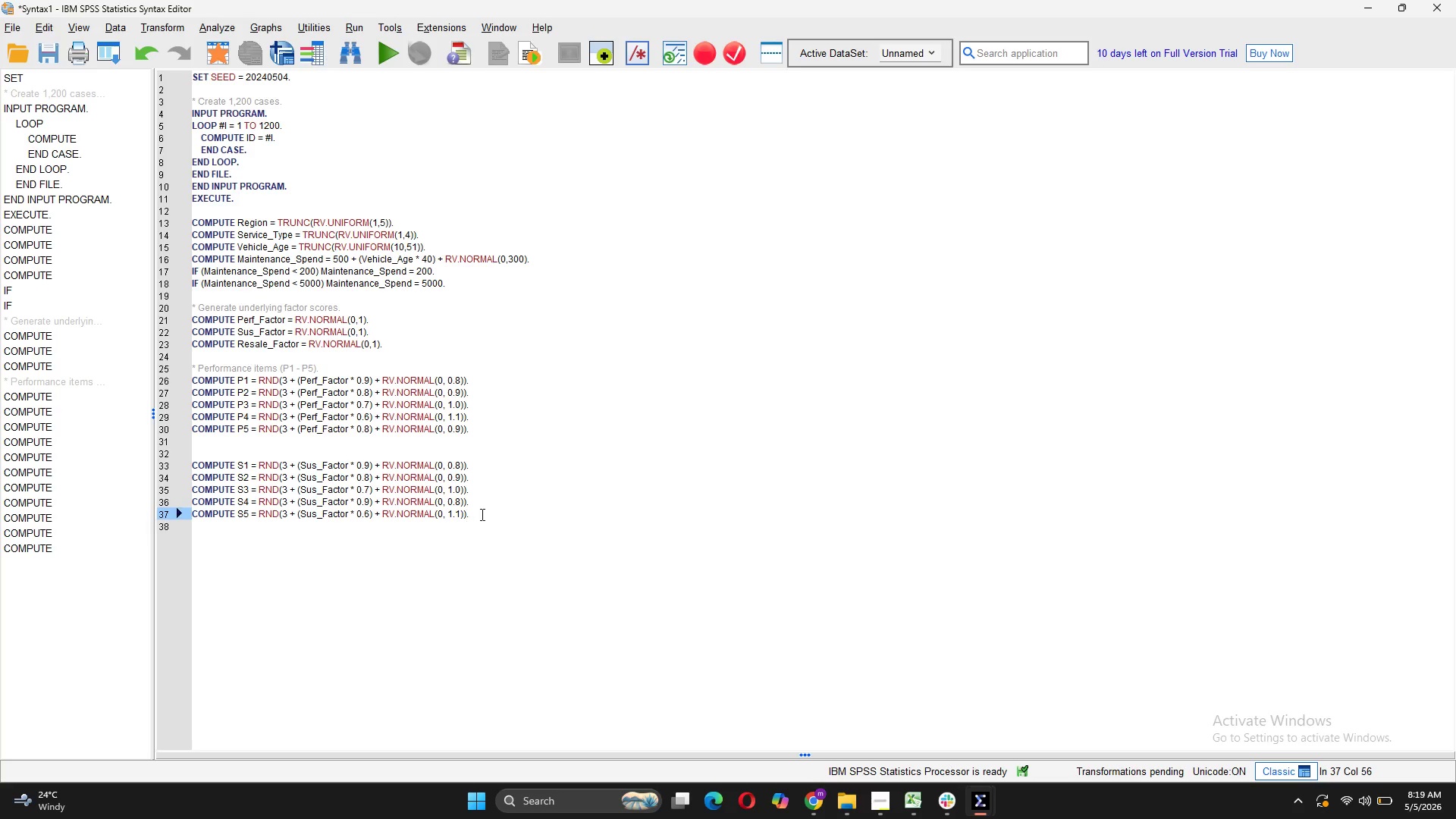 
left_click([481, 514])
 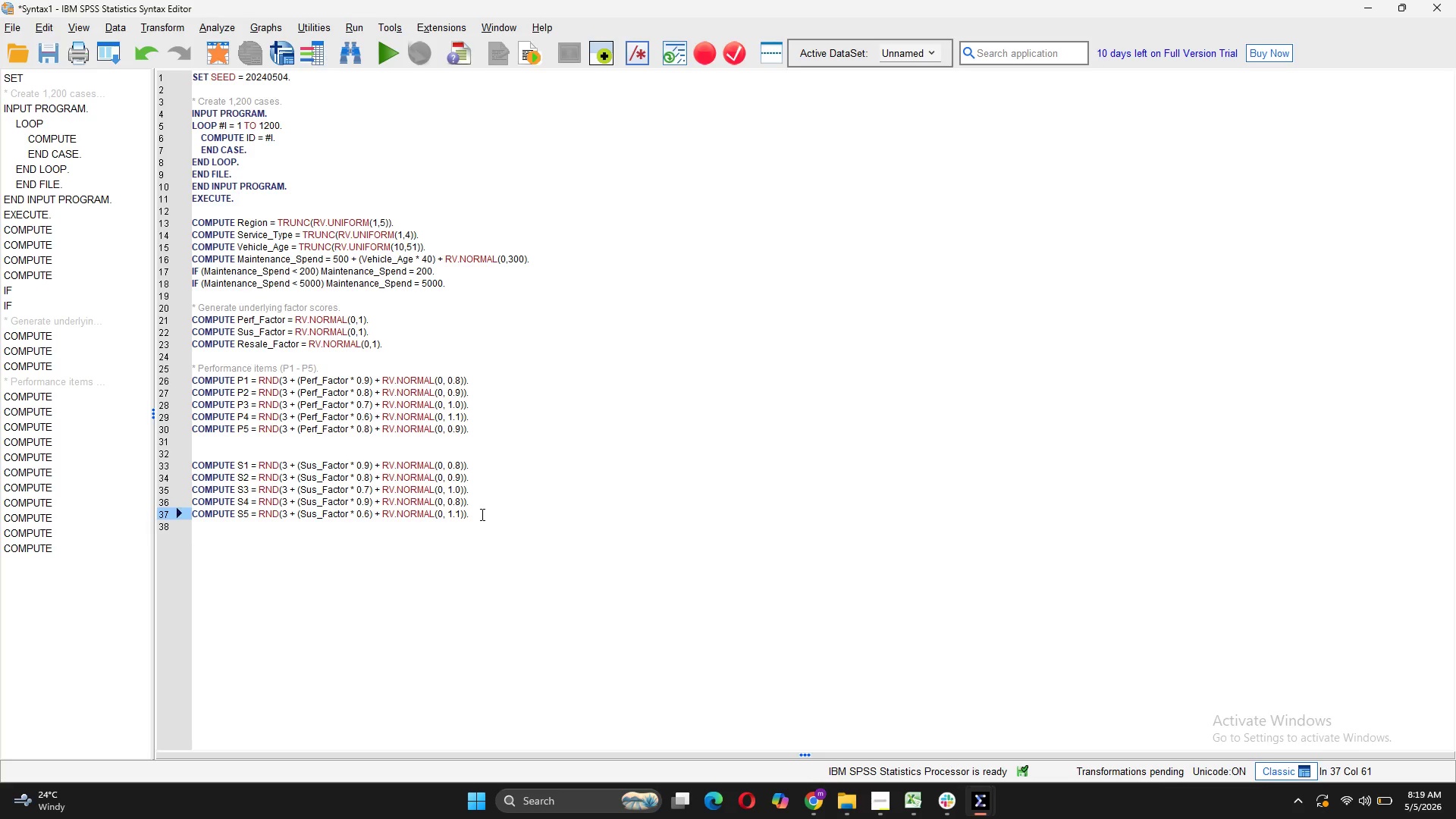 
key(Enter)
 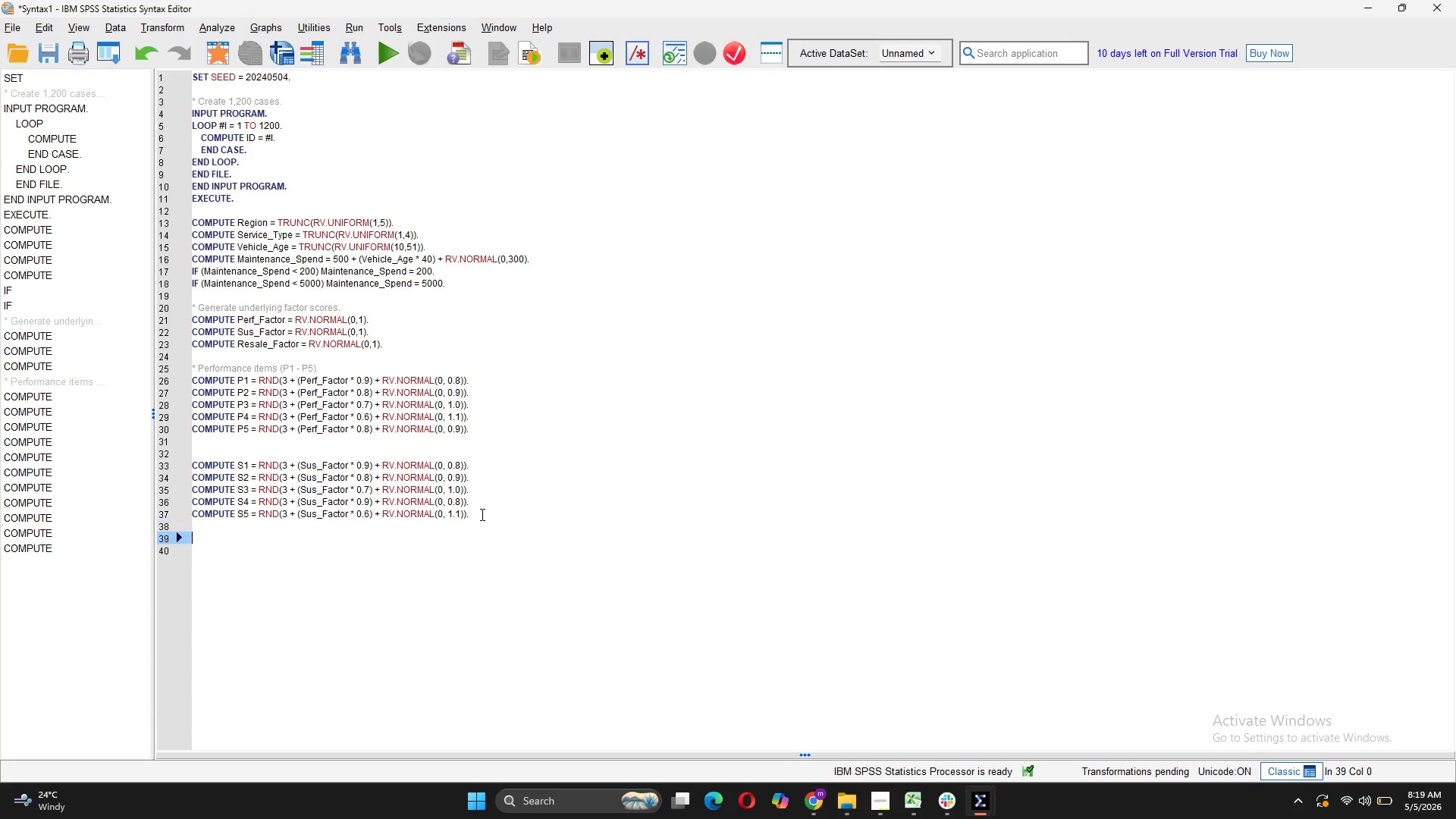 
key(Enter)
 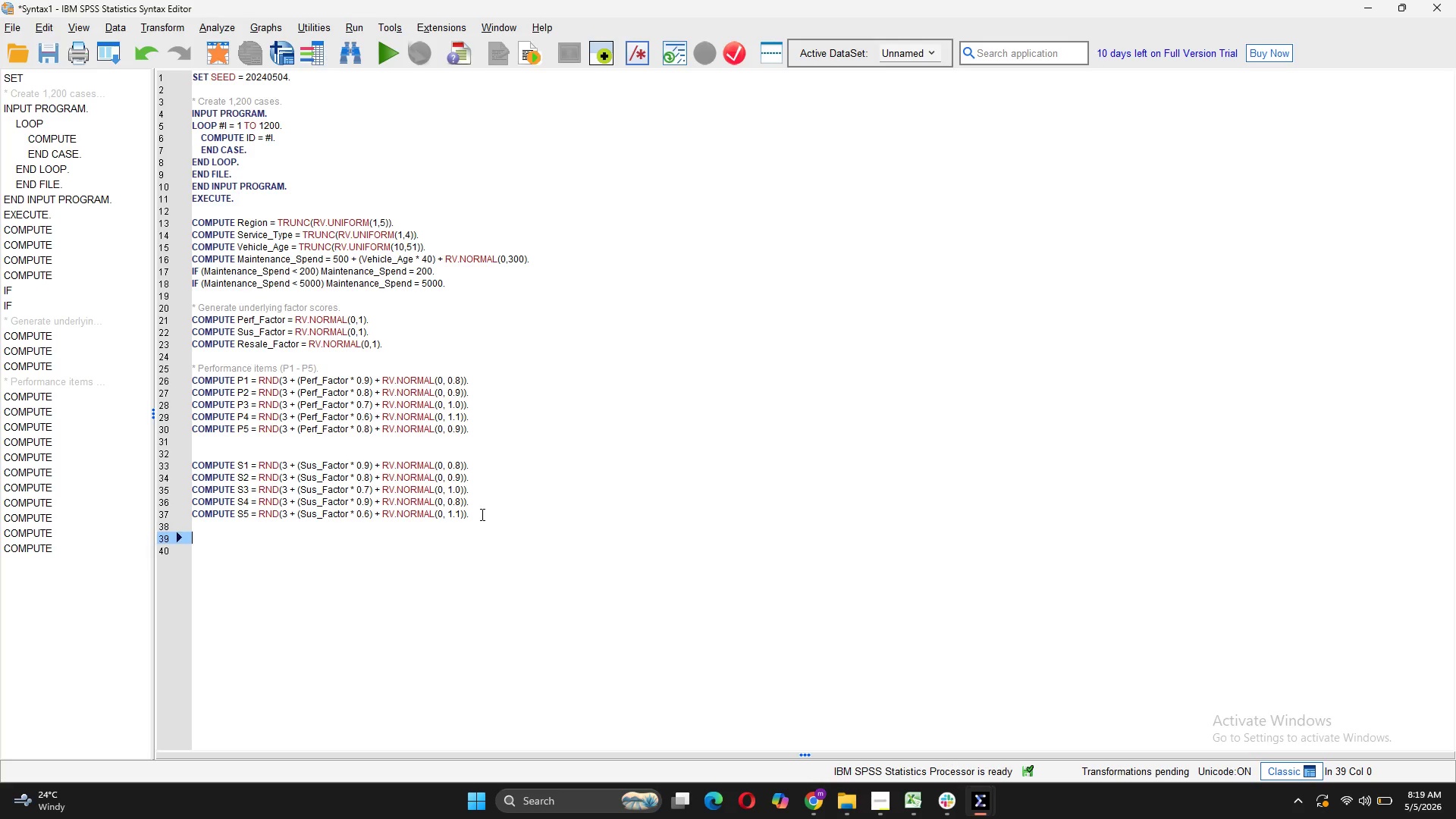 
key(Control+V)
 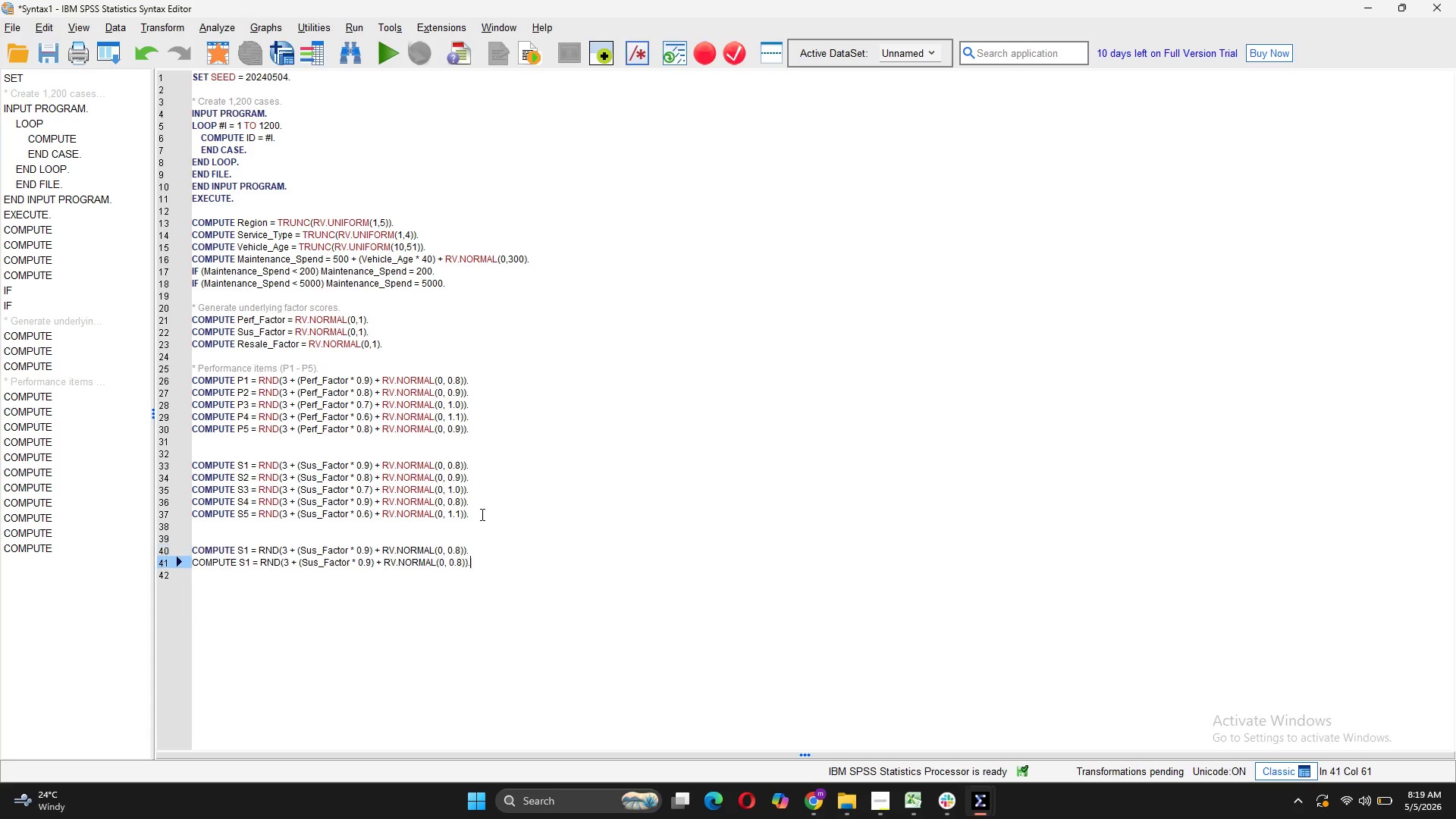 
key(Control+V)
 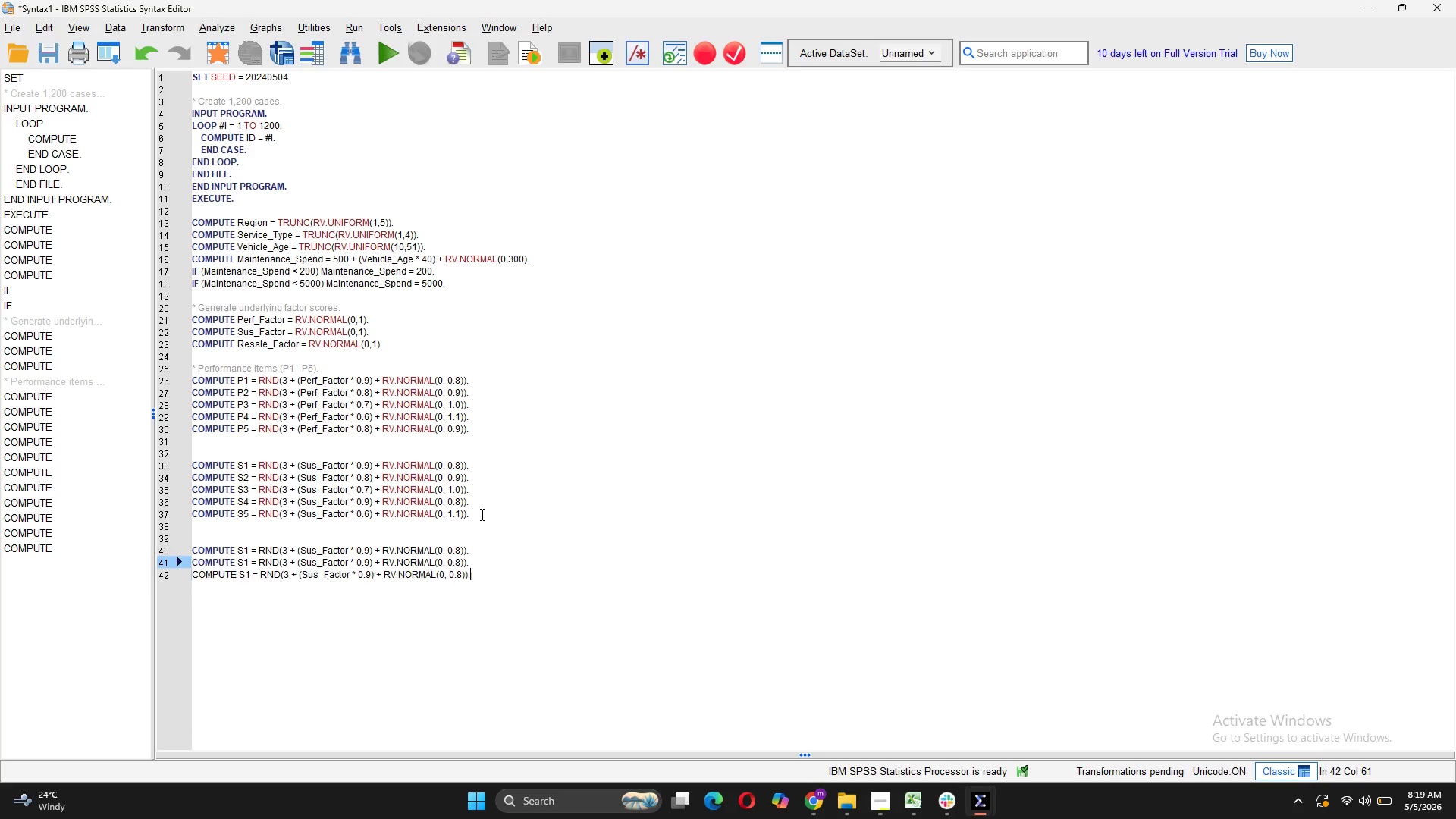 
key(Control+V)
 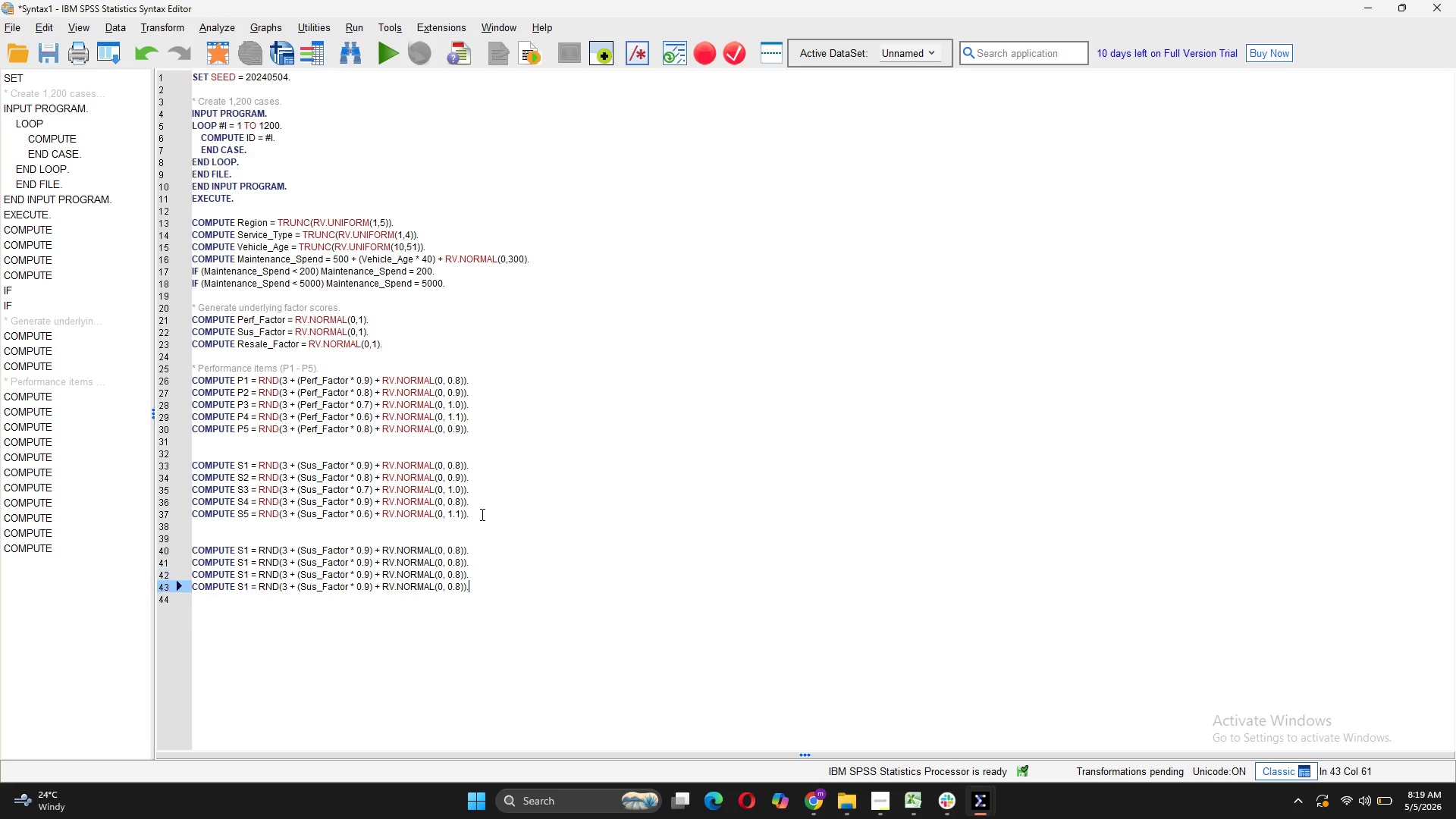 
key(Control+V)
 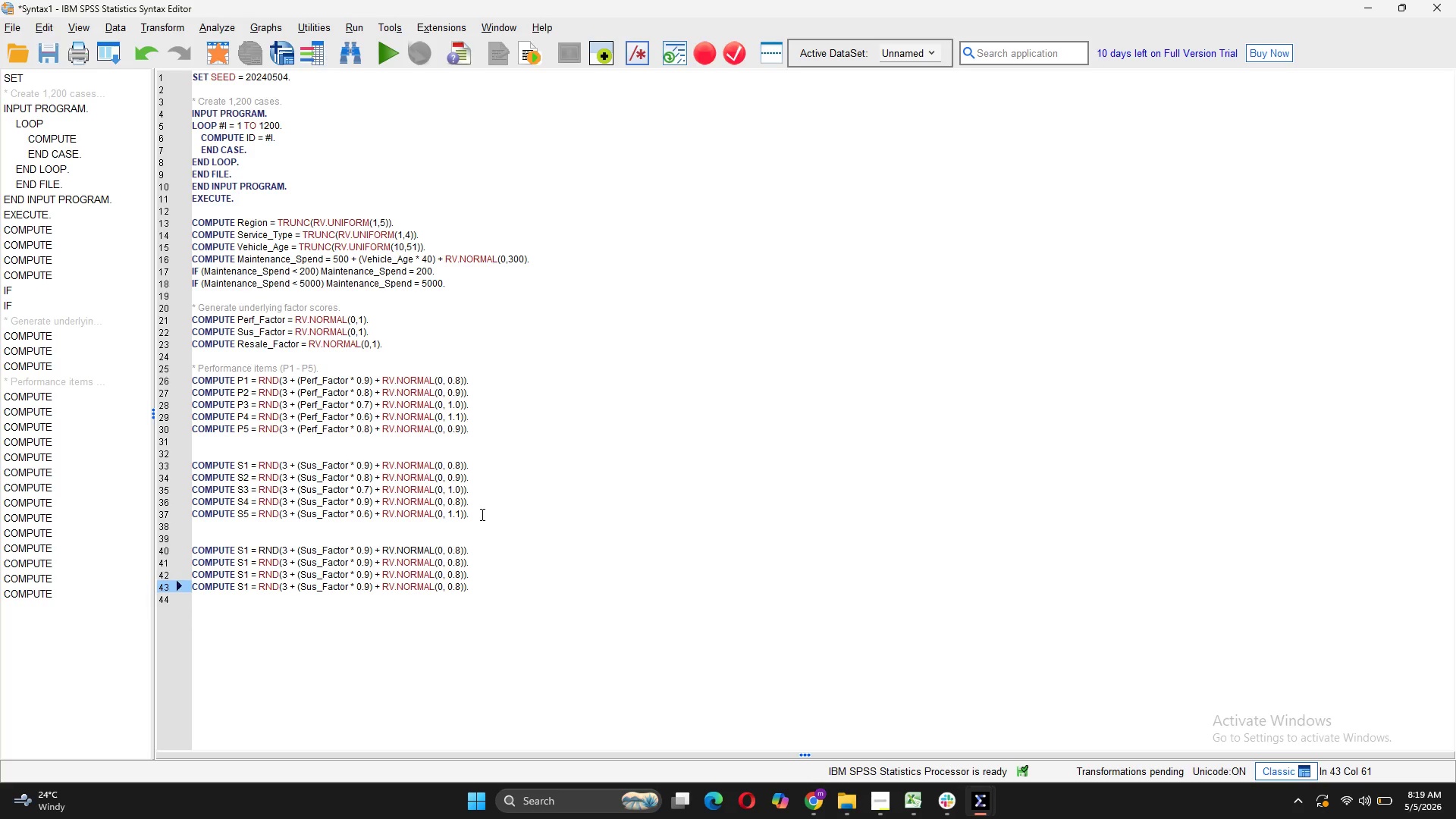 
key(Control+V)
 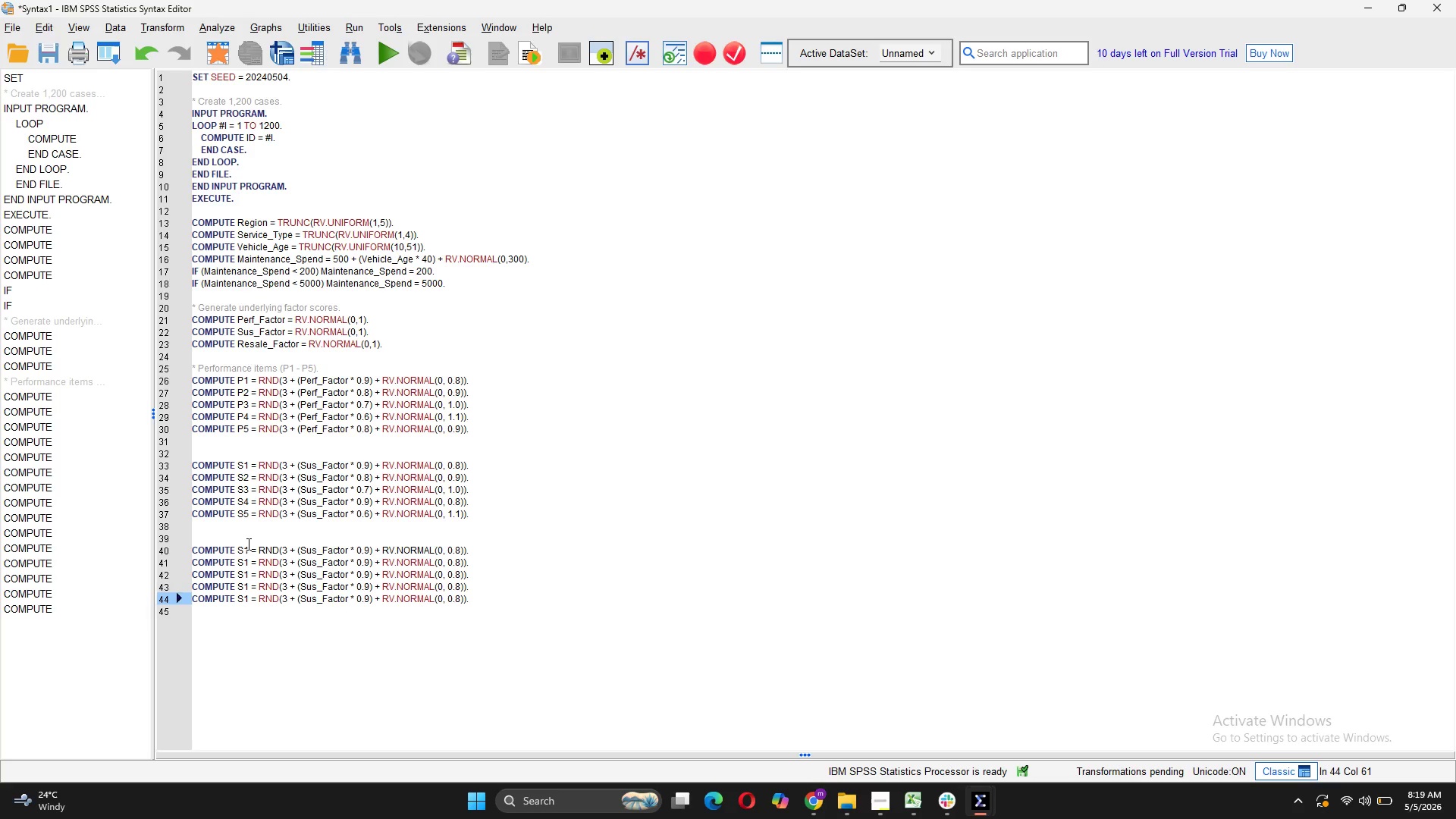 
key(Control+Z)
 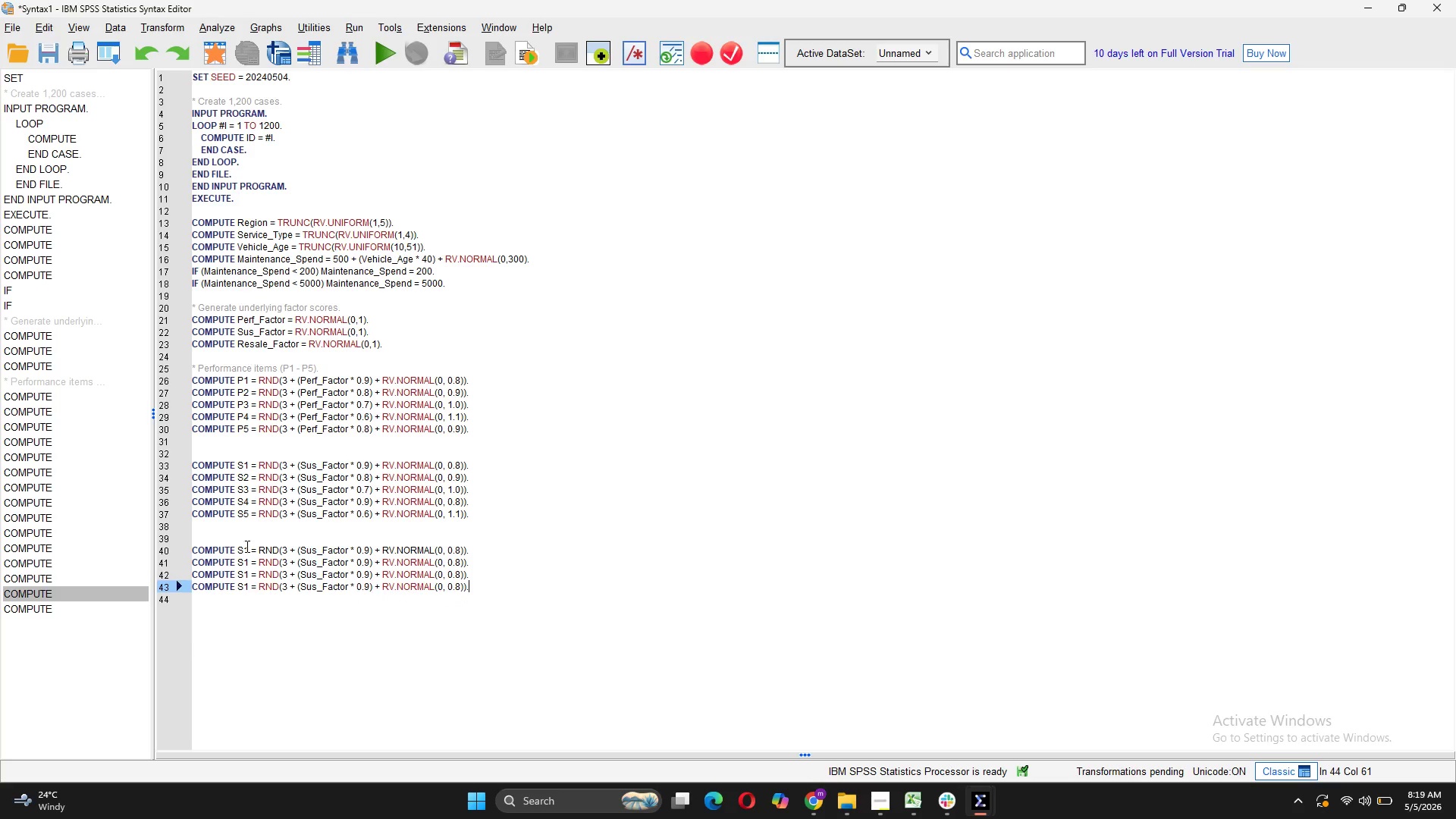 
key(Control+Z)
 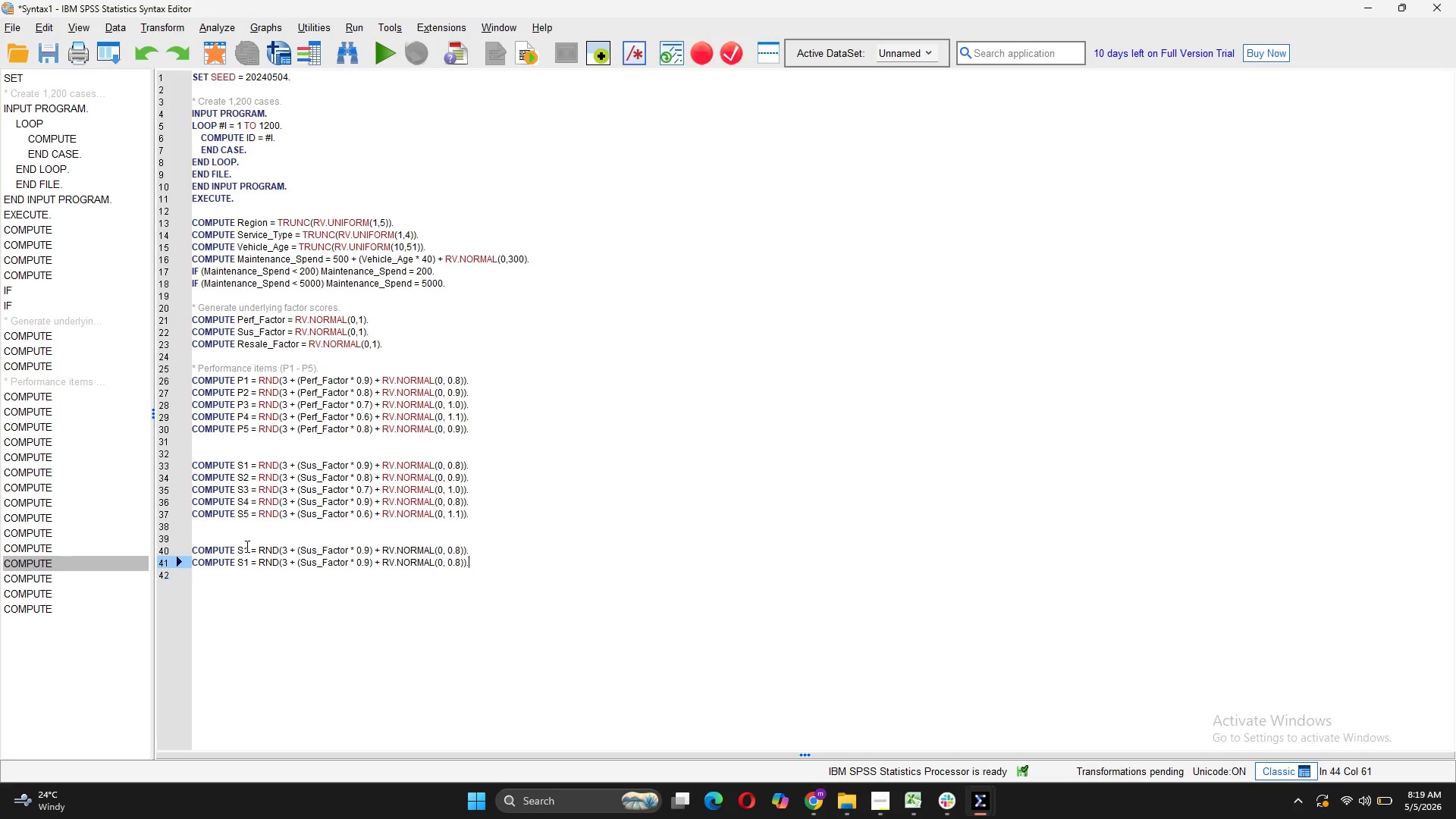 
key(Control+Z)
 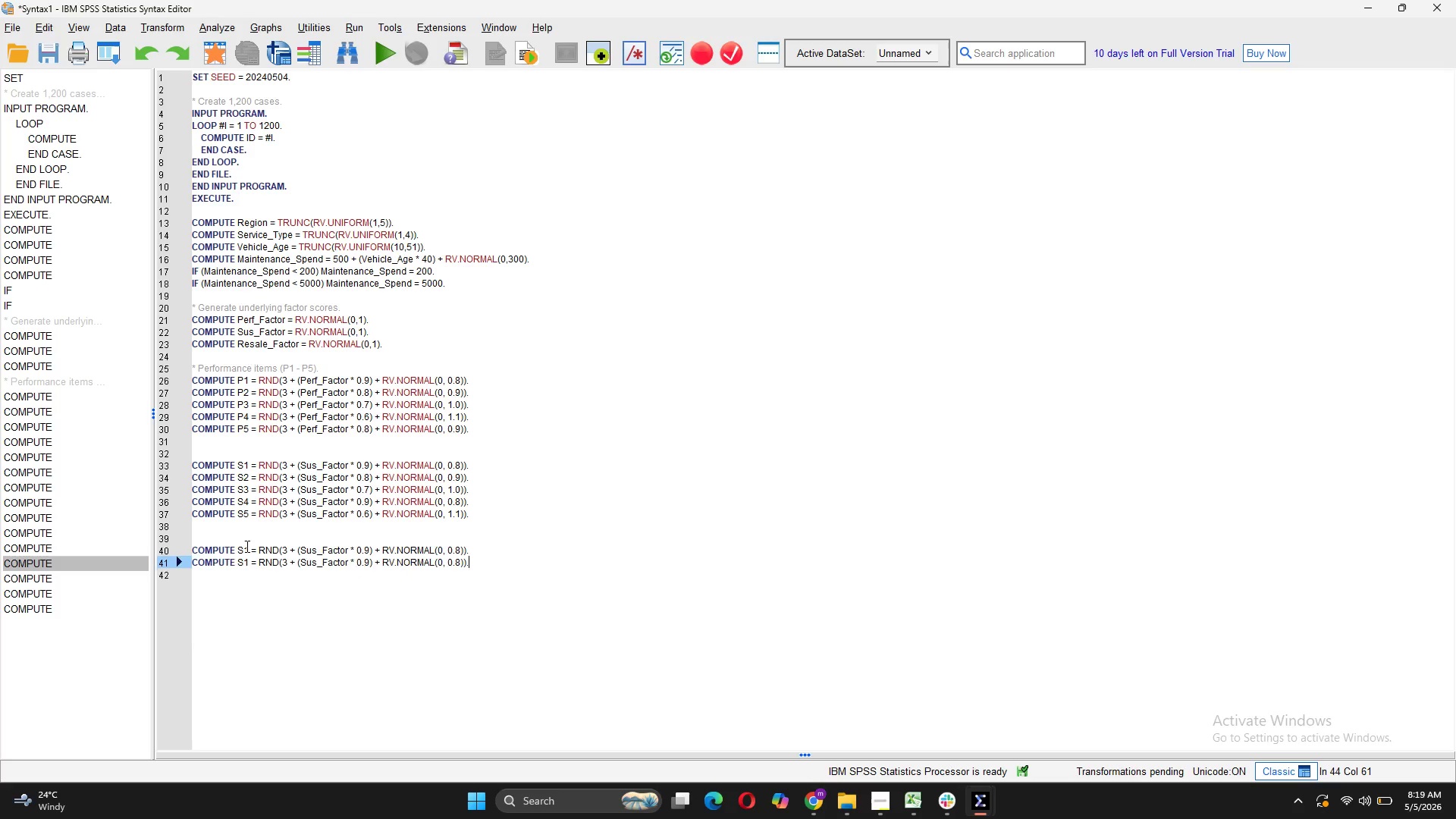 
key(Control+Z)
 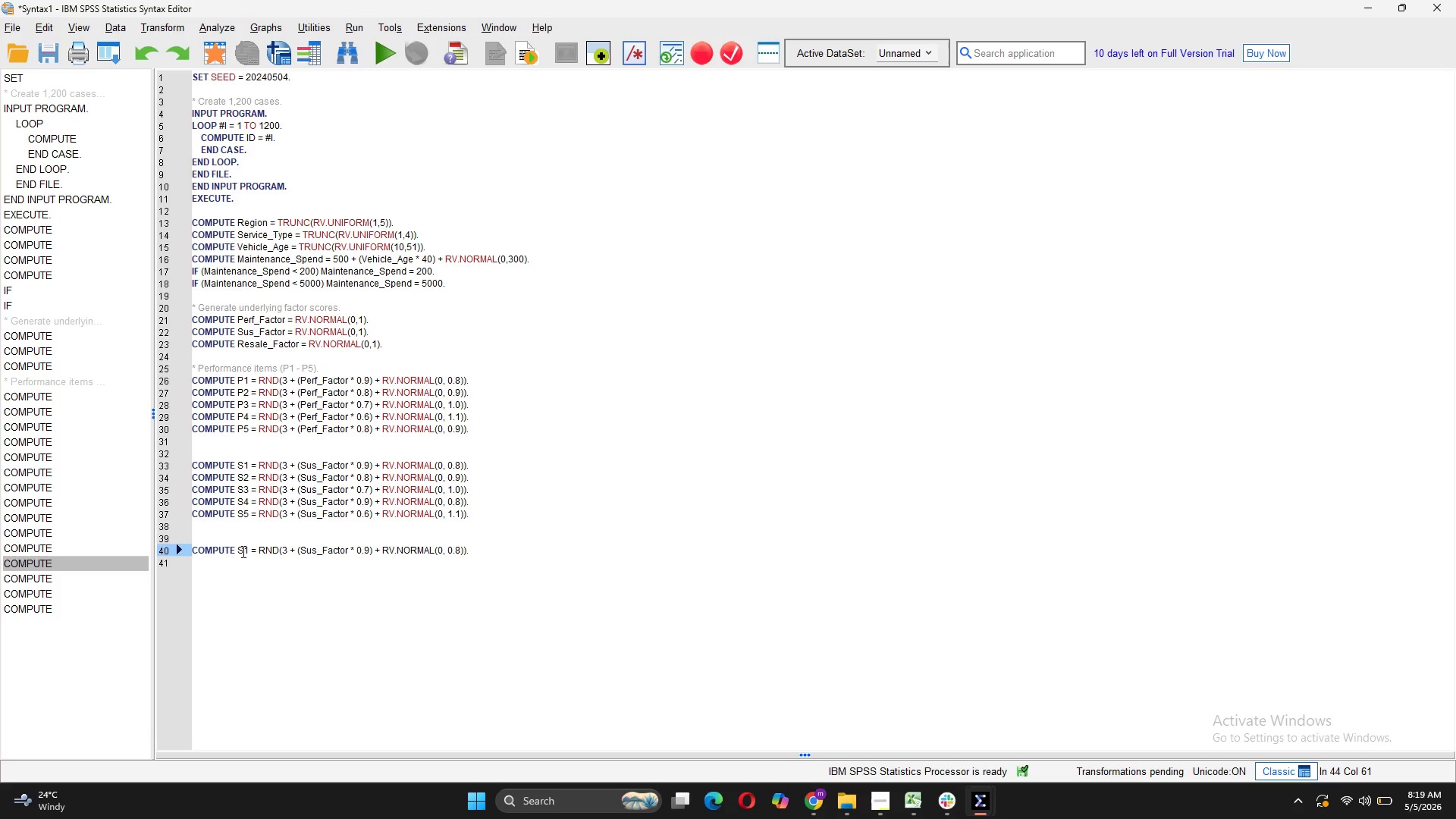 
left_click([242, 551])
 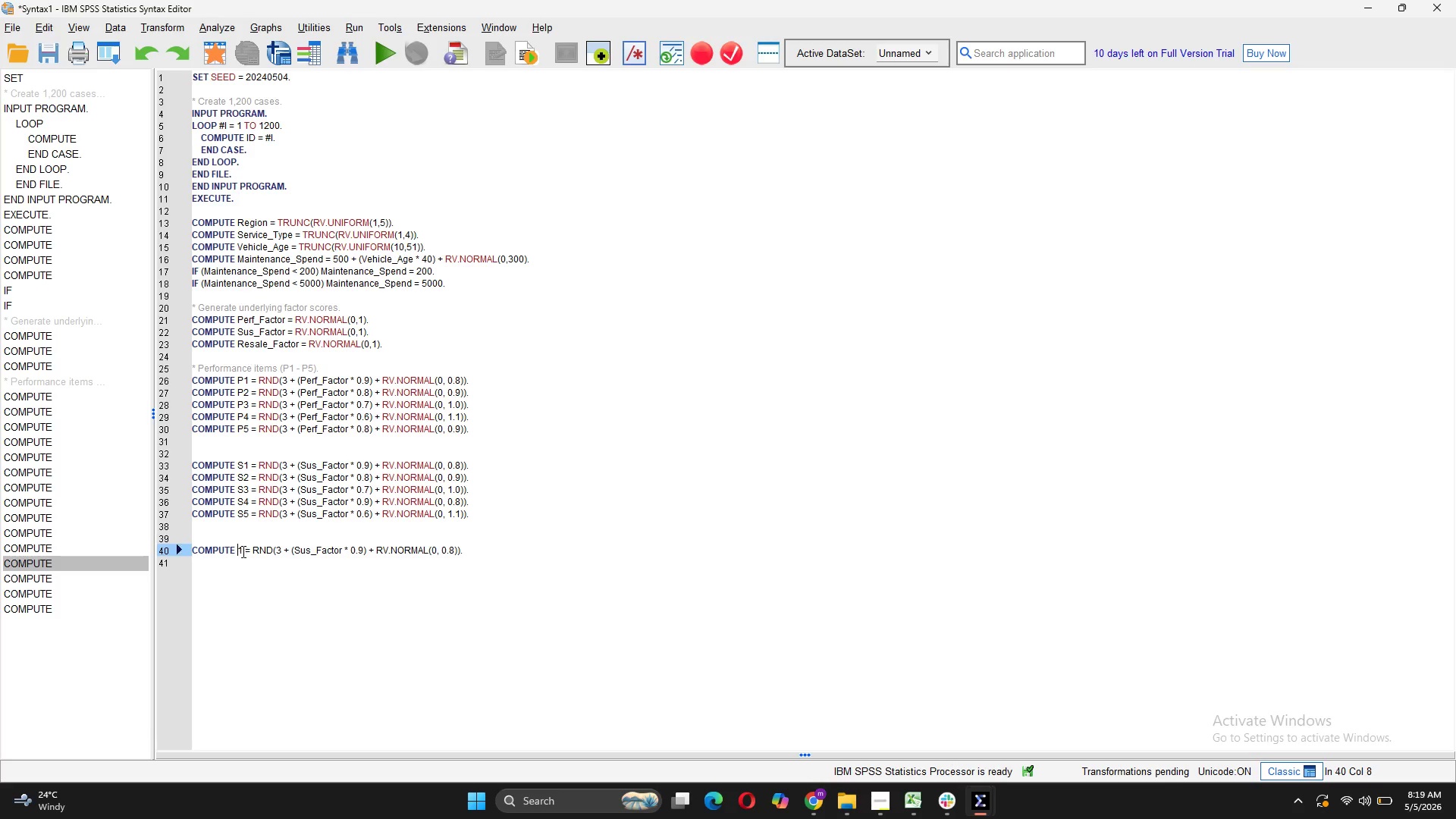 
key(Backspace)
 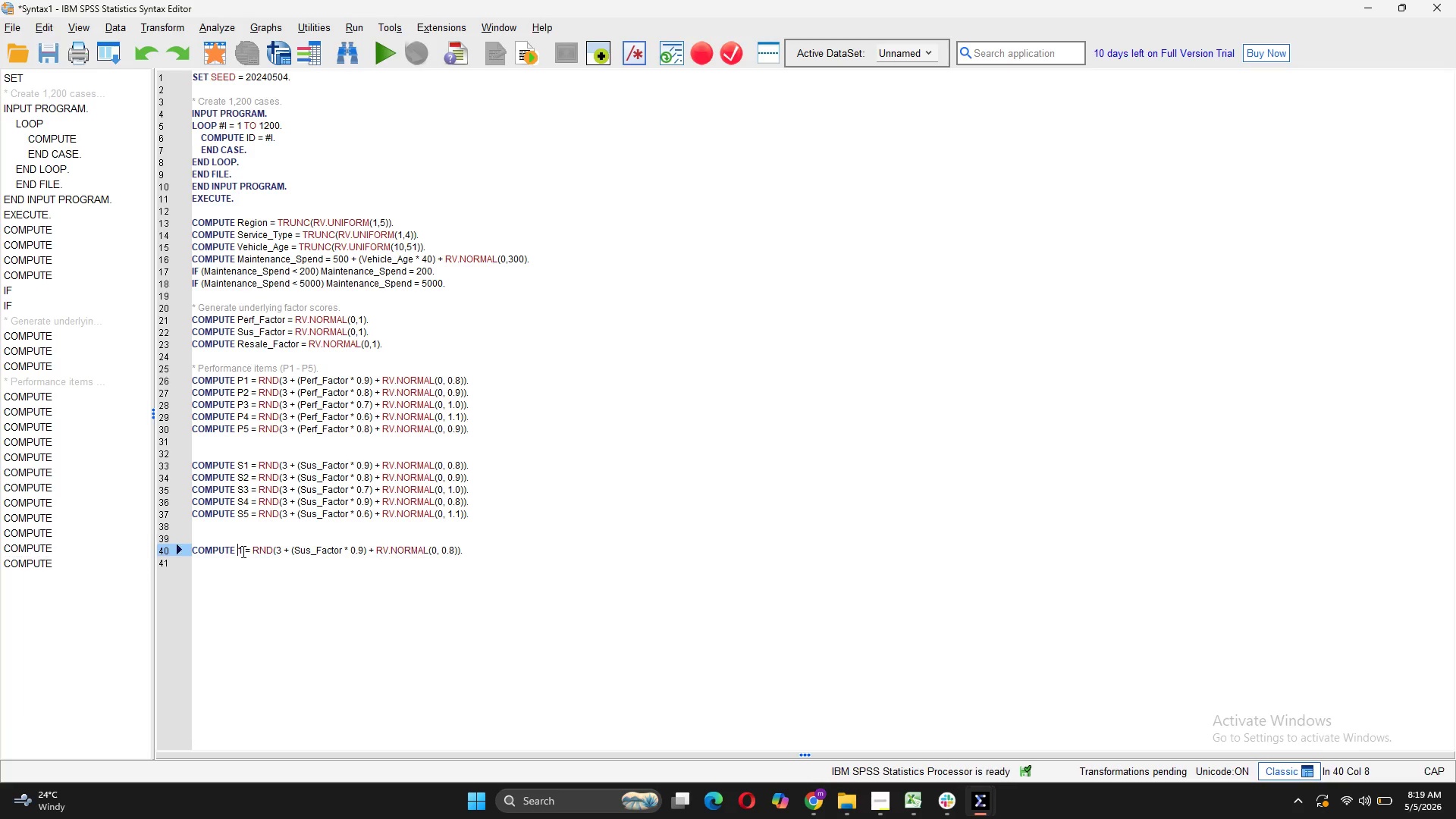 
key(CapsLock)
 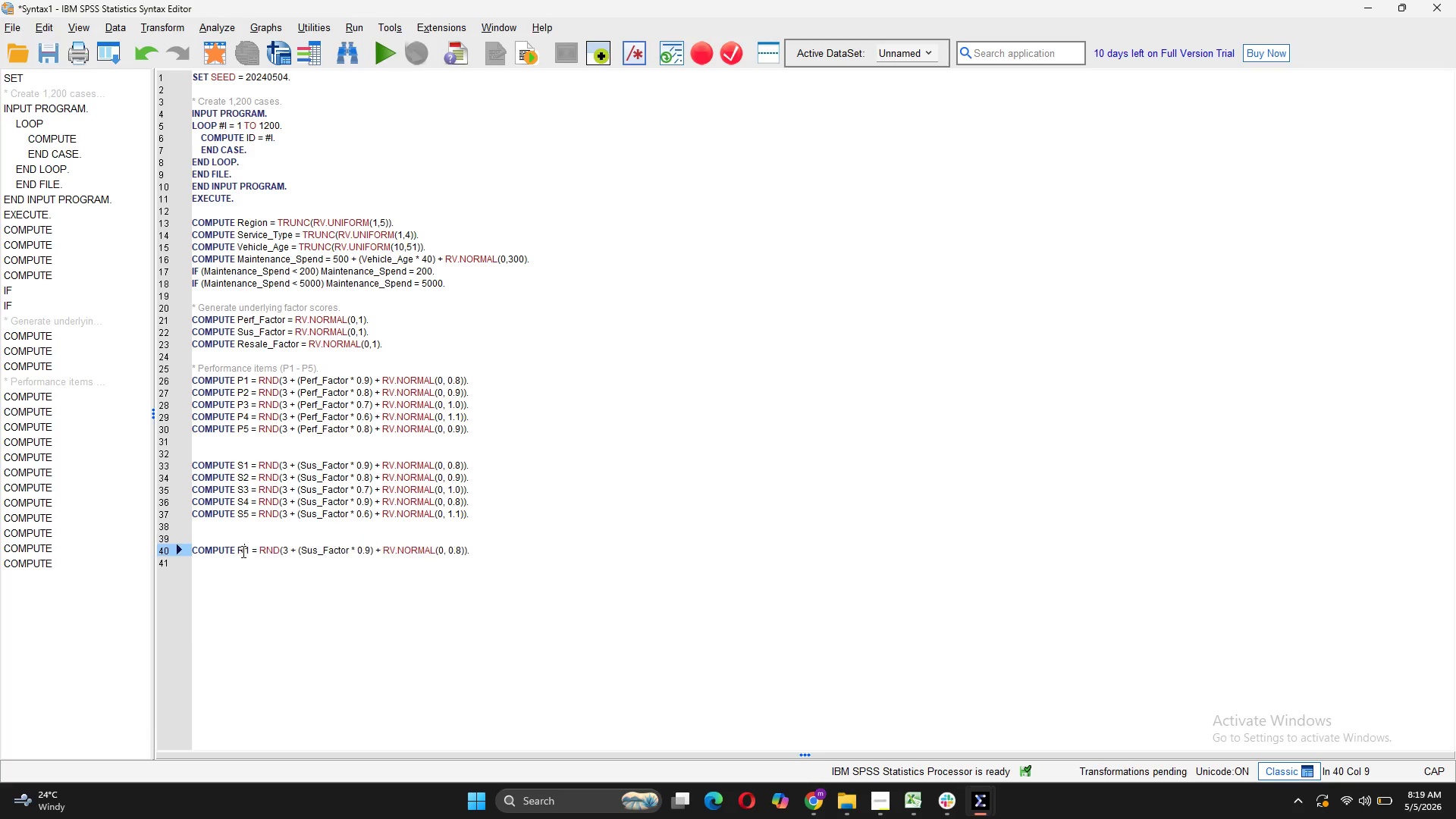 
key(R)
 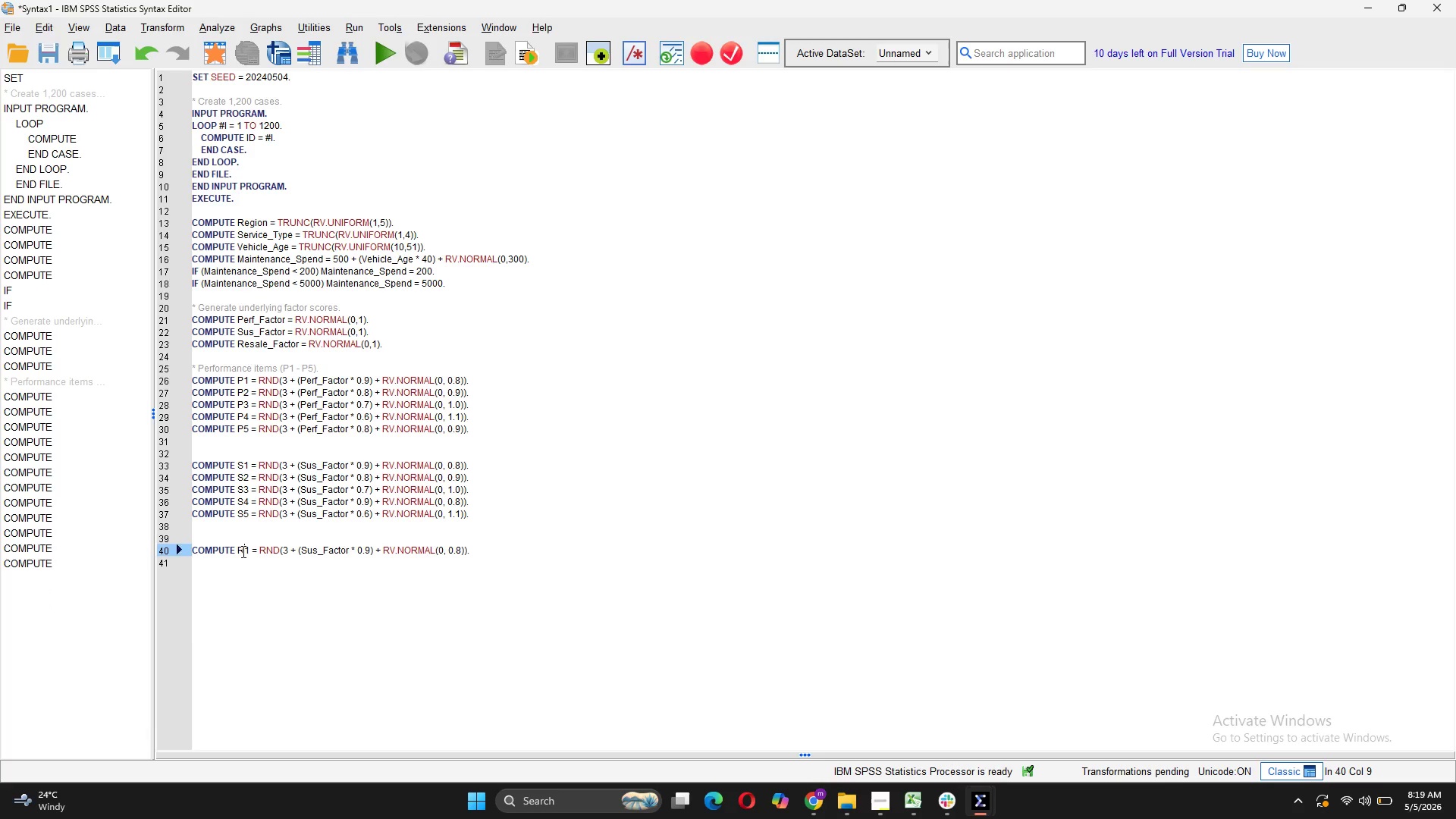 
key(CapsLock)
 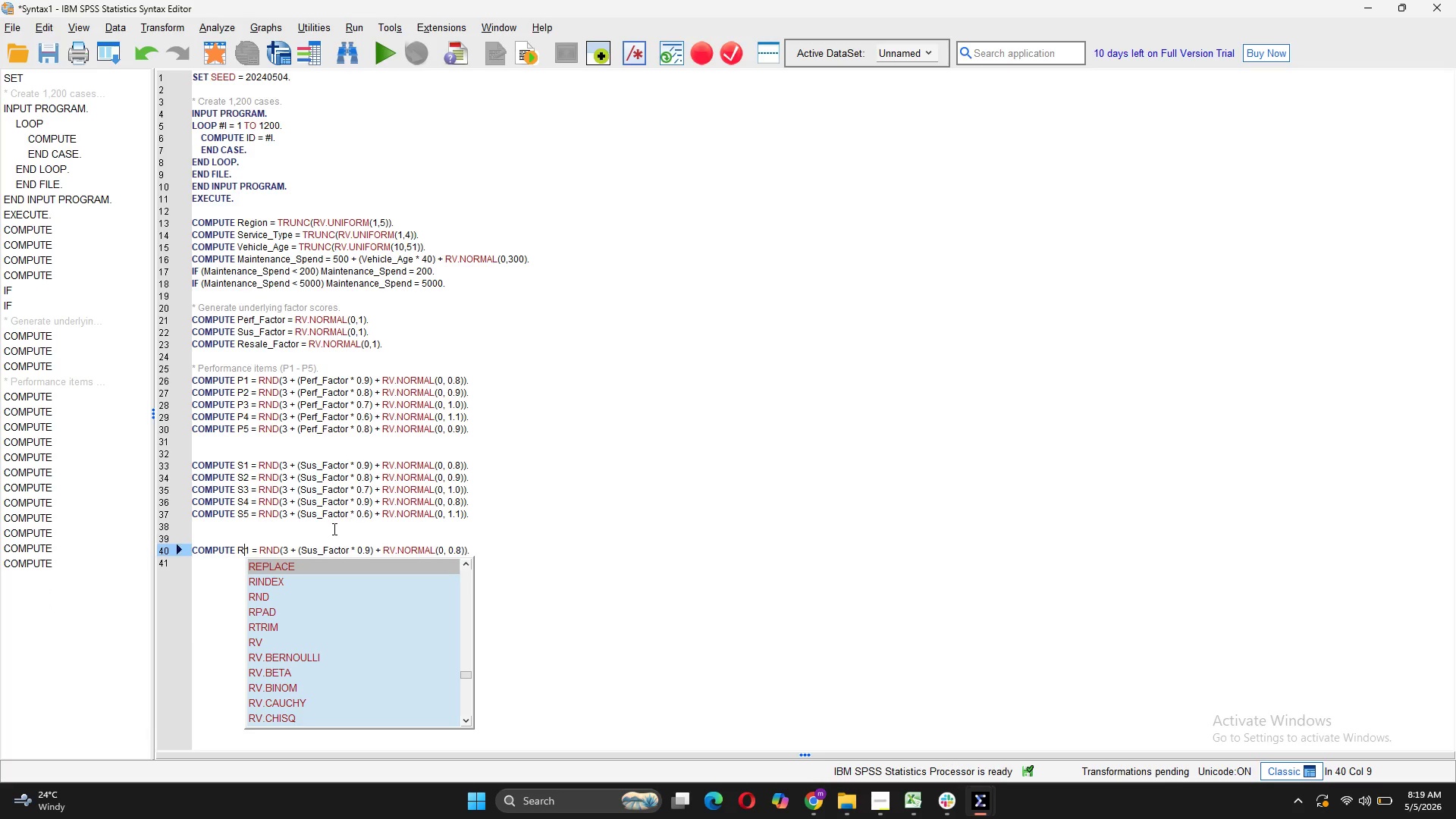 
left_click([316, 551])
 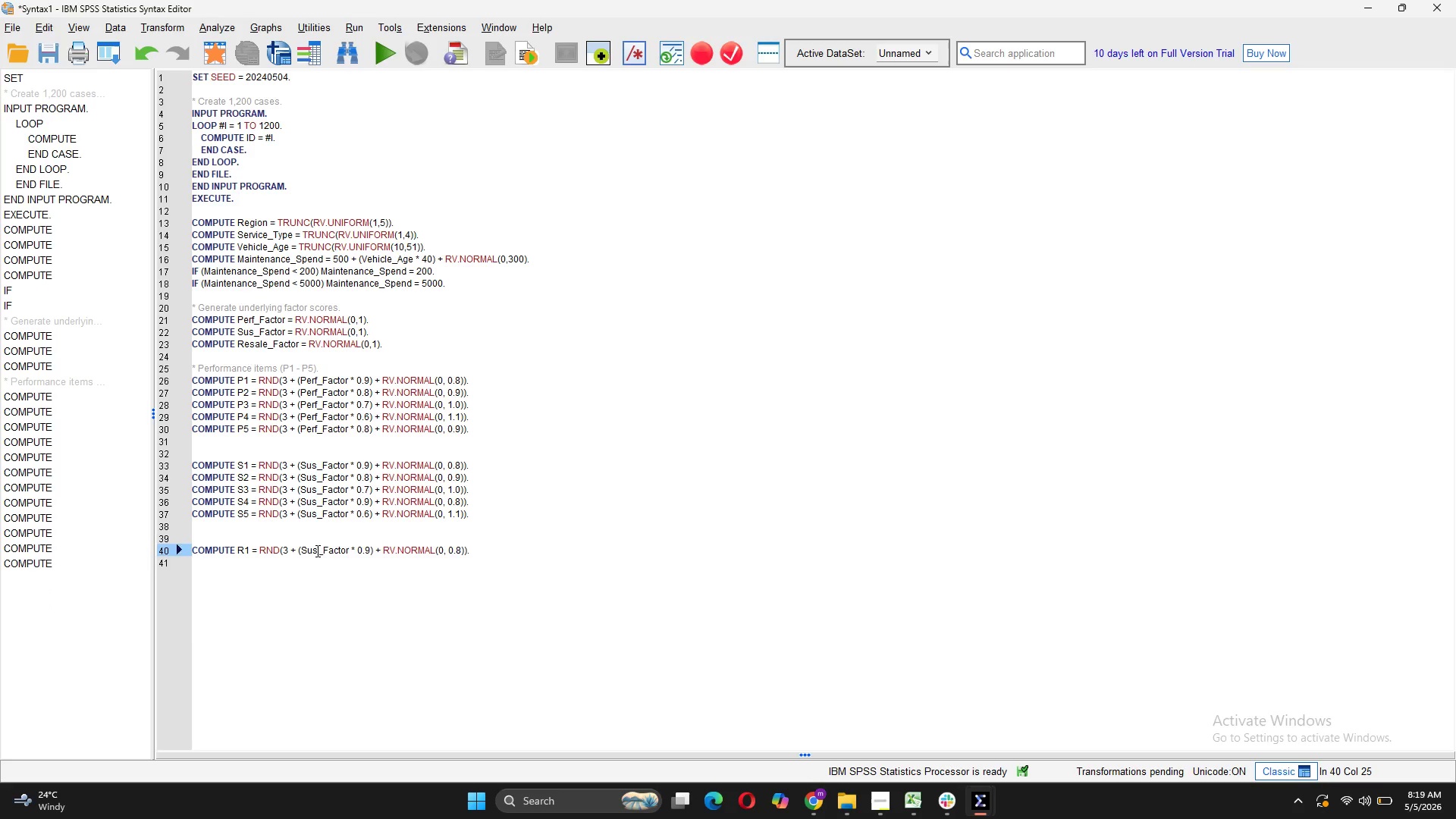 
key(Backspace)
key(Backspace)
key(Backspace)
type(Resale)
 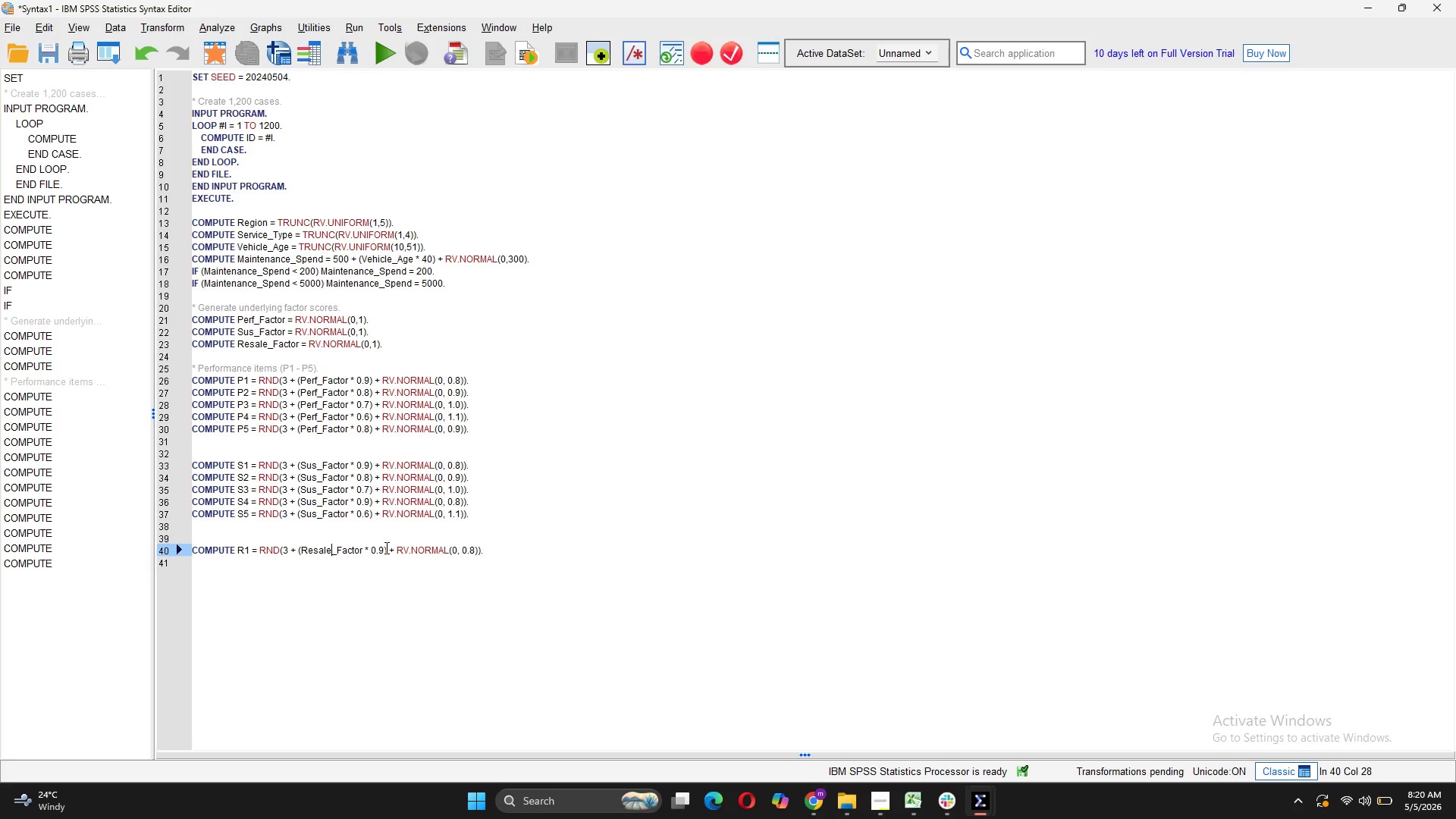 
left_click([383, 548])
 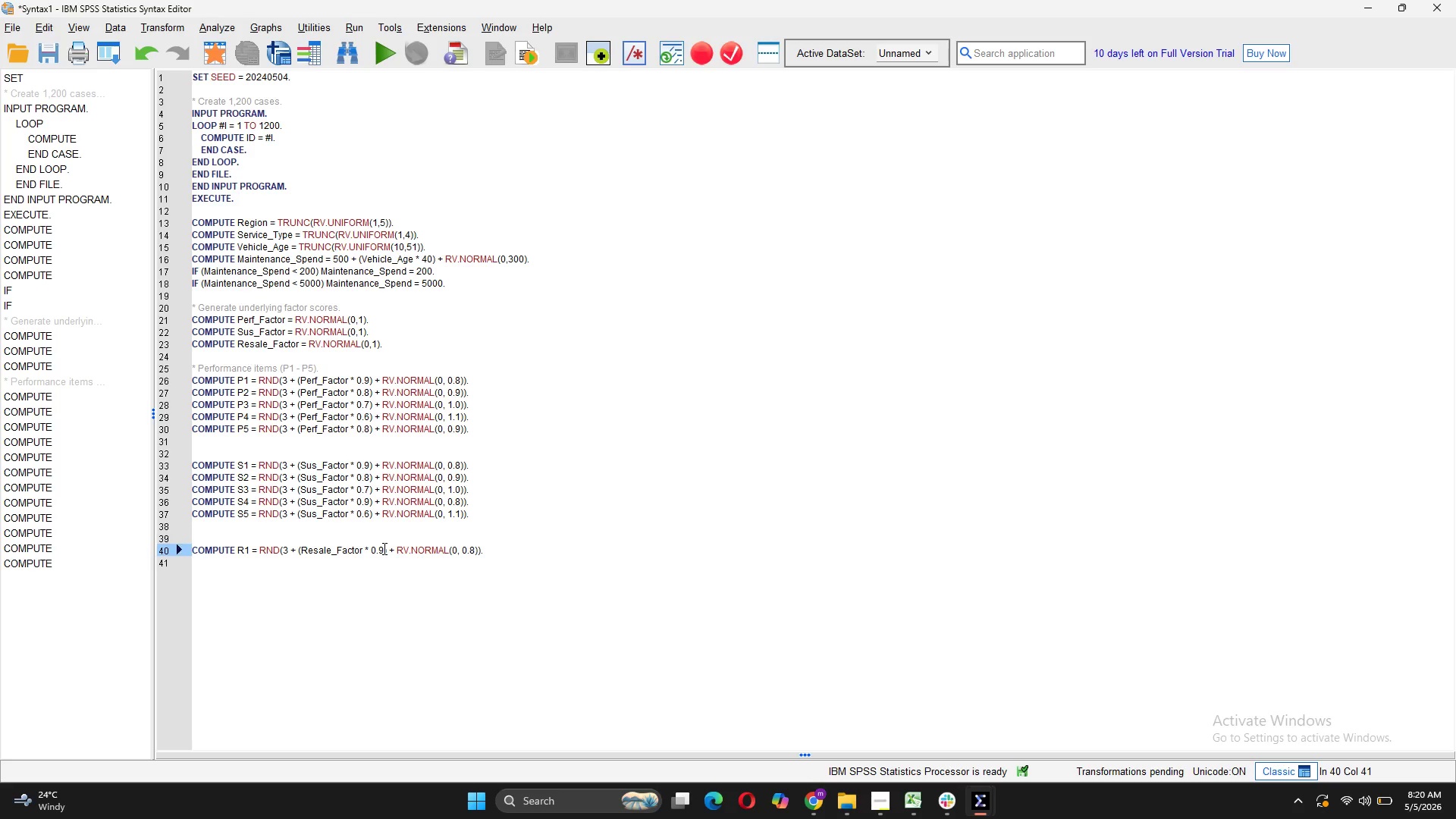 
key(Backspace)
 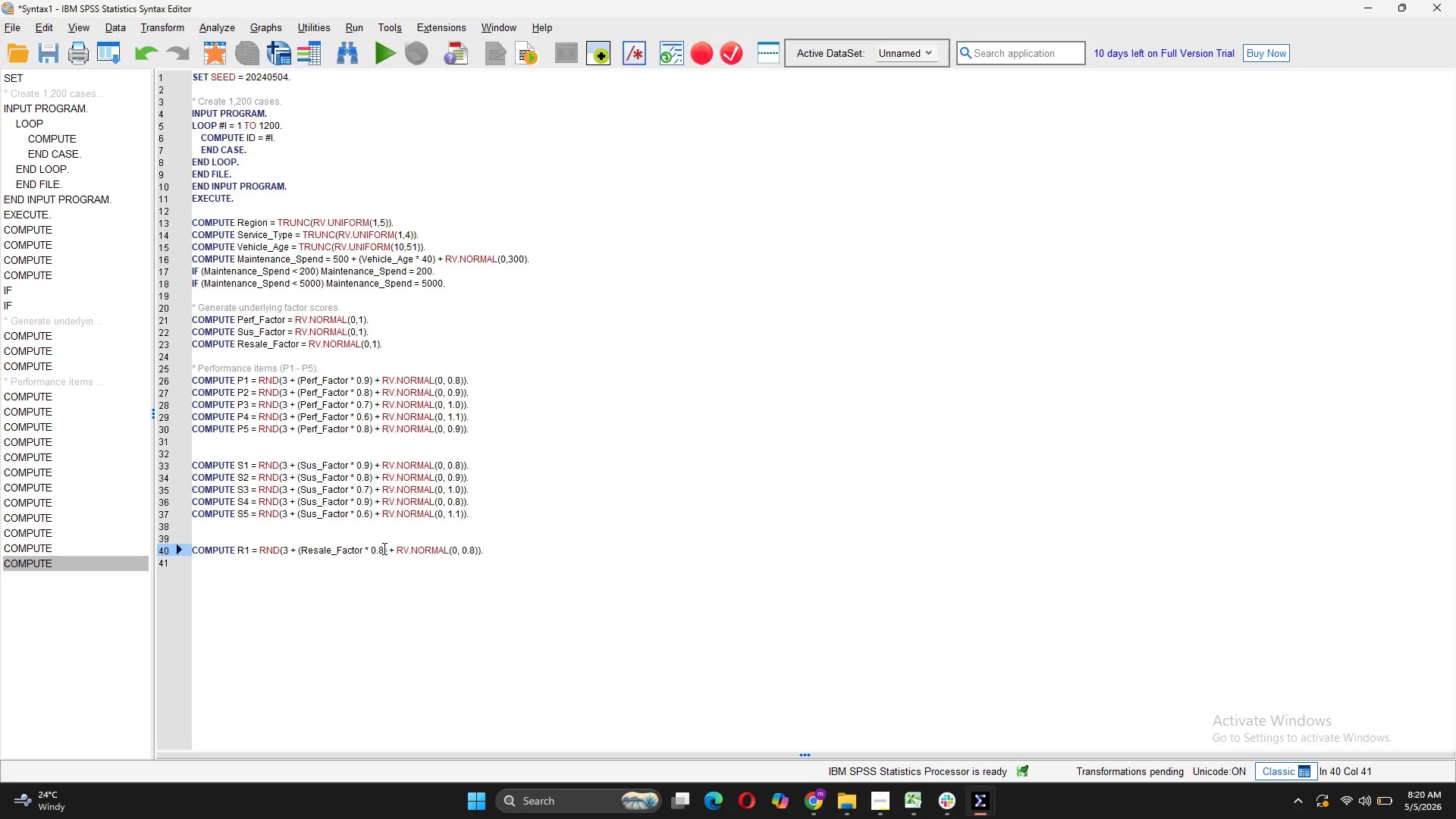 
key(8)
 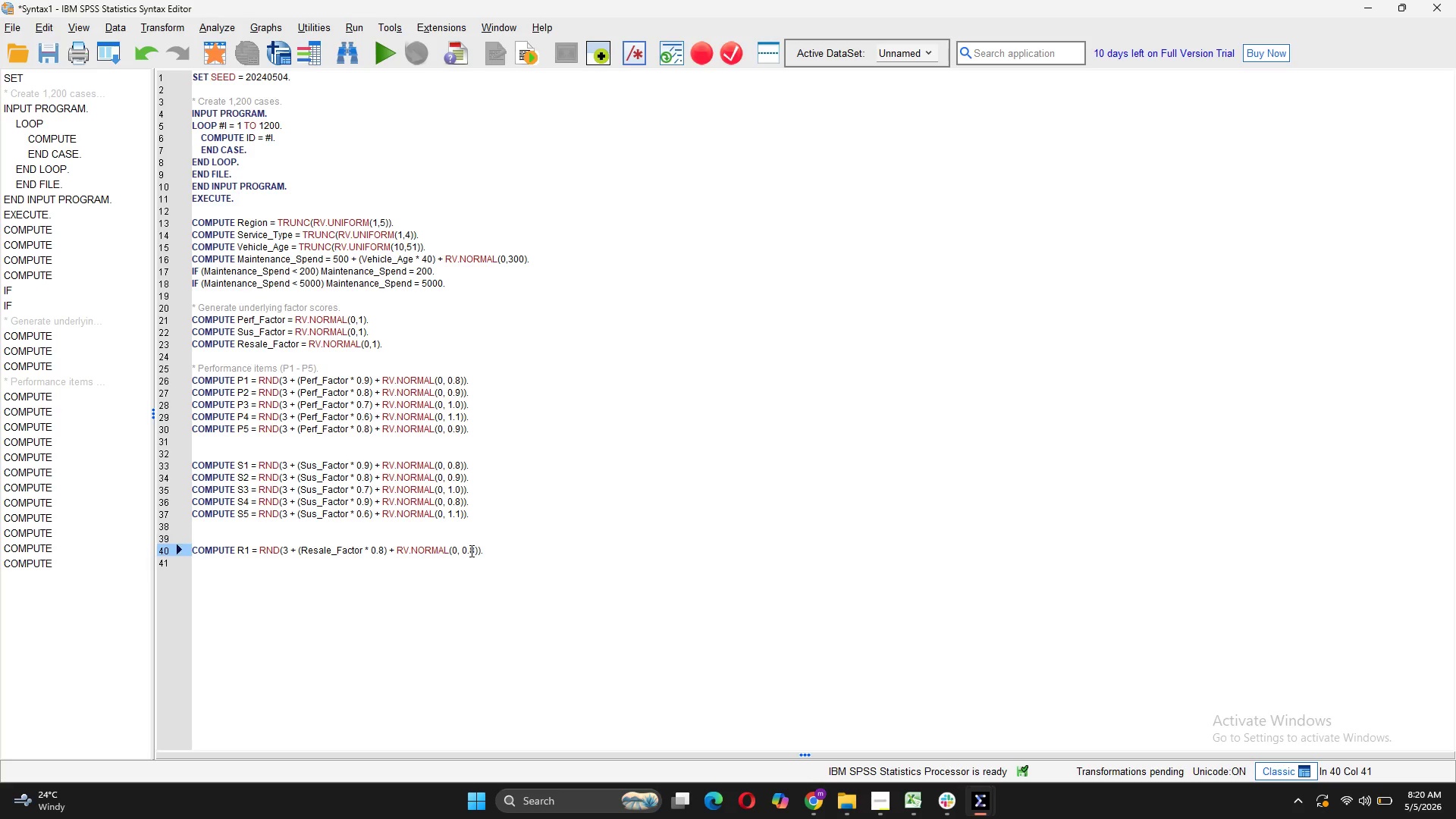 
left_click([473, 551])
 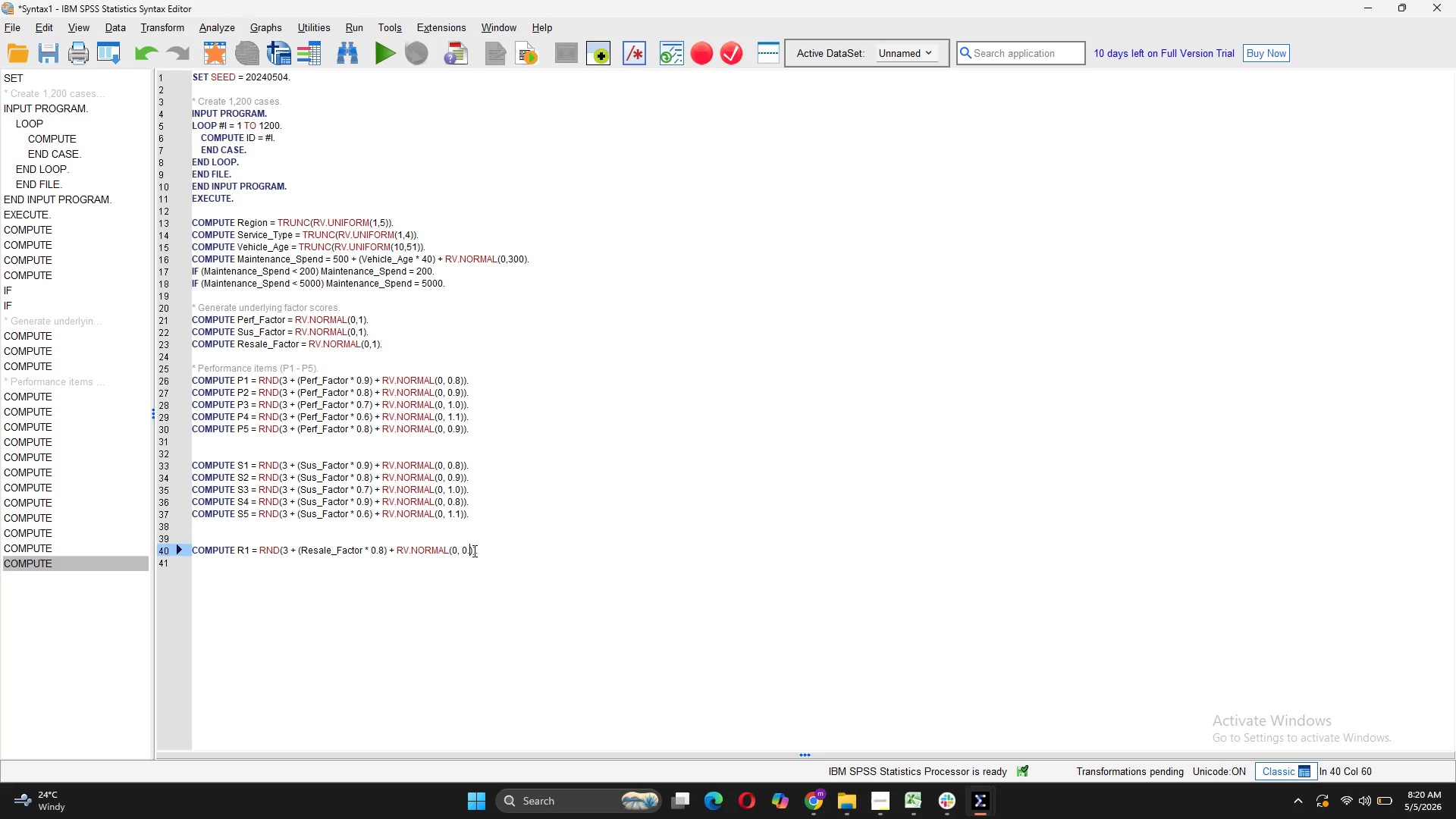 
key(Backspace)
 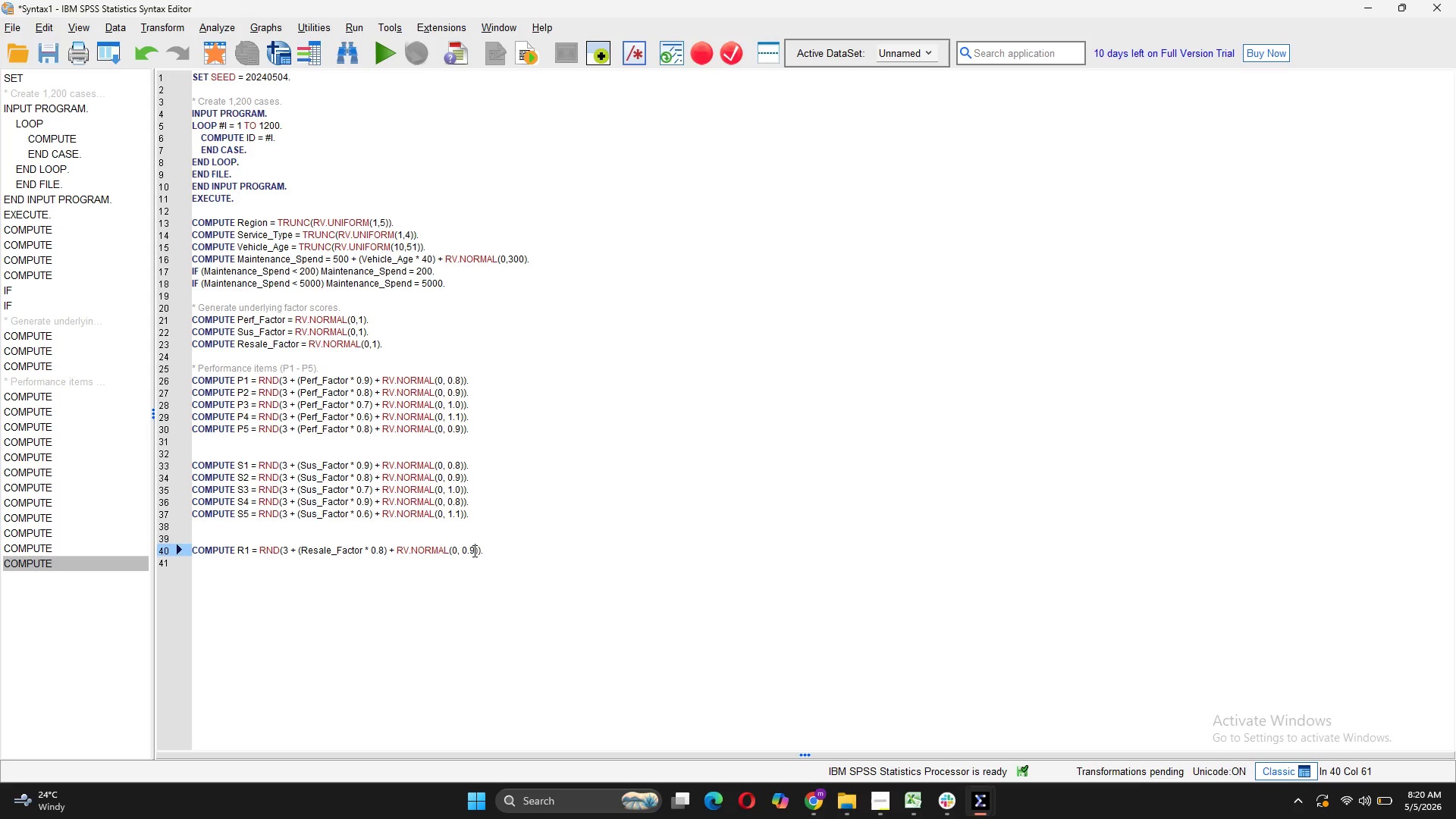 
key(9)
 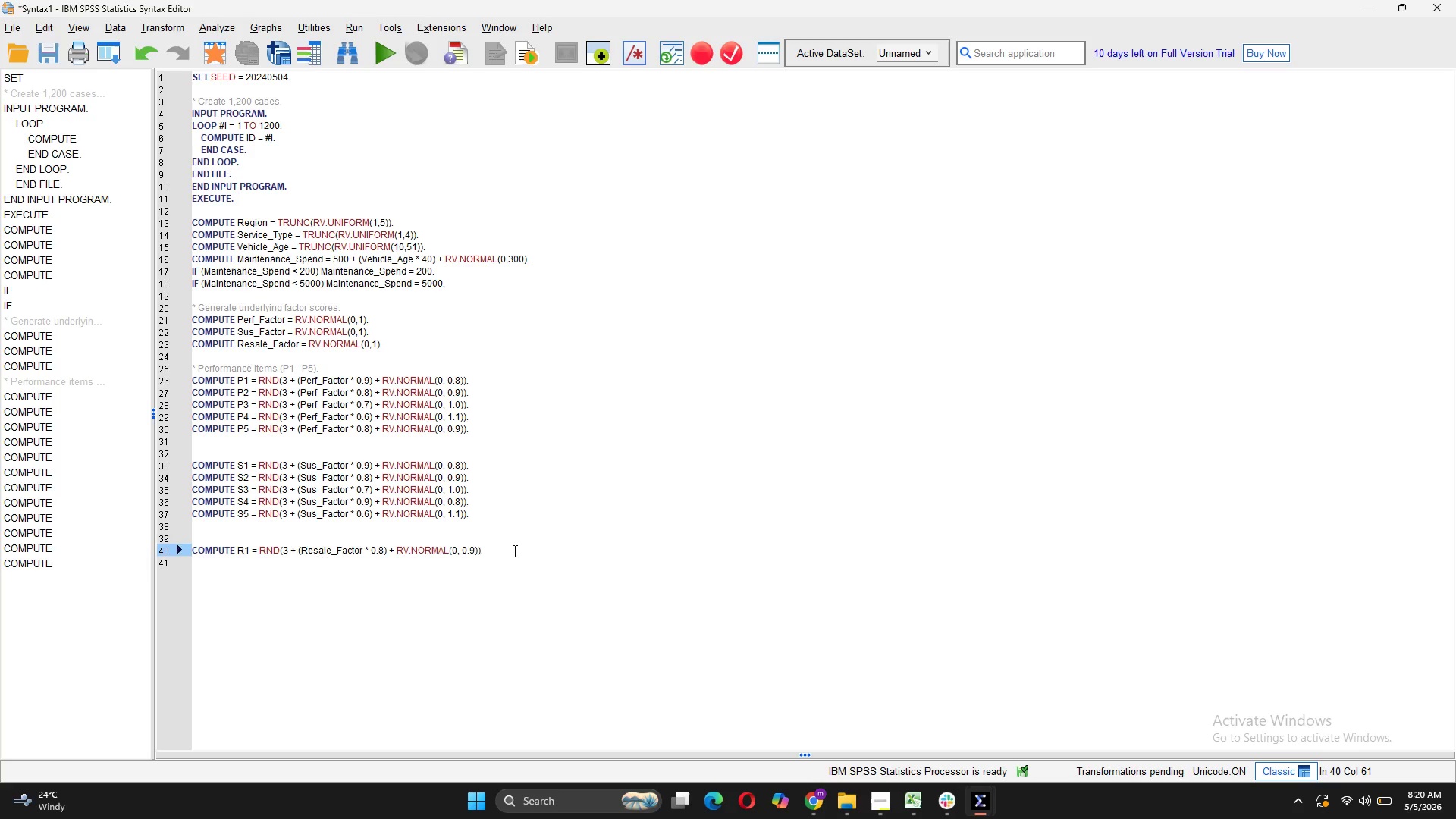 
left_click_drag(start_coordinate=[513, 551], to_coordinate=[186, 551])
 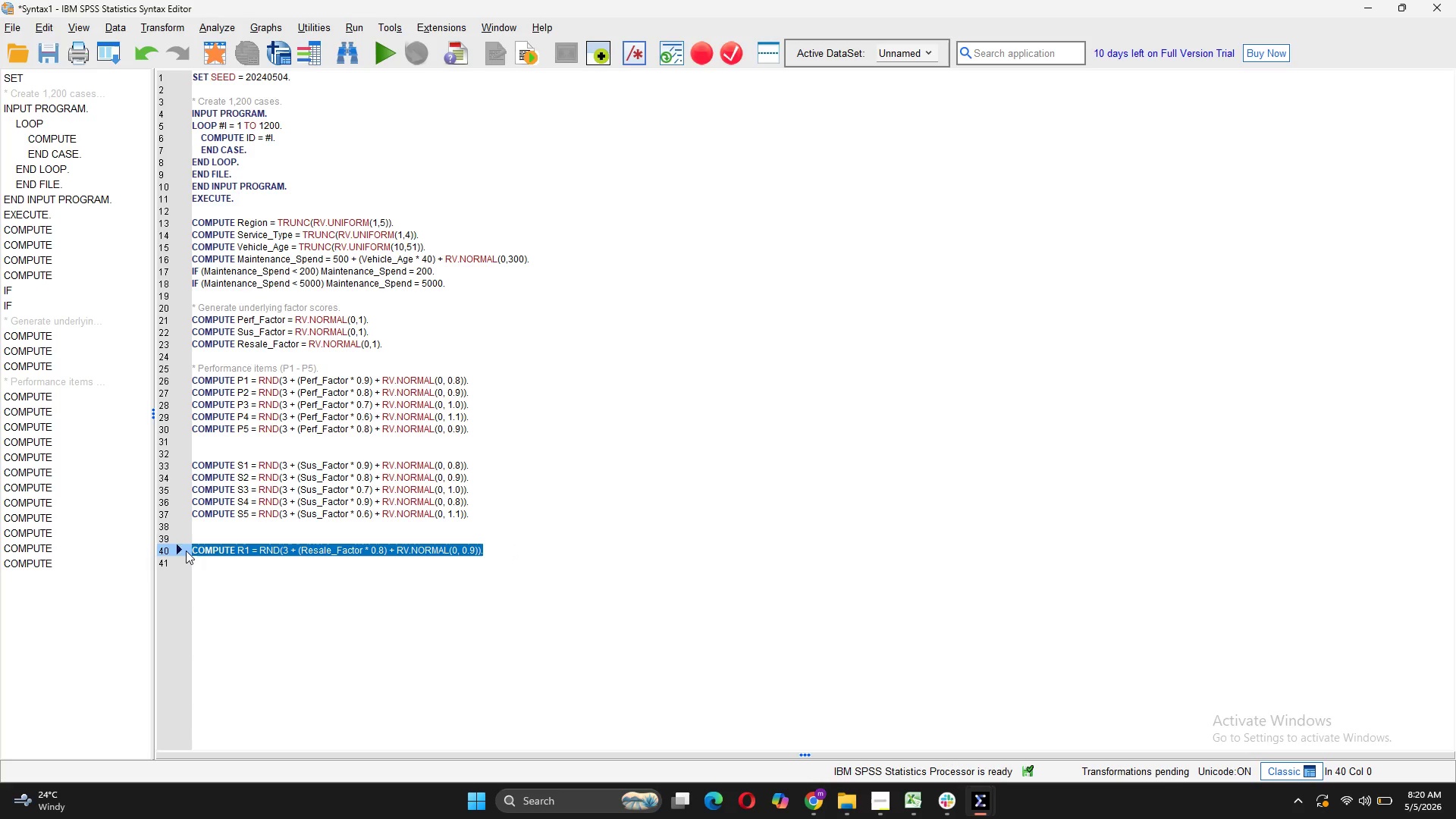 
key(Control+C)
 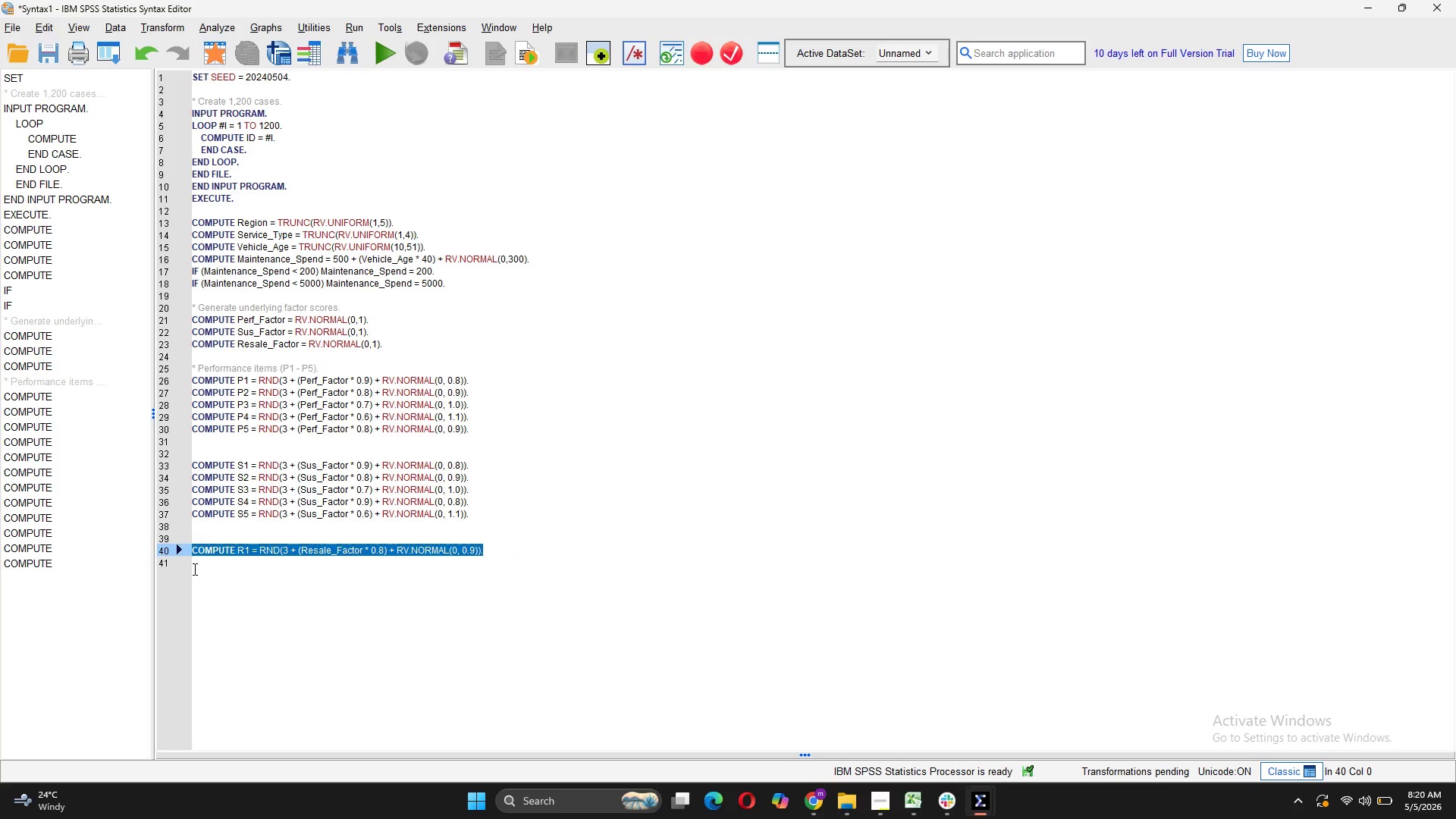 
left_click([193, 569])
 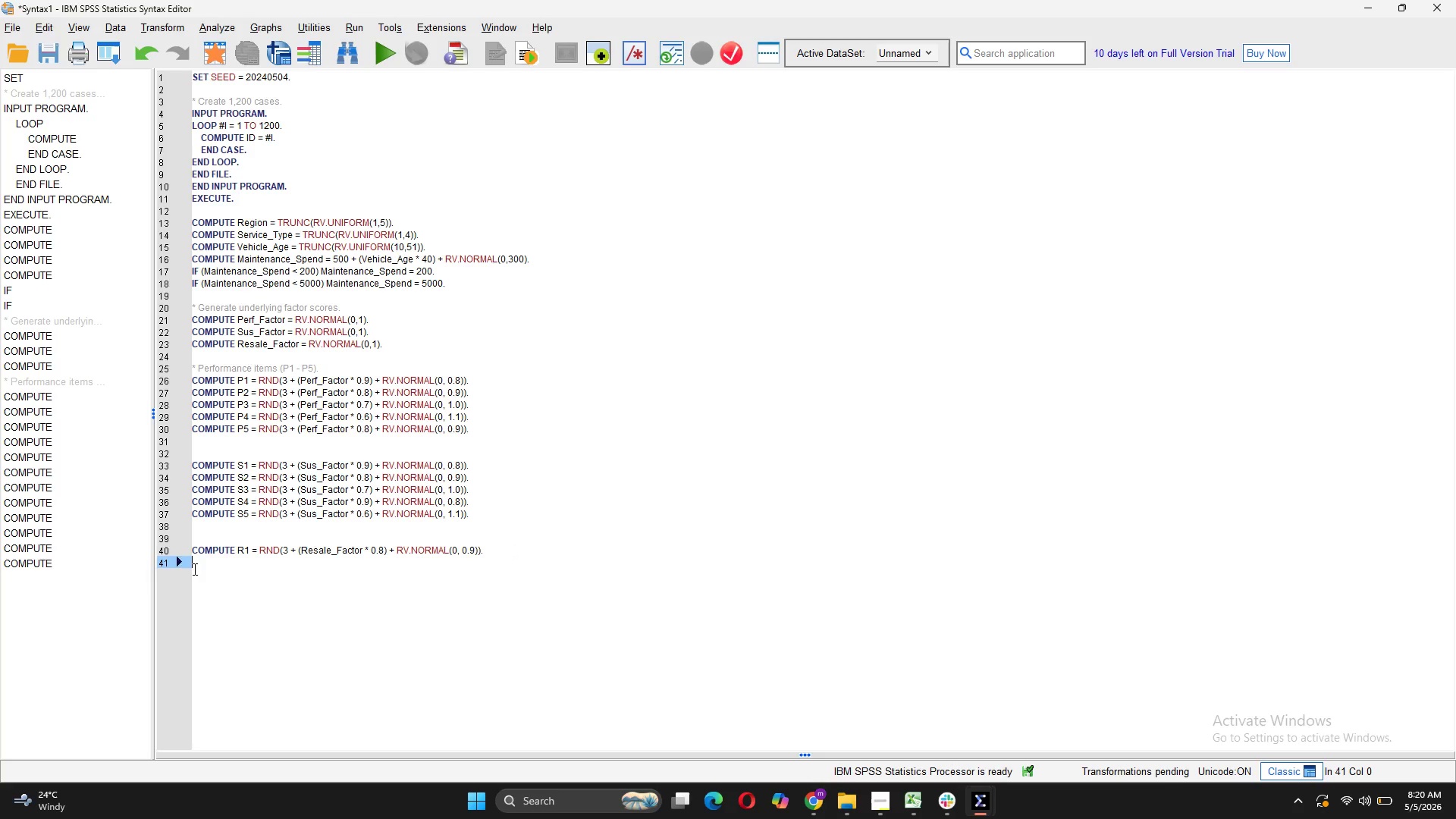 
key(Control+V)
 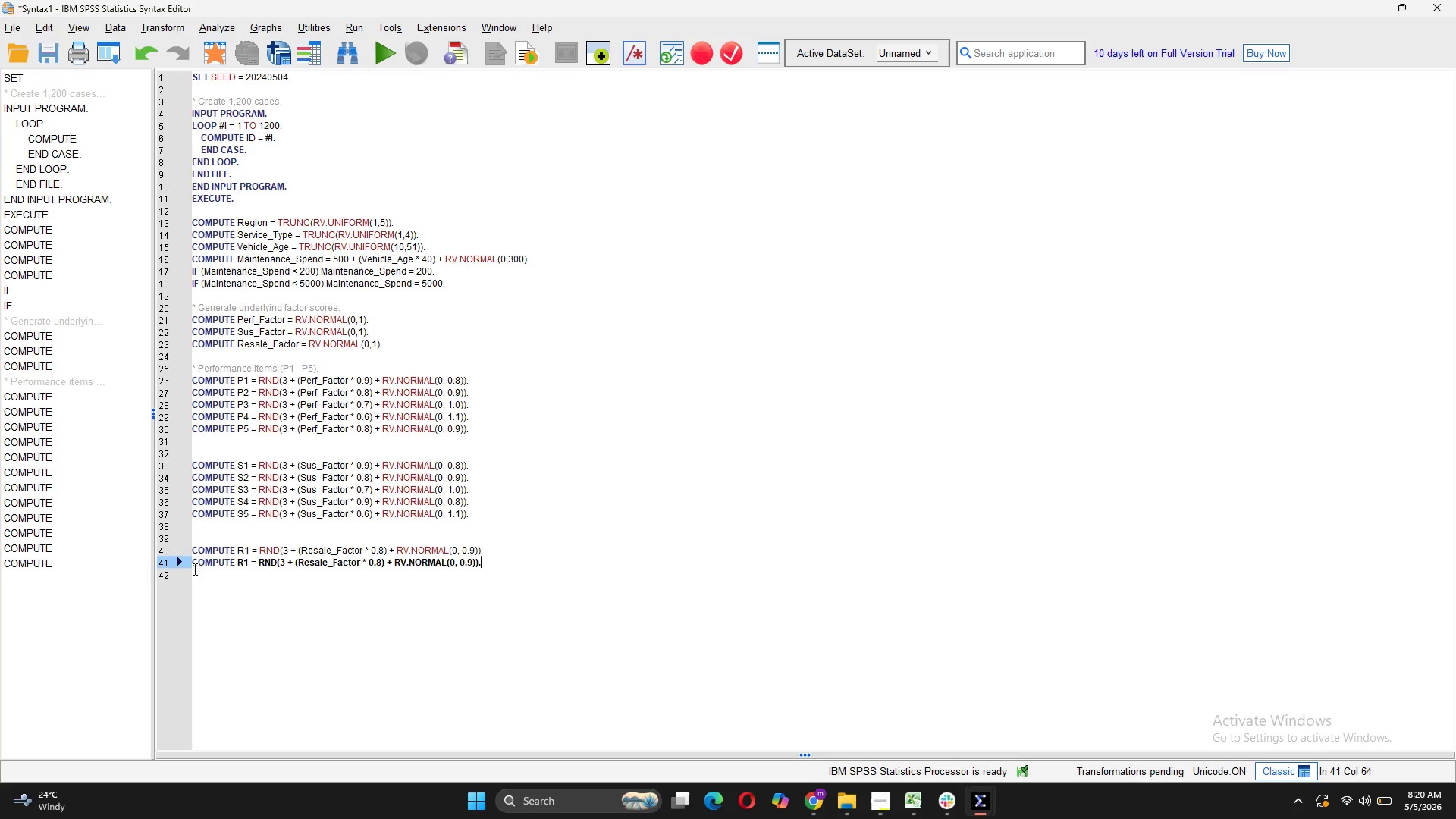 
key(Control+V)
 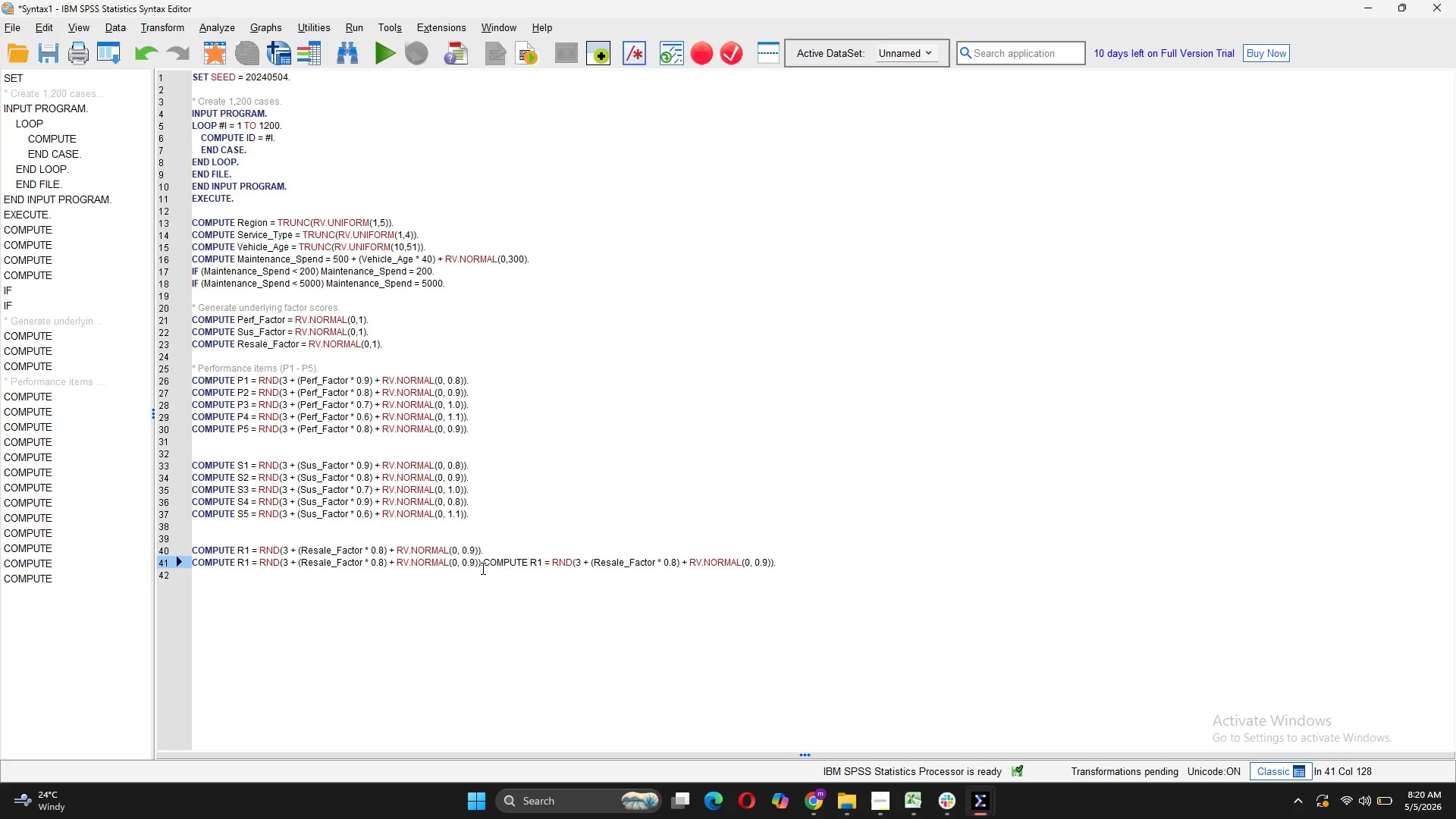 
left_click([482, 564])
 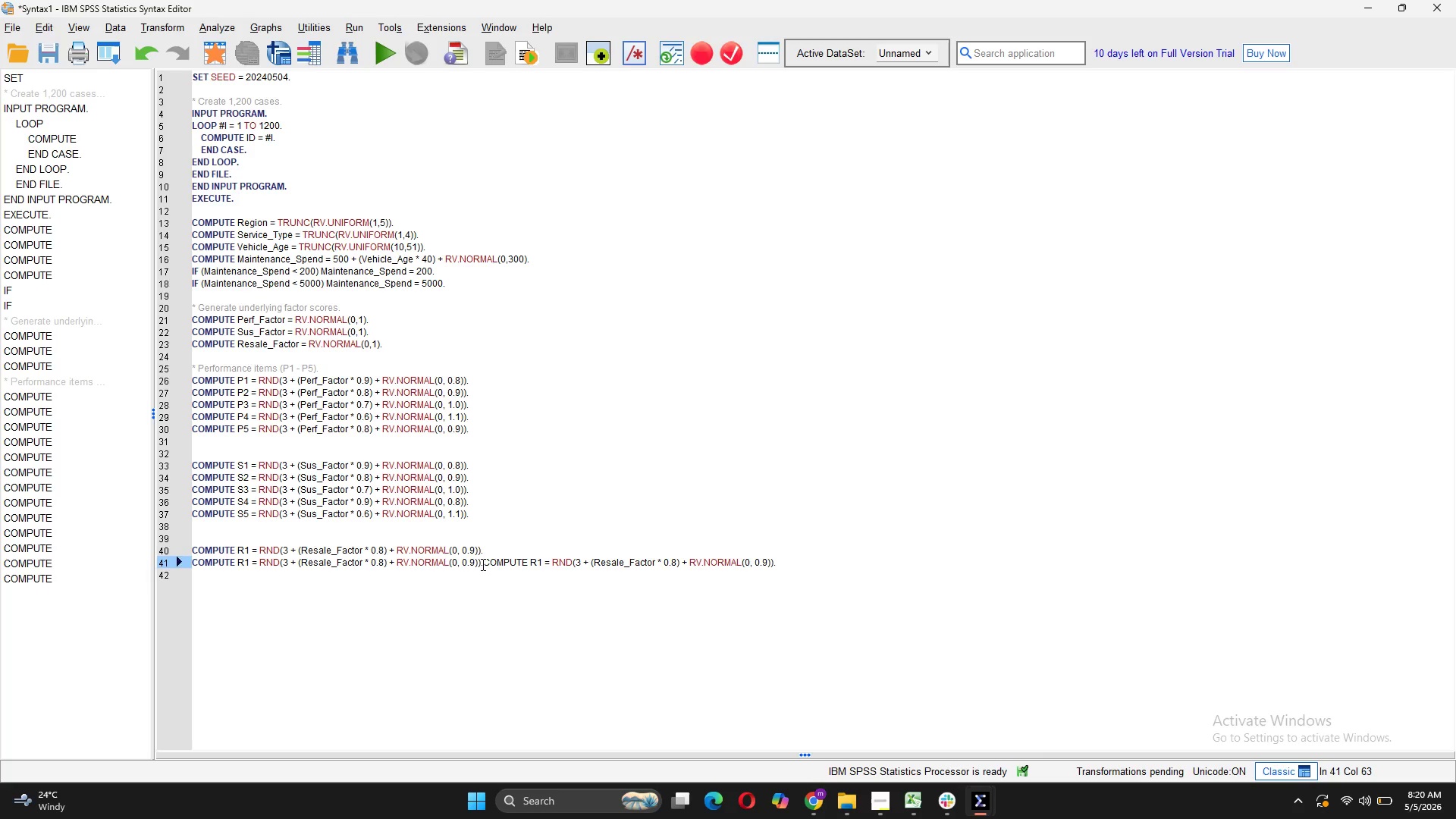 
key(ArrowRight)
 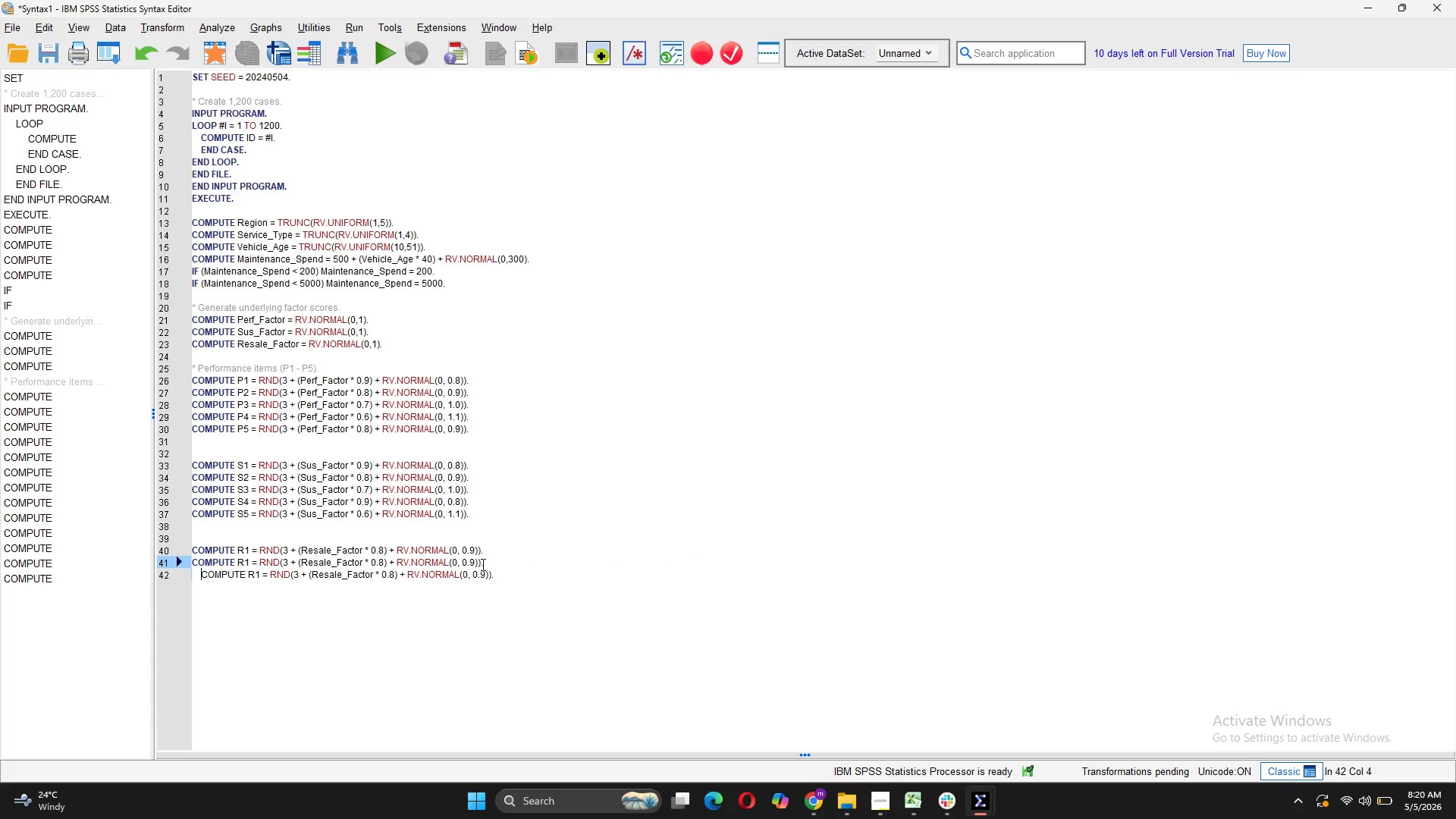 
key(Enter)
 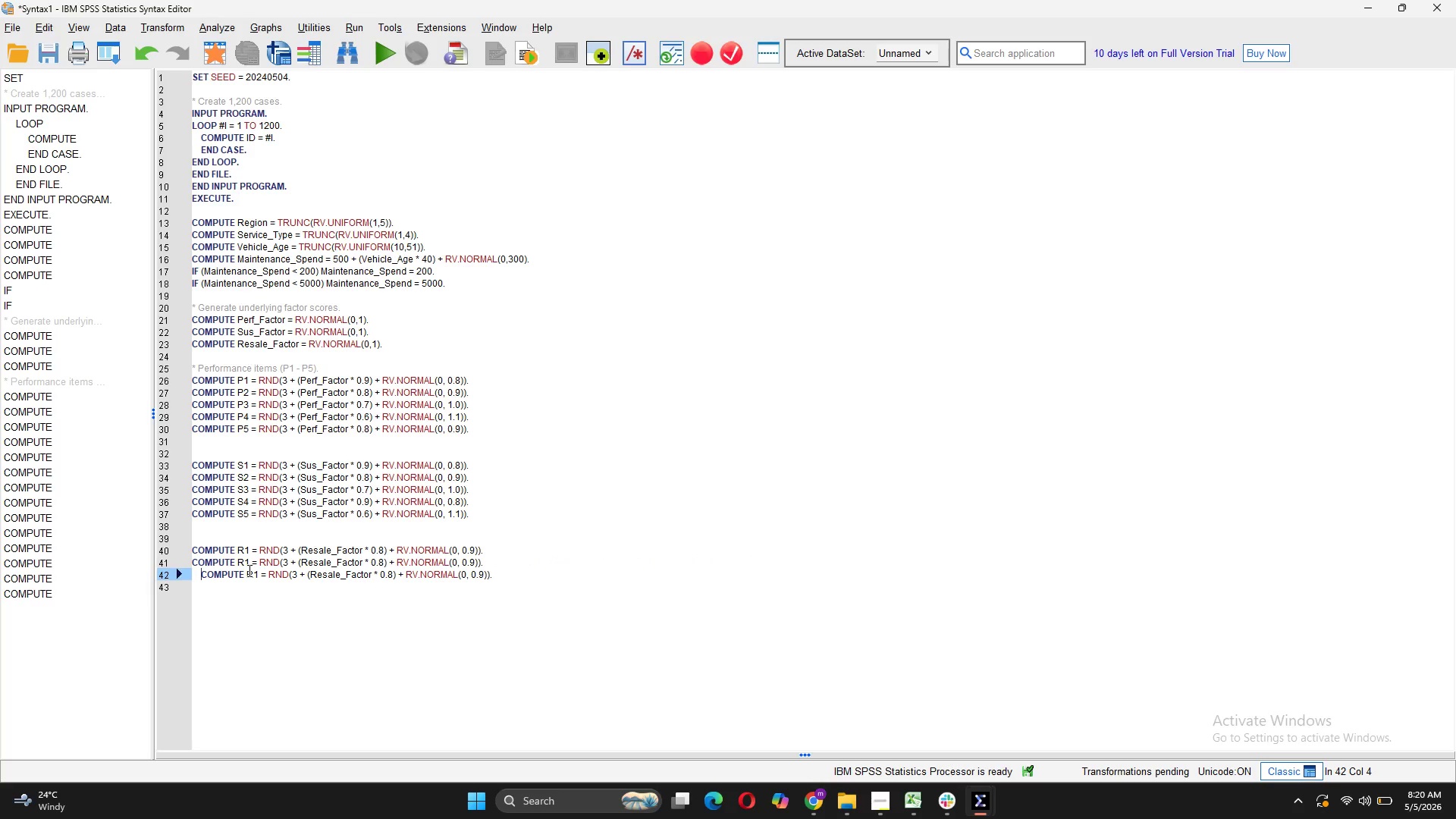 
key(Backspace)
 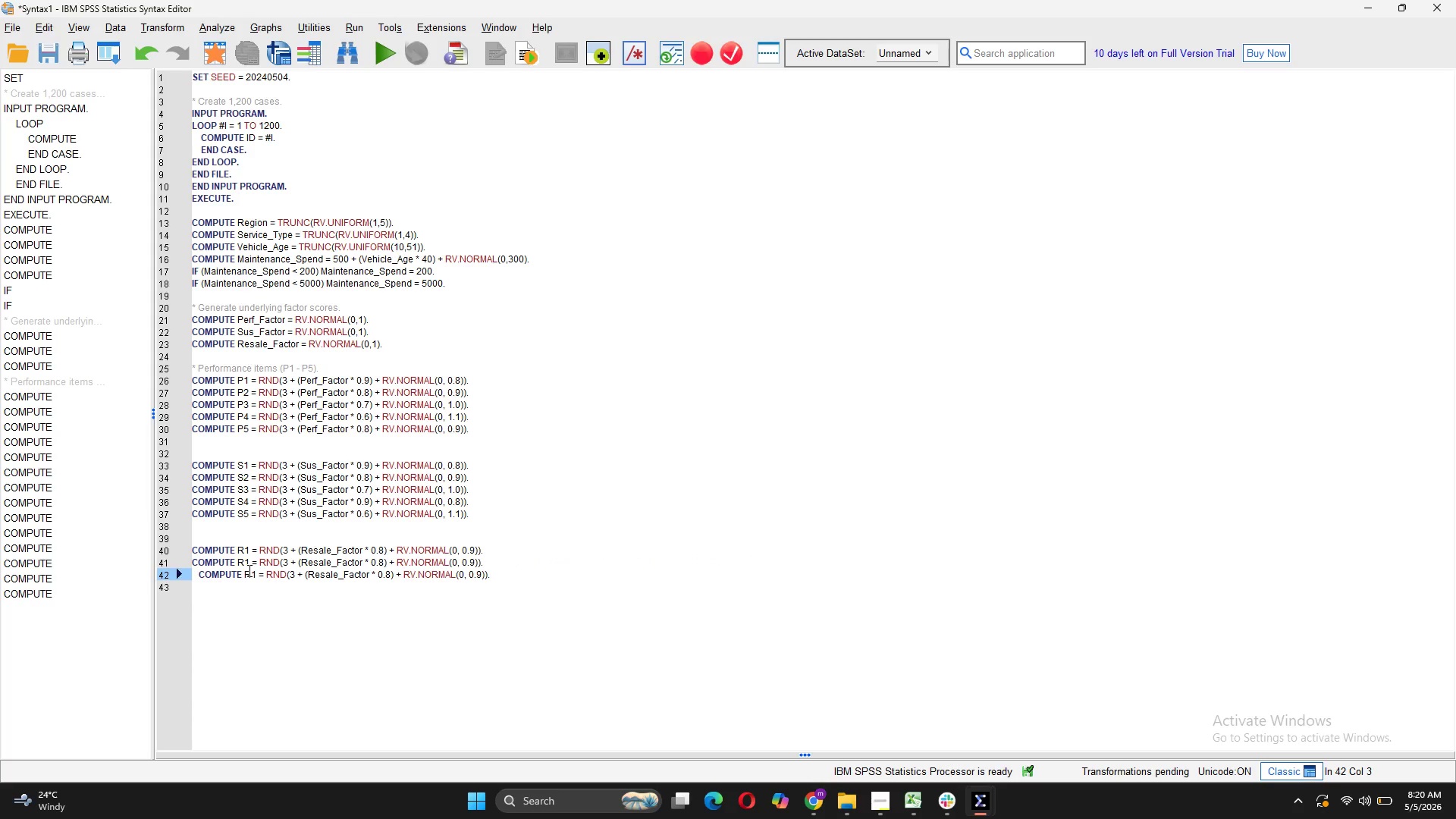 
key(Backspace)
 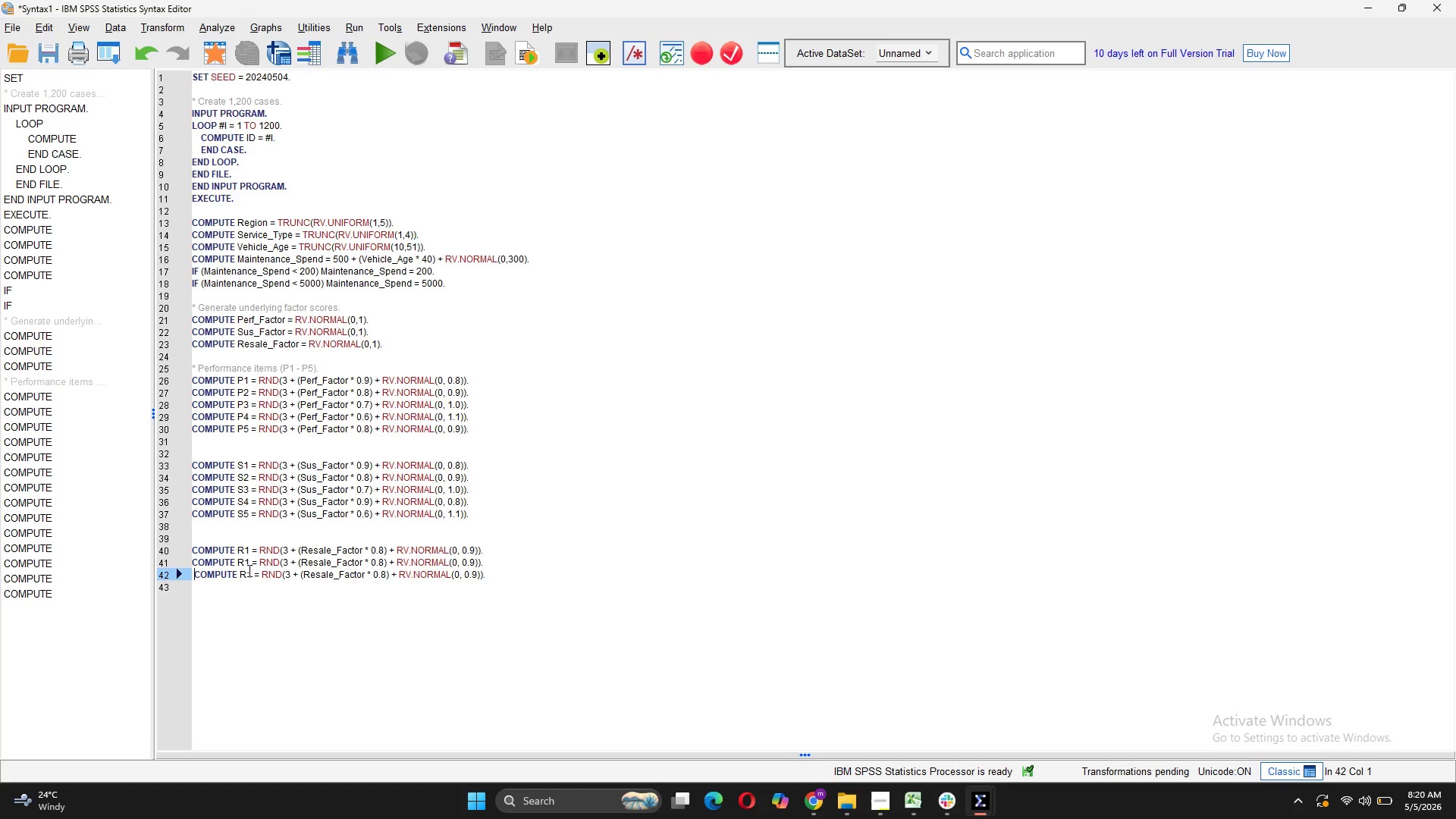 
key(Backspace)
 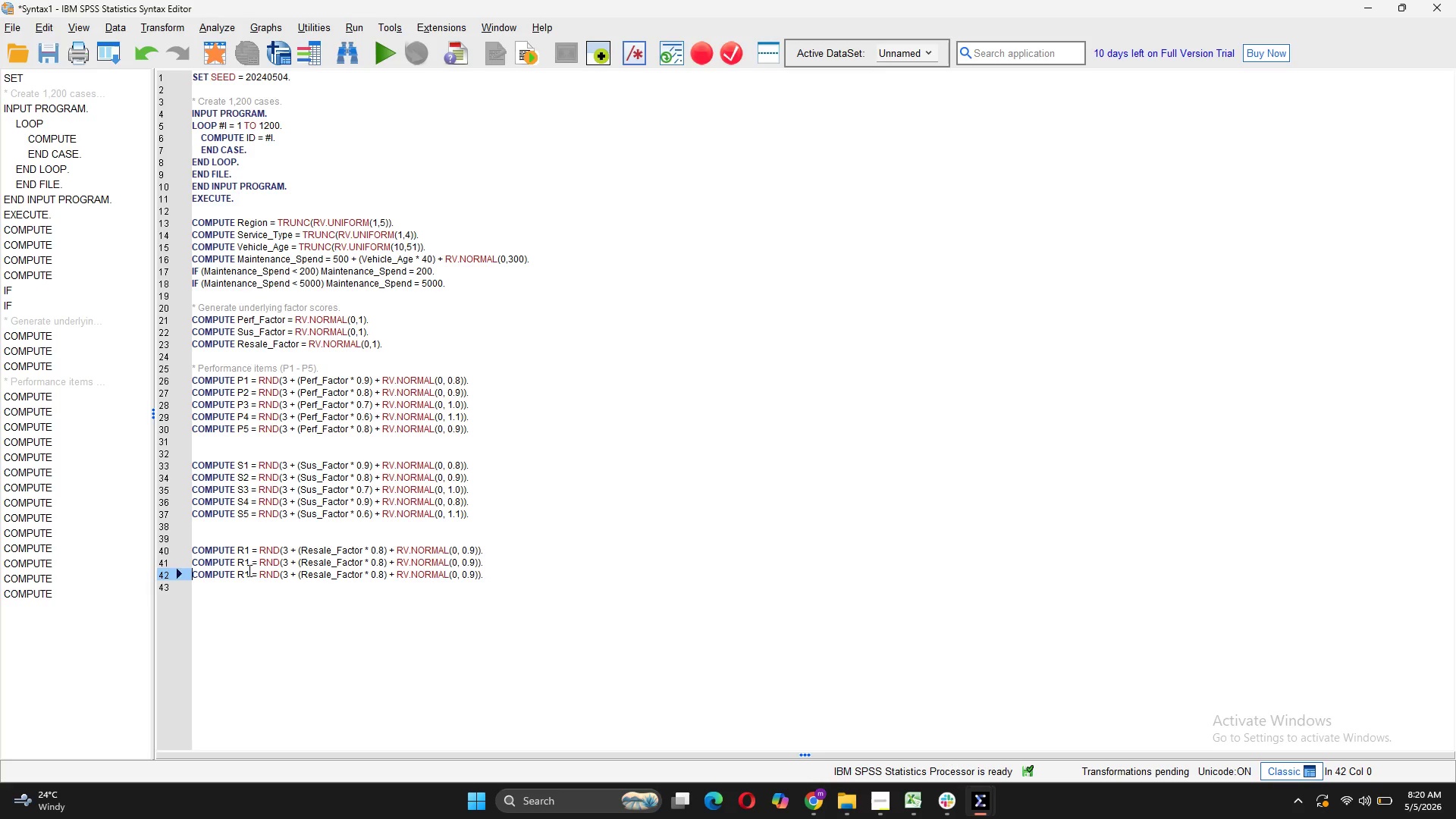 
key(Backspace)
 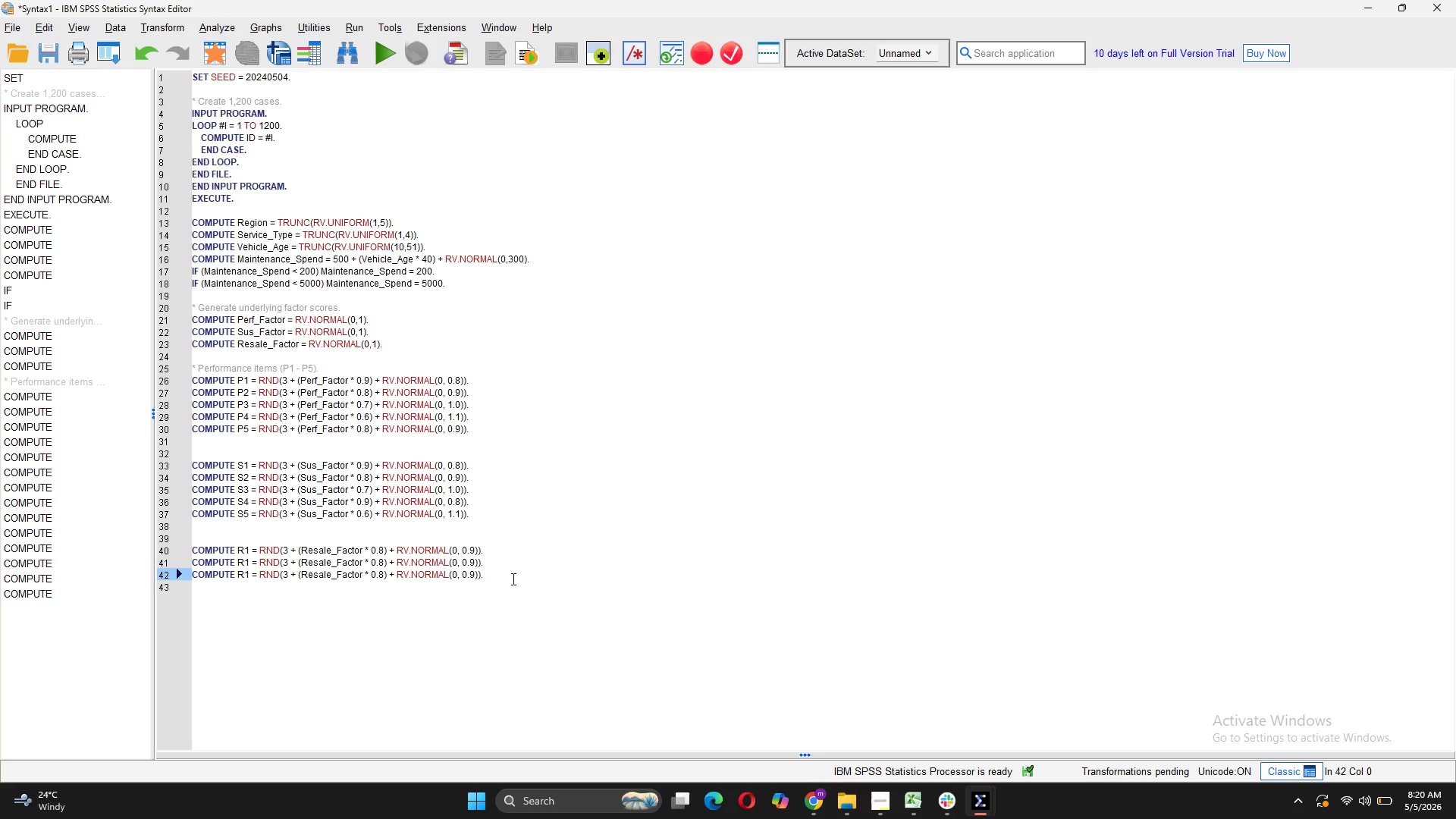 
left_click([499, 577])
 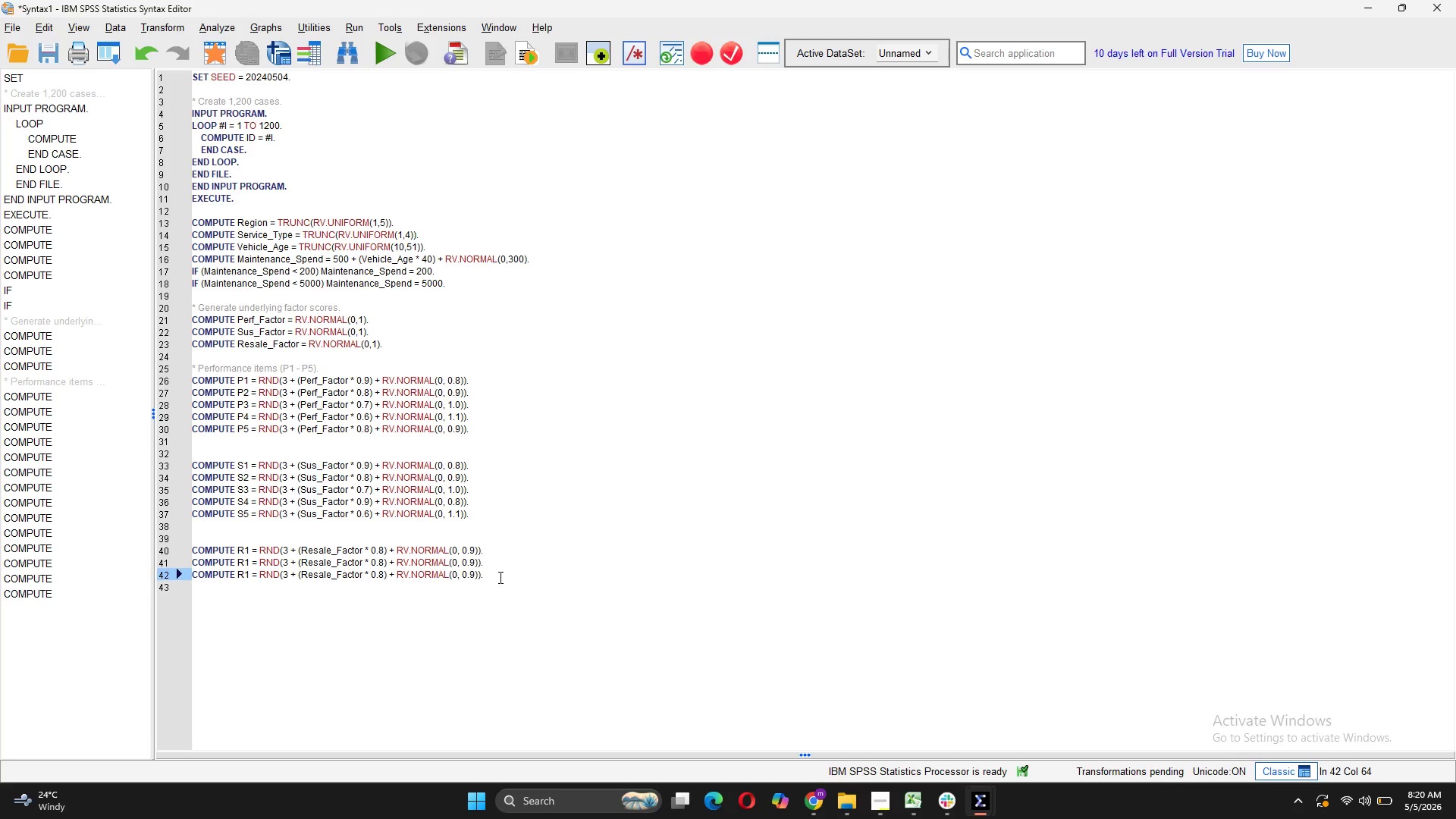 
key(Enter)
 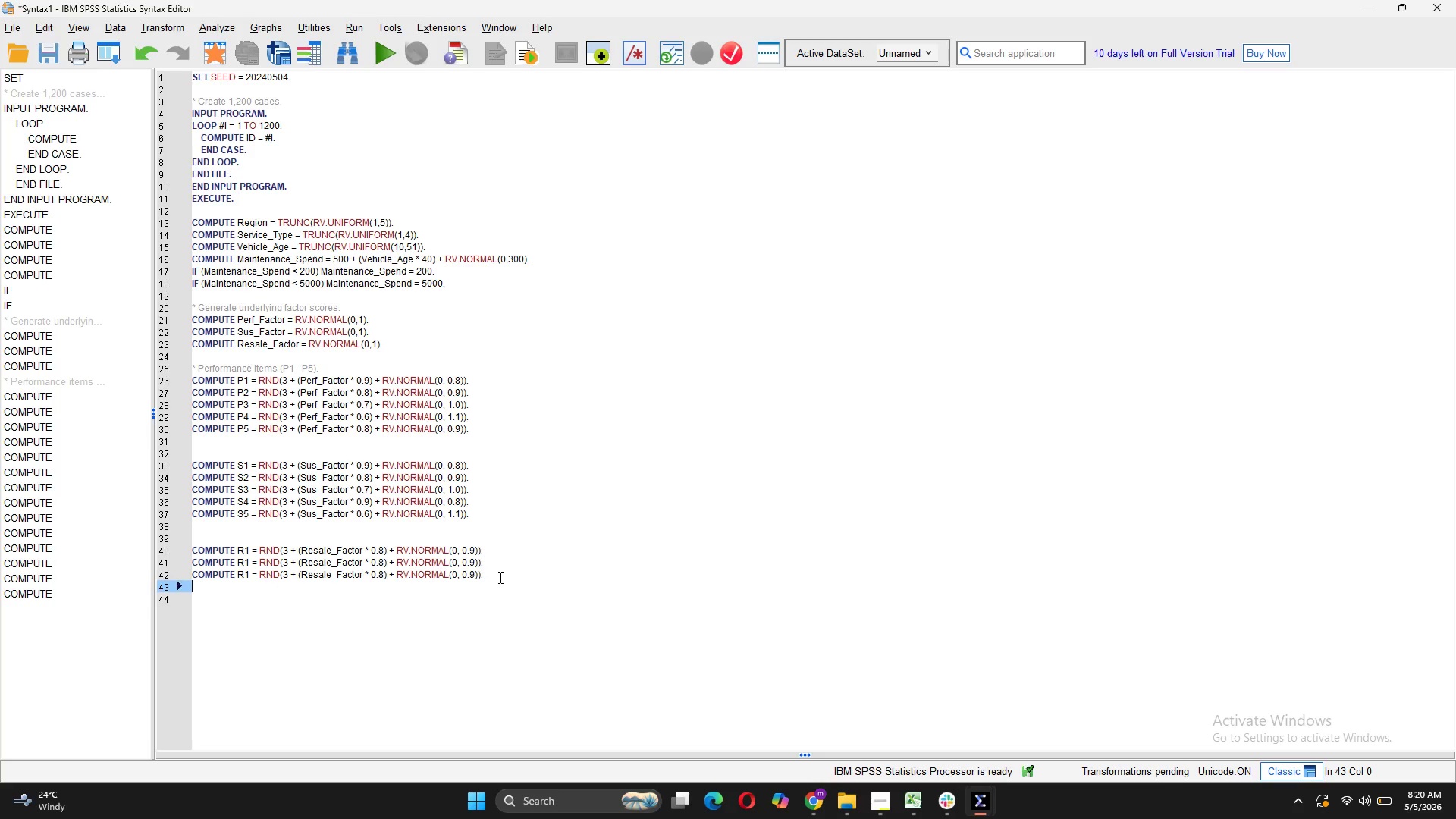 
key(Control+V)
 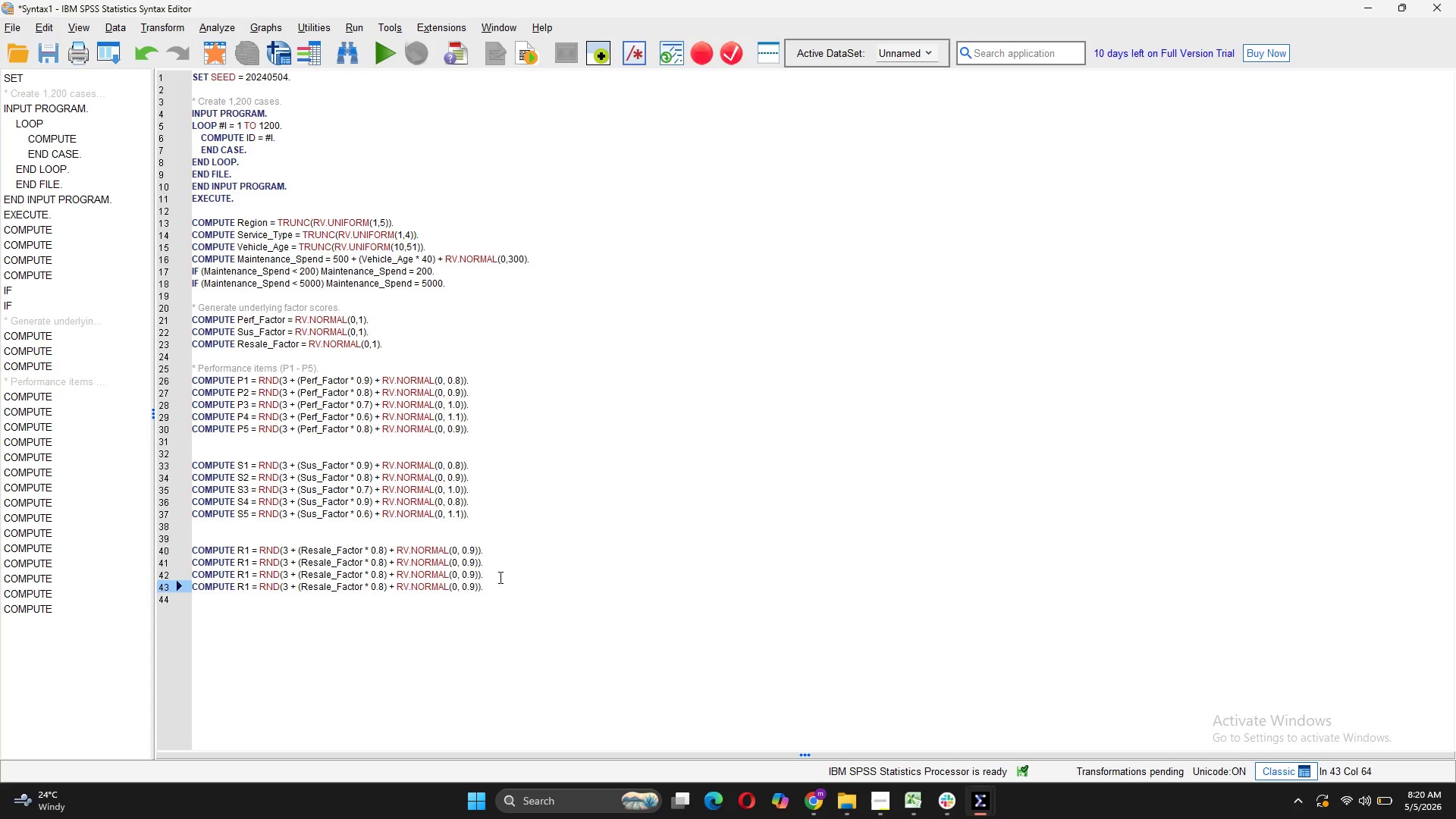 
key(Enter)
 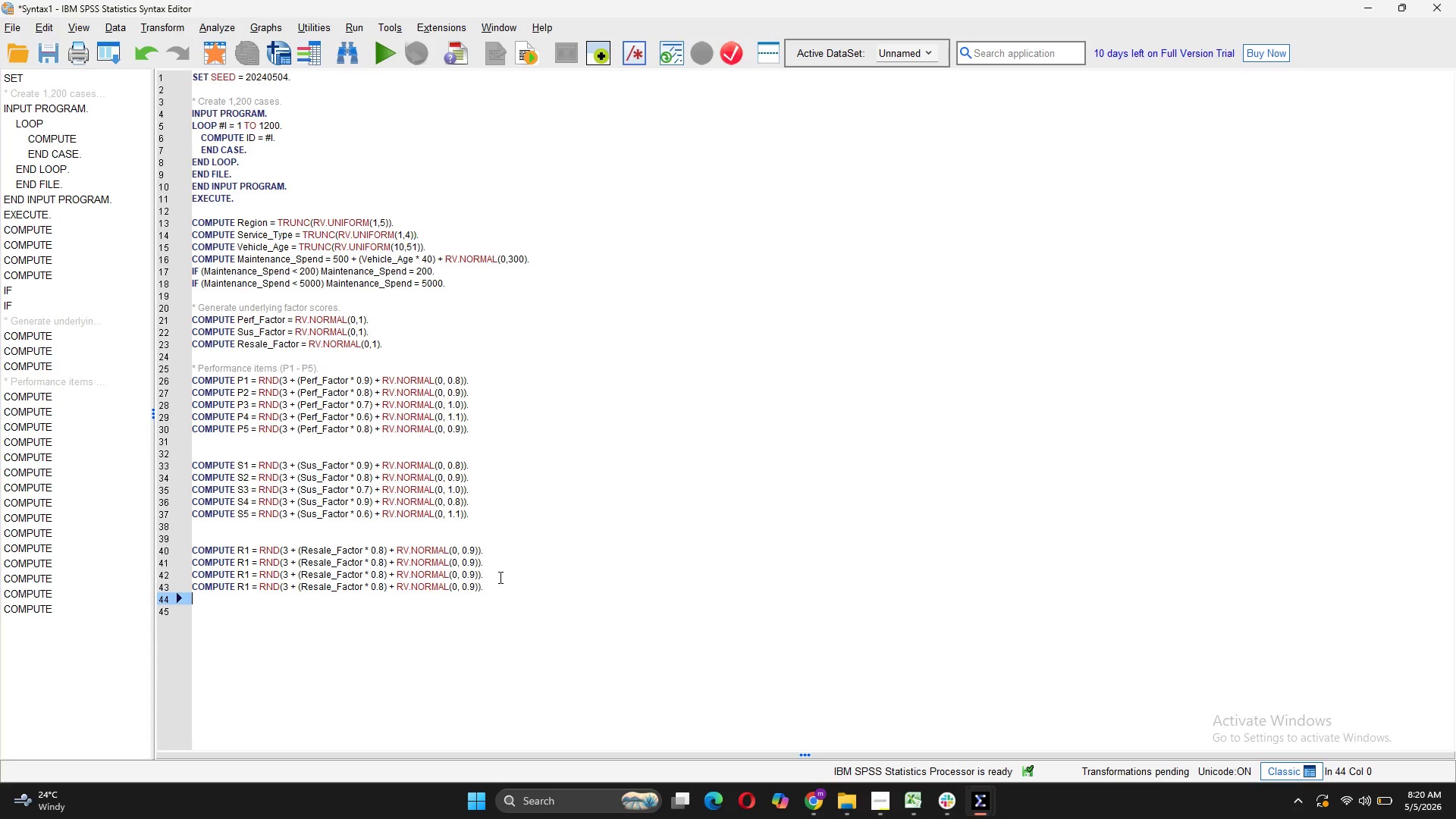 
key(Control+V)
 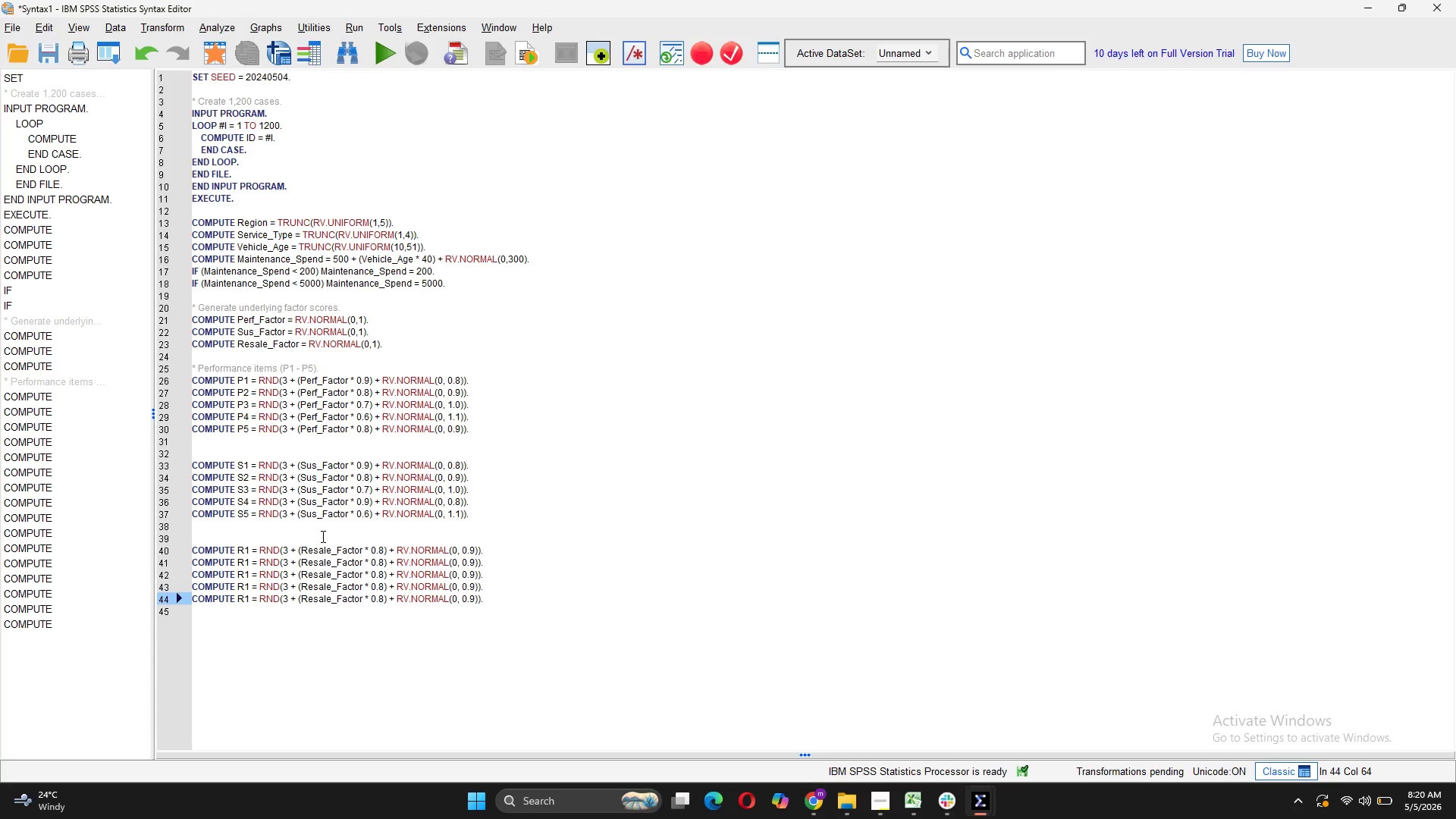 
wait(6.22)
 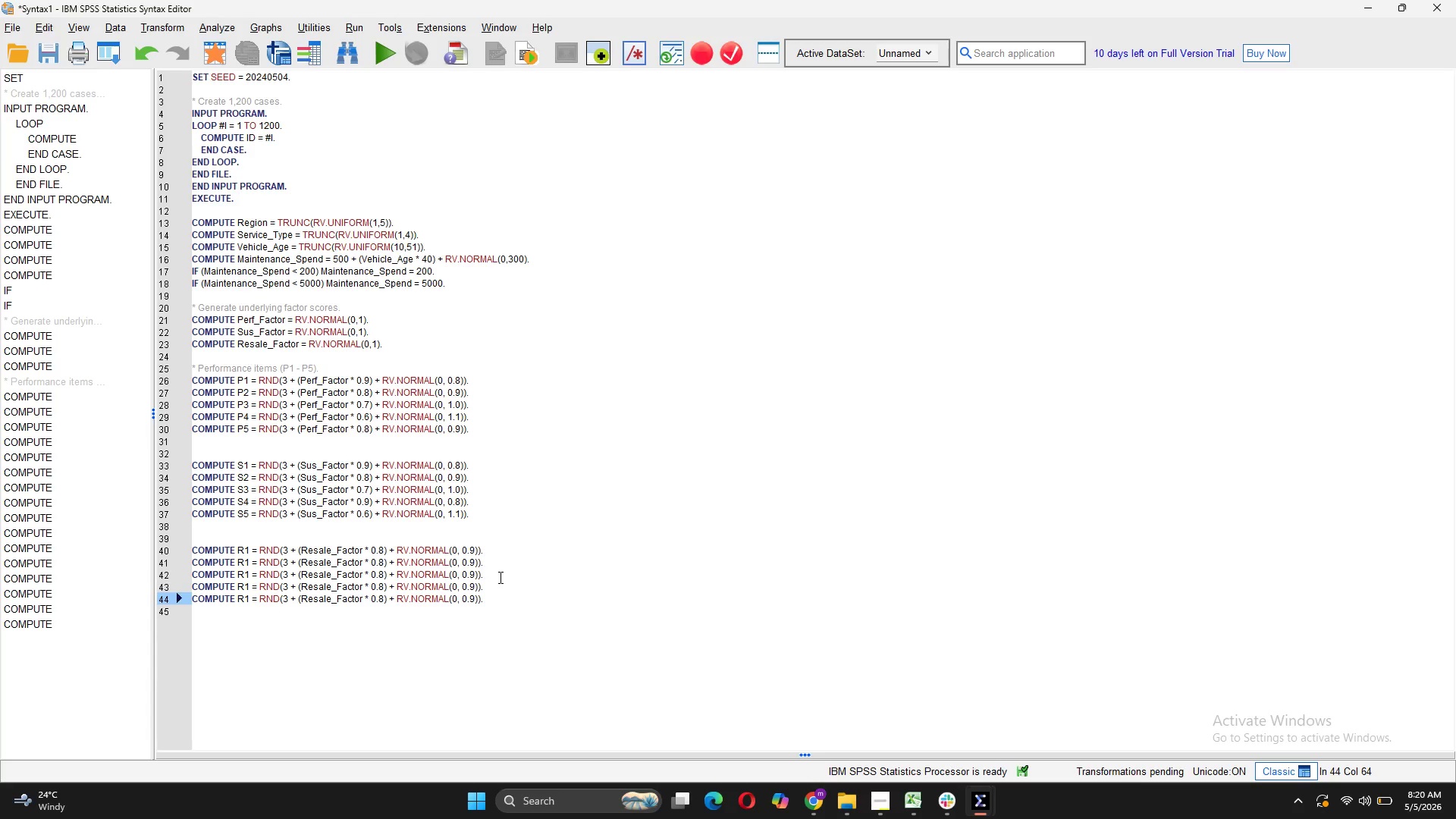 
left_click([248, 562])
 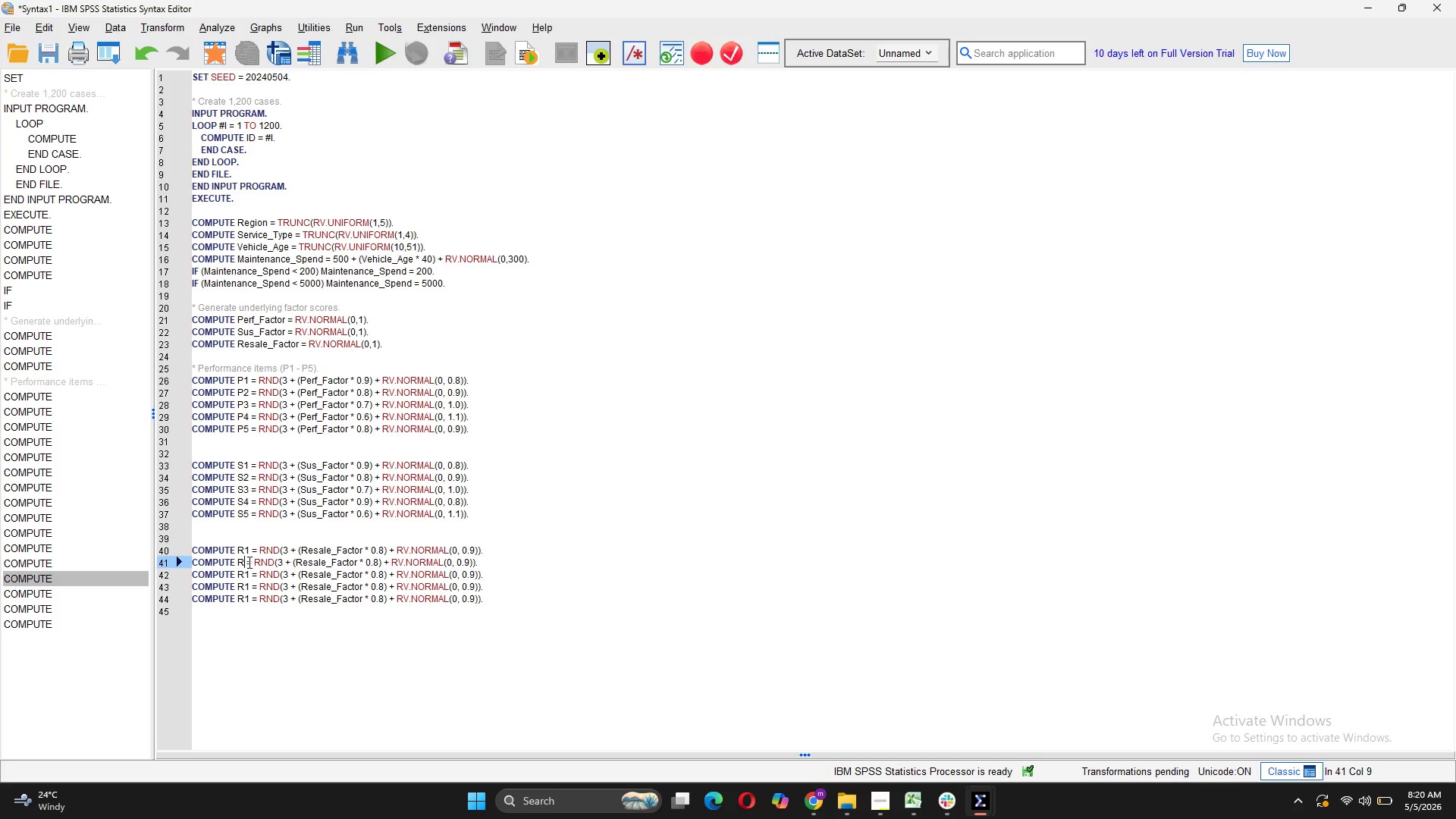 
key(Backspace)
 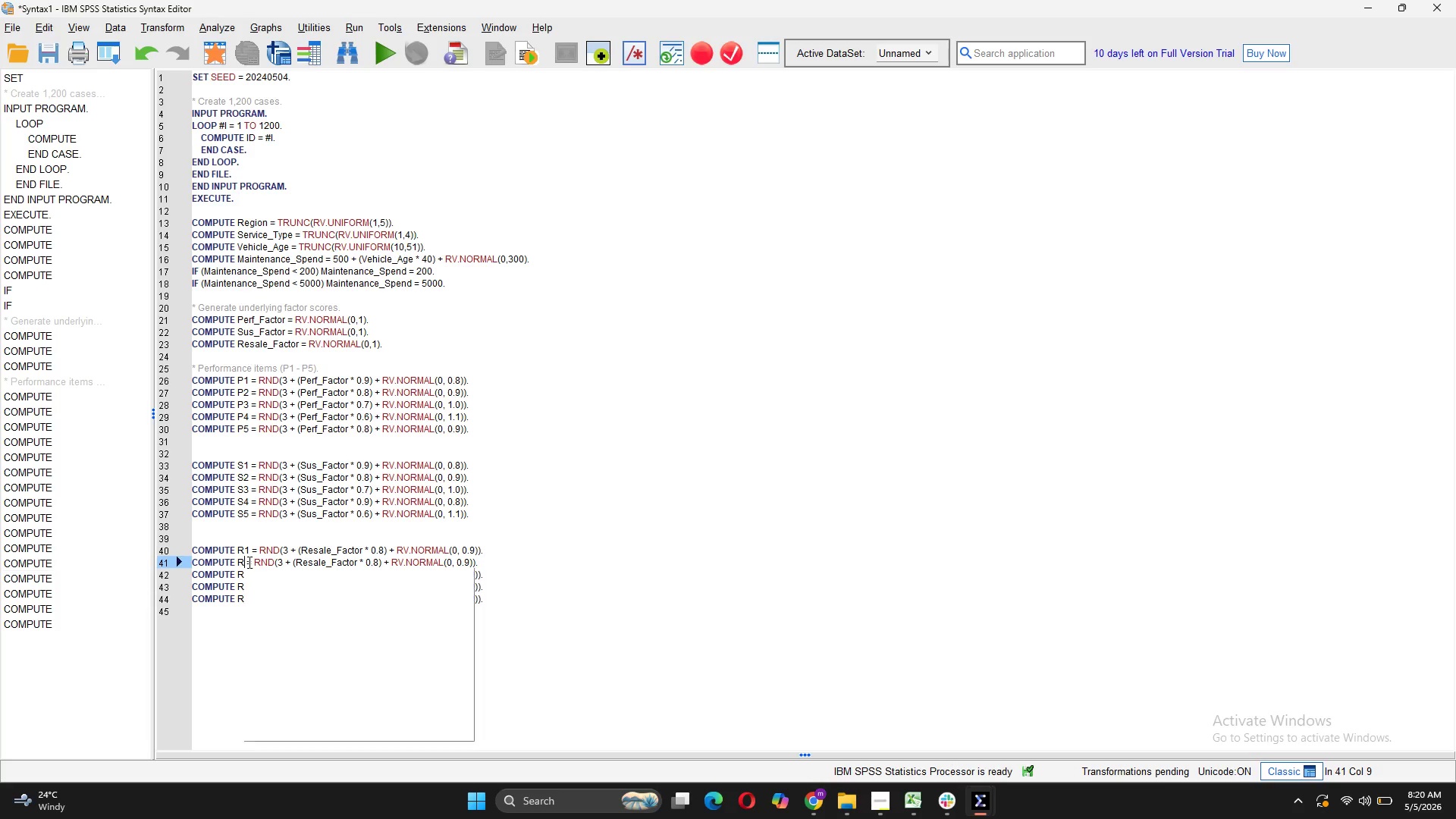 
key(2)
 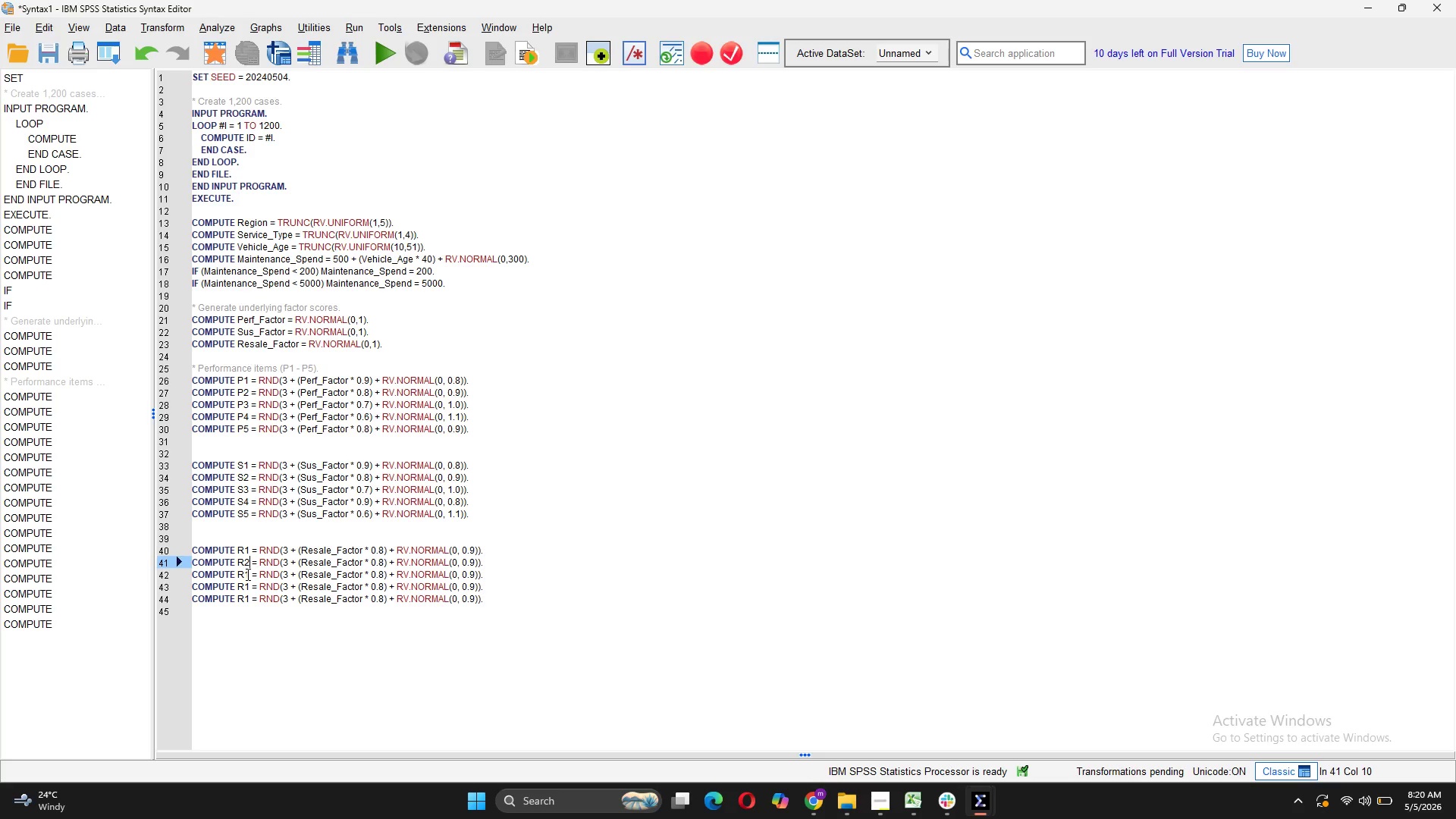 
left_click([249, 576])
 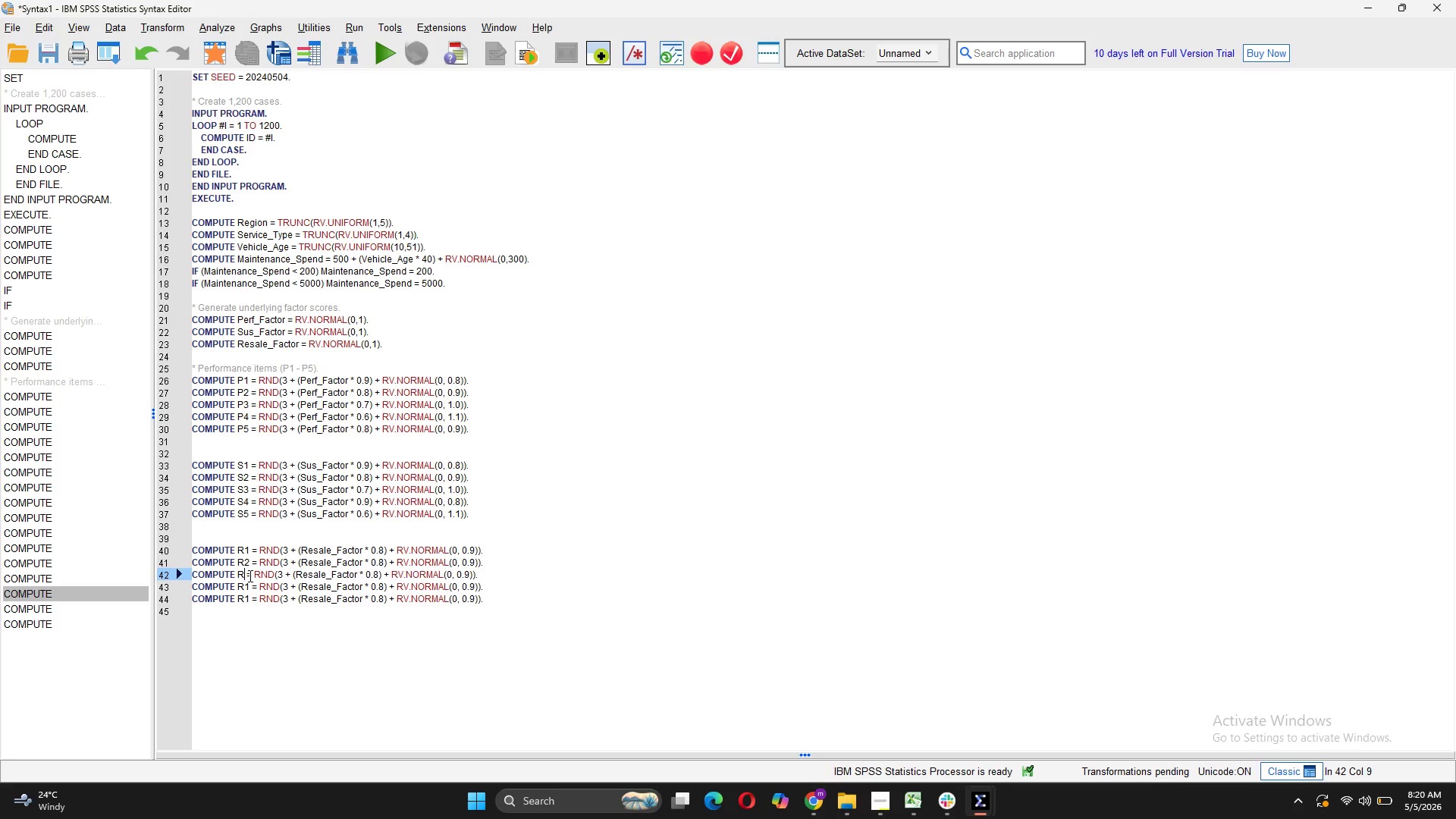 
key(Backspace)
 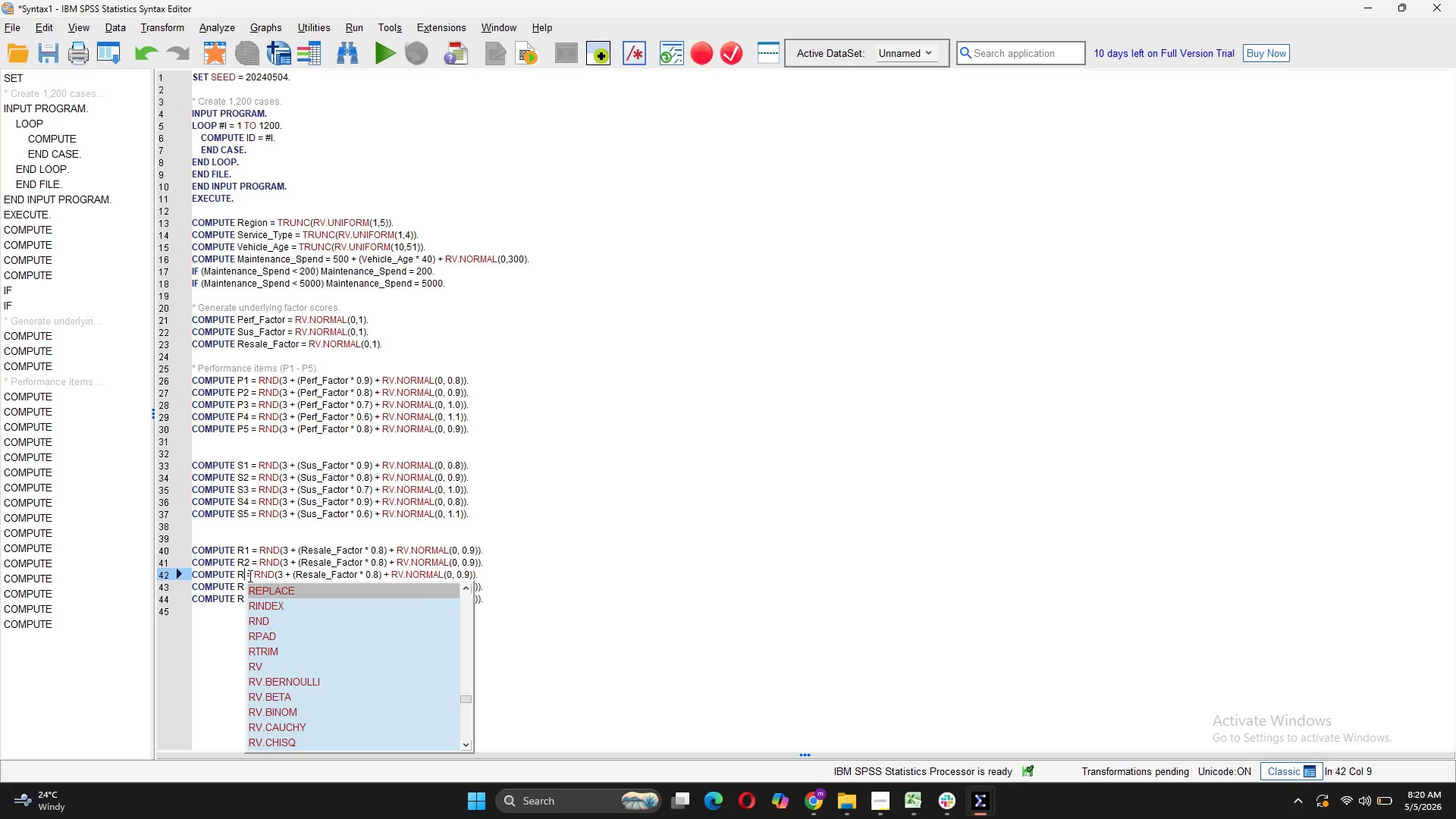 
key(3)
 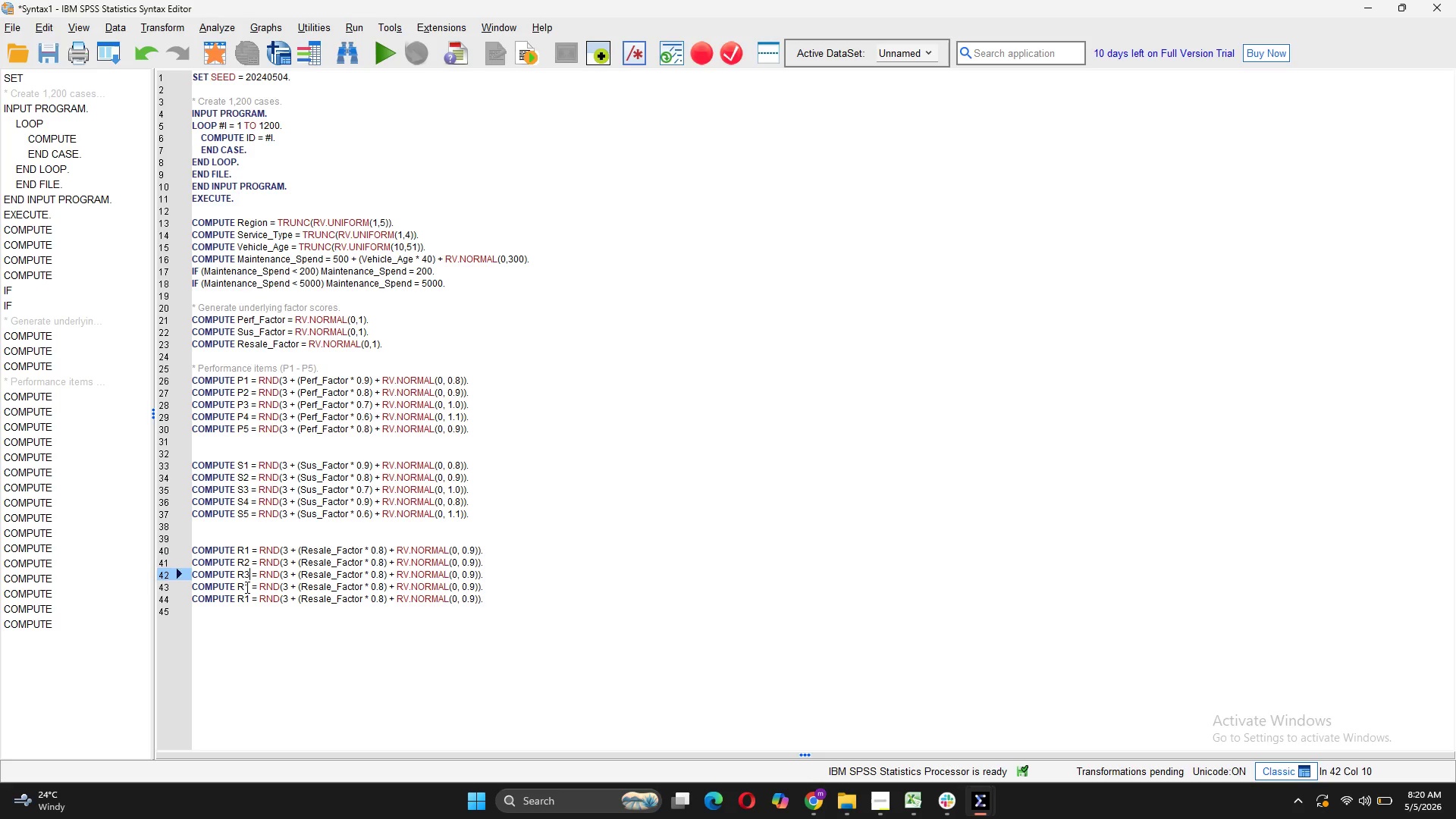 
left_click([246, 587])
 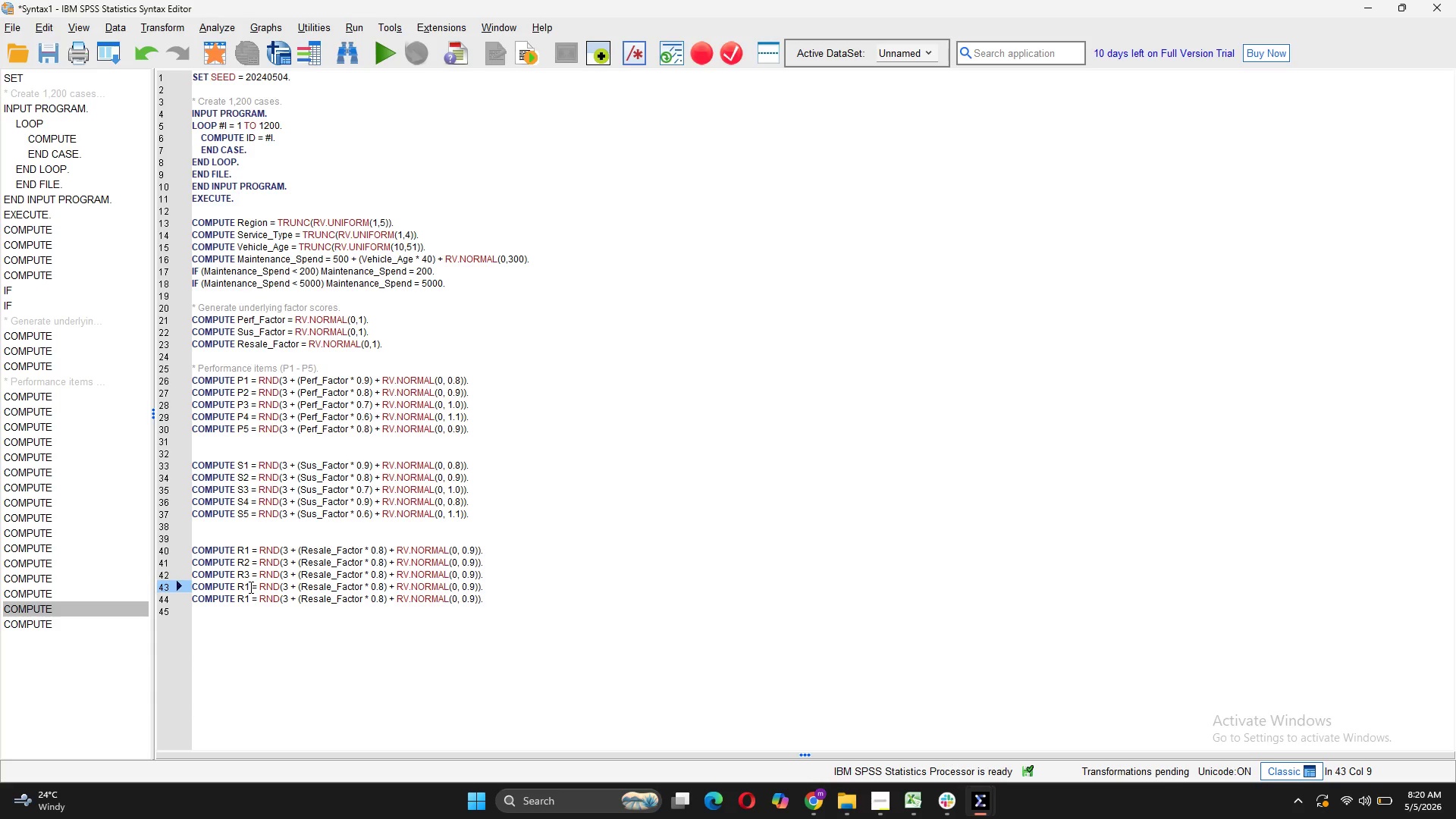 
left_click([249, 587])
 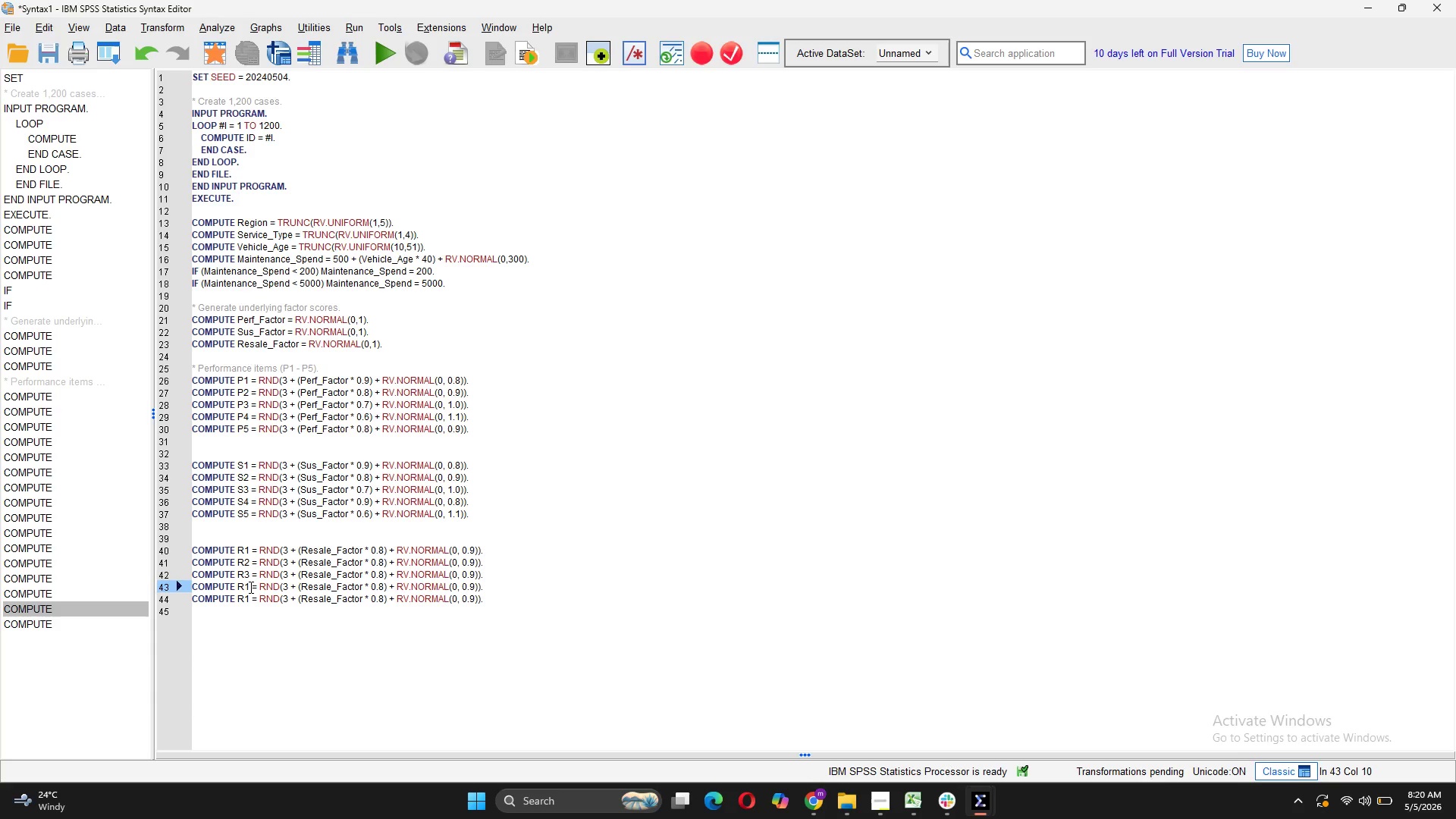 
key(Backspace)
 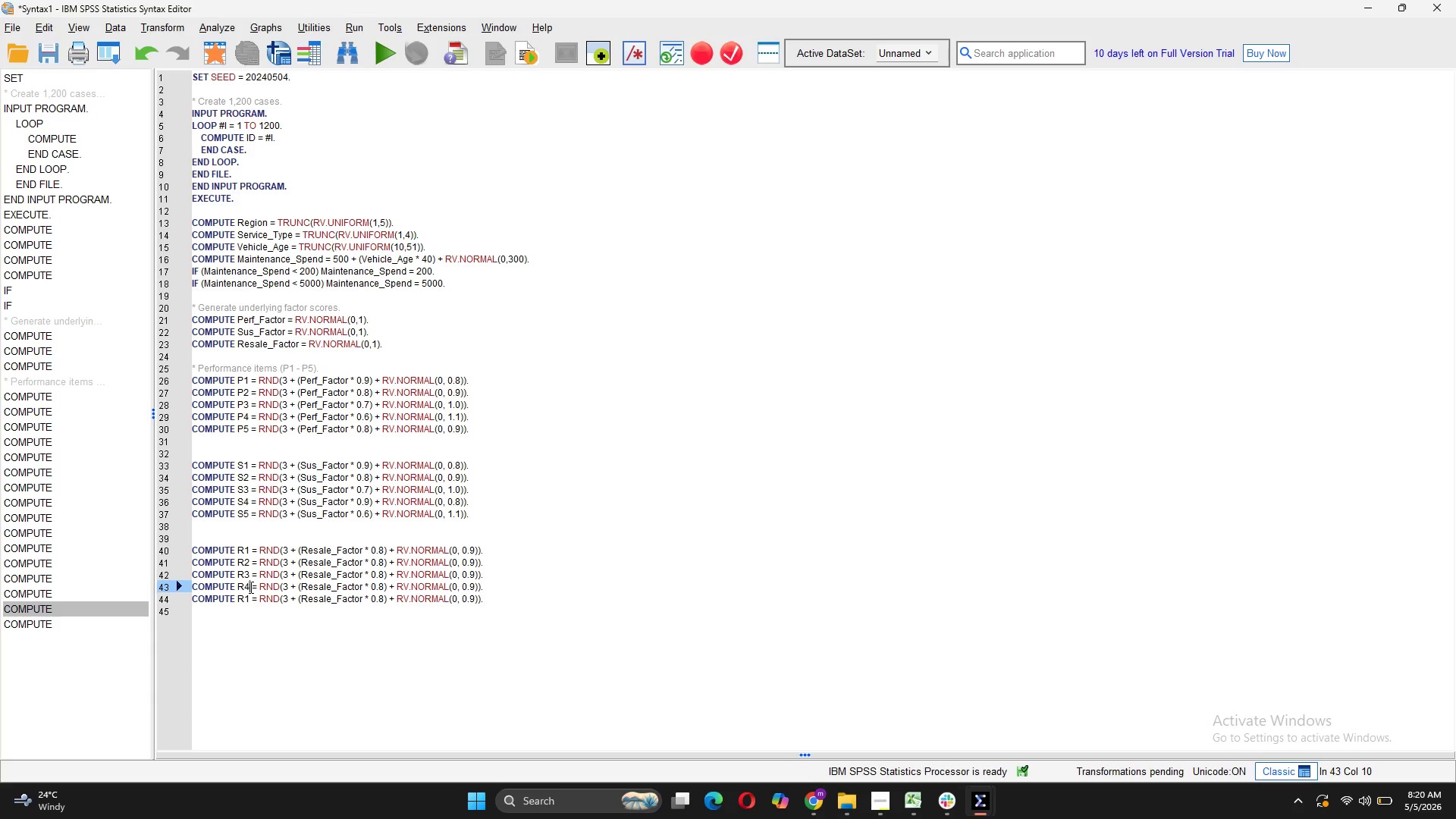 
key(4)
 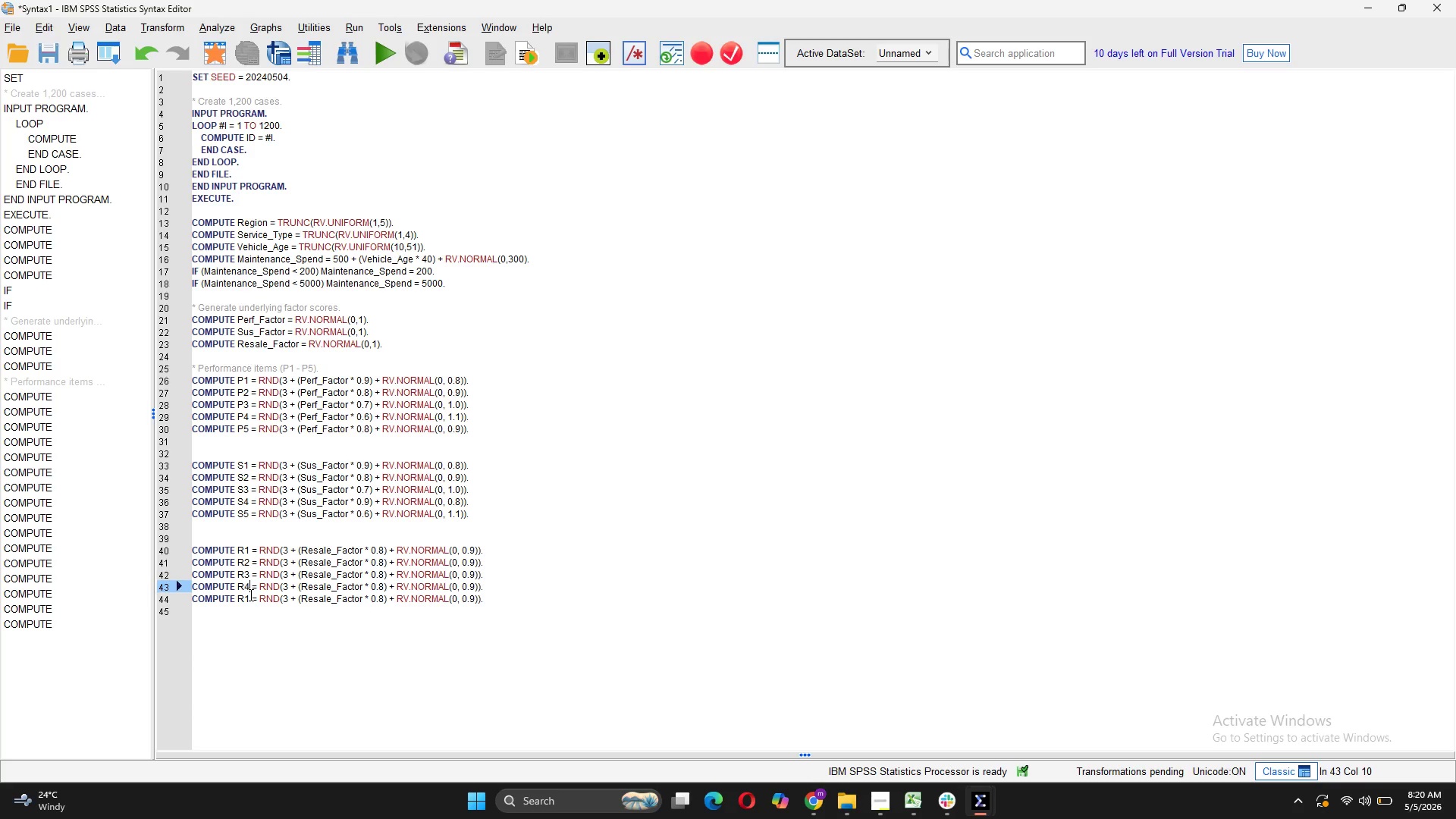 
left_click([249, 595])
 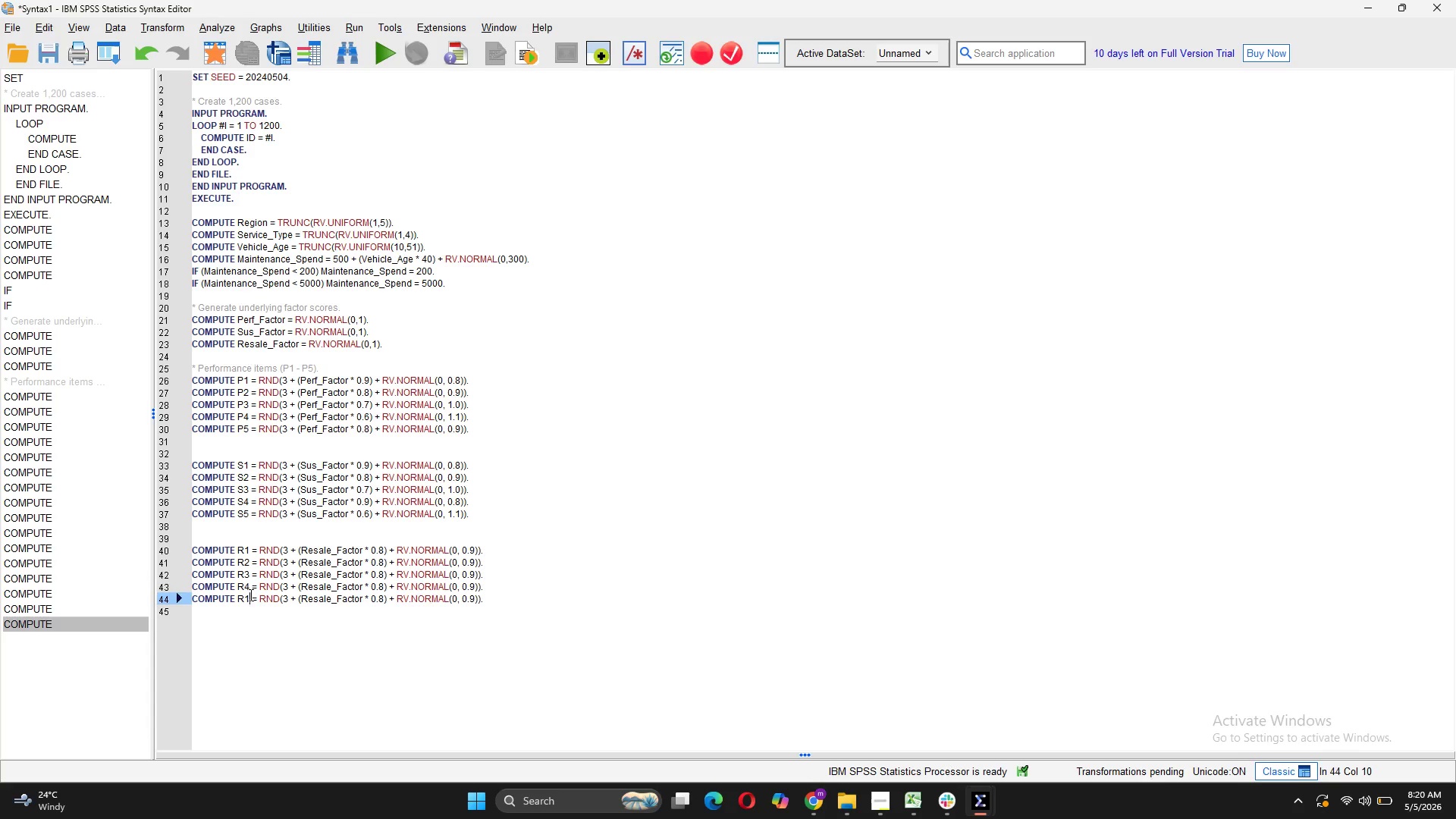 
key(Backspace)
 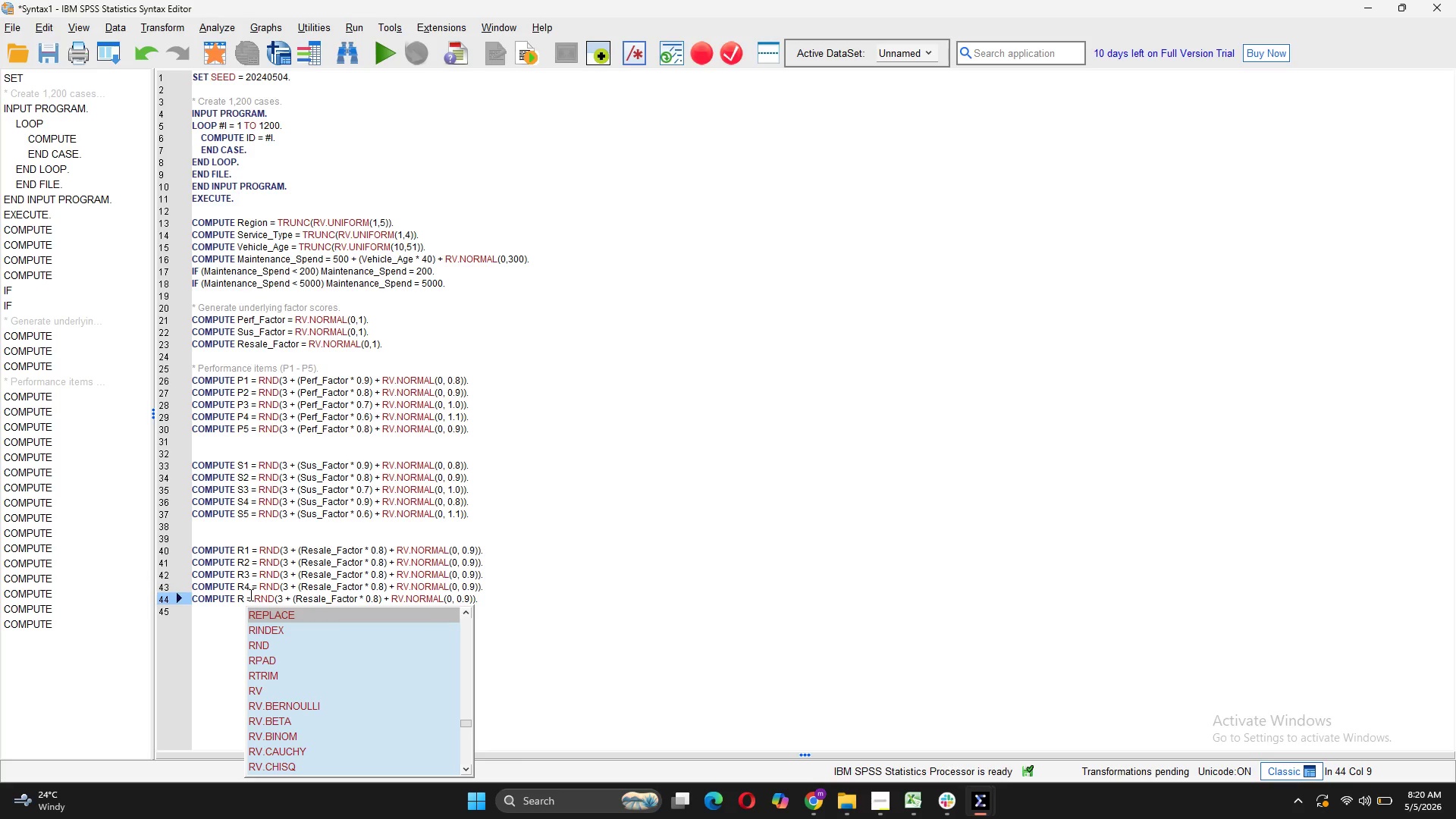 
key(5)
 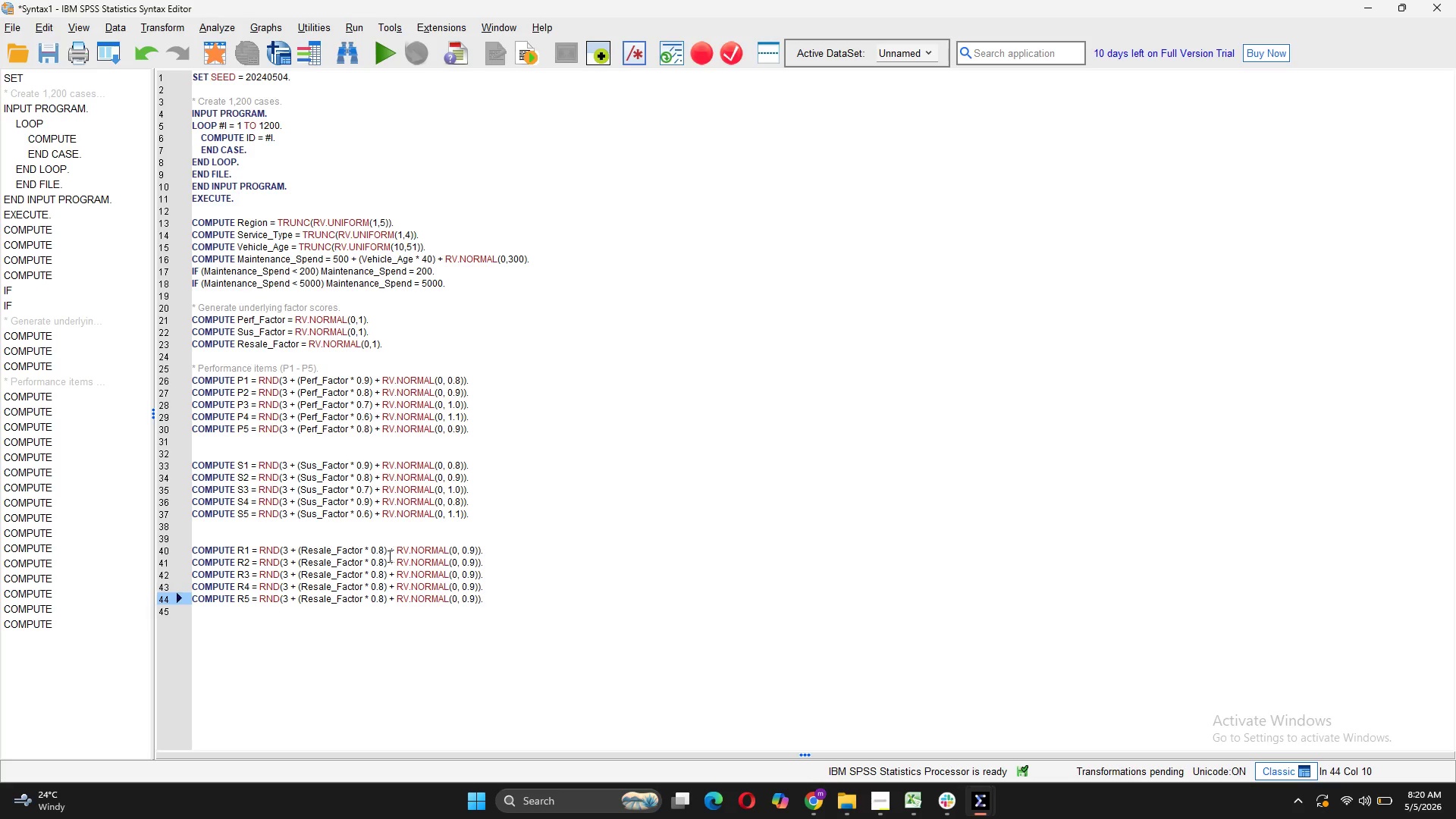 
wait(6.23)
 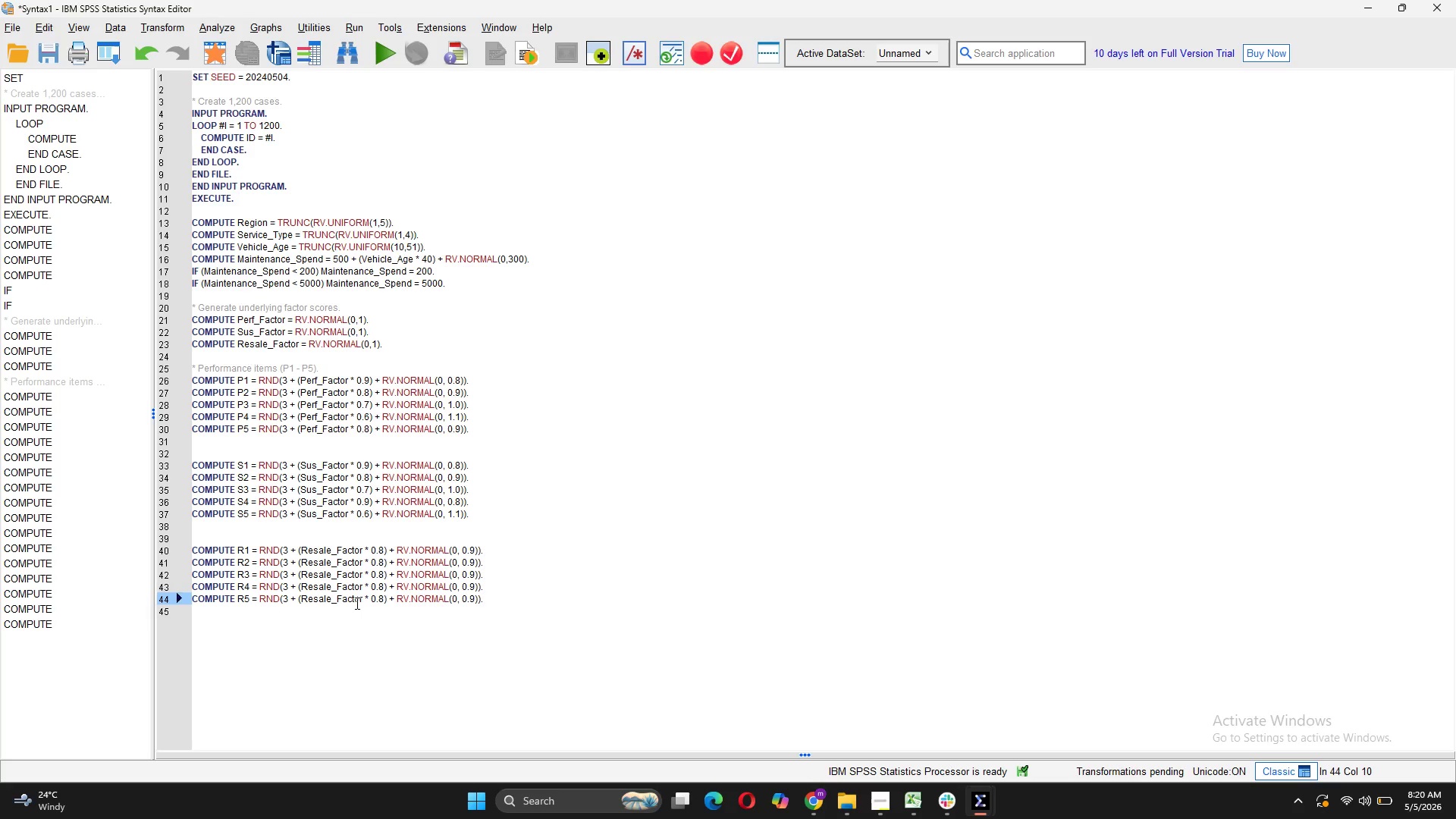 
left_click([382, 562])
 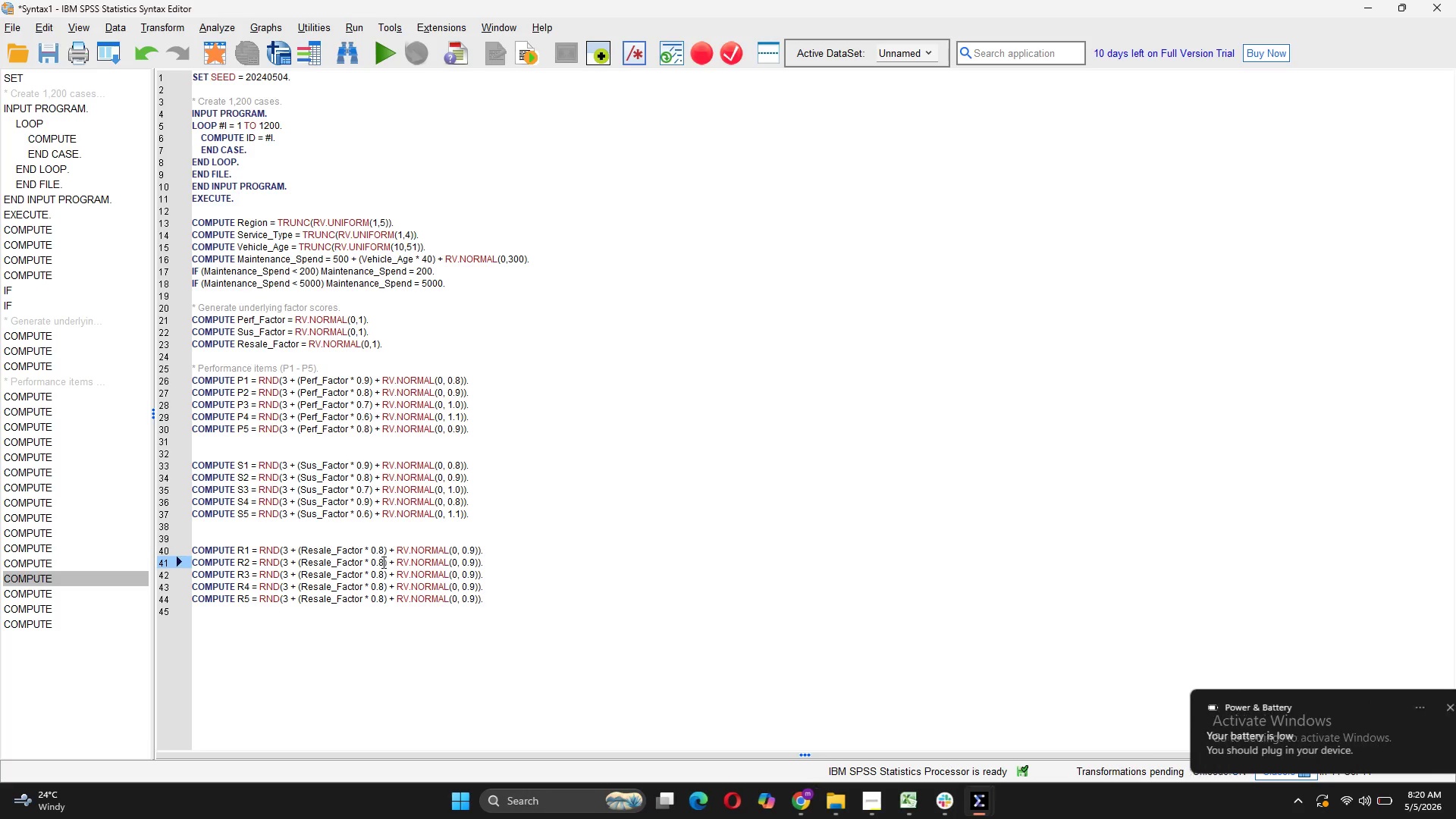 
key(Backspace)
 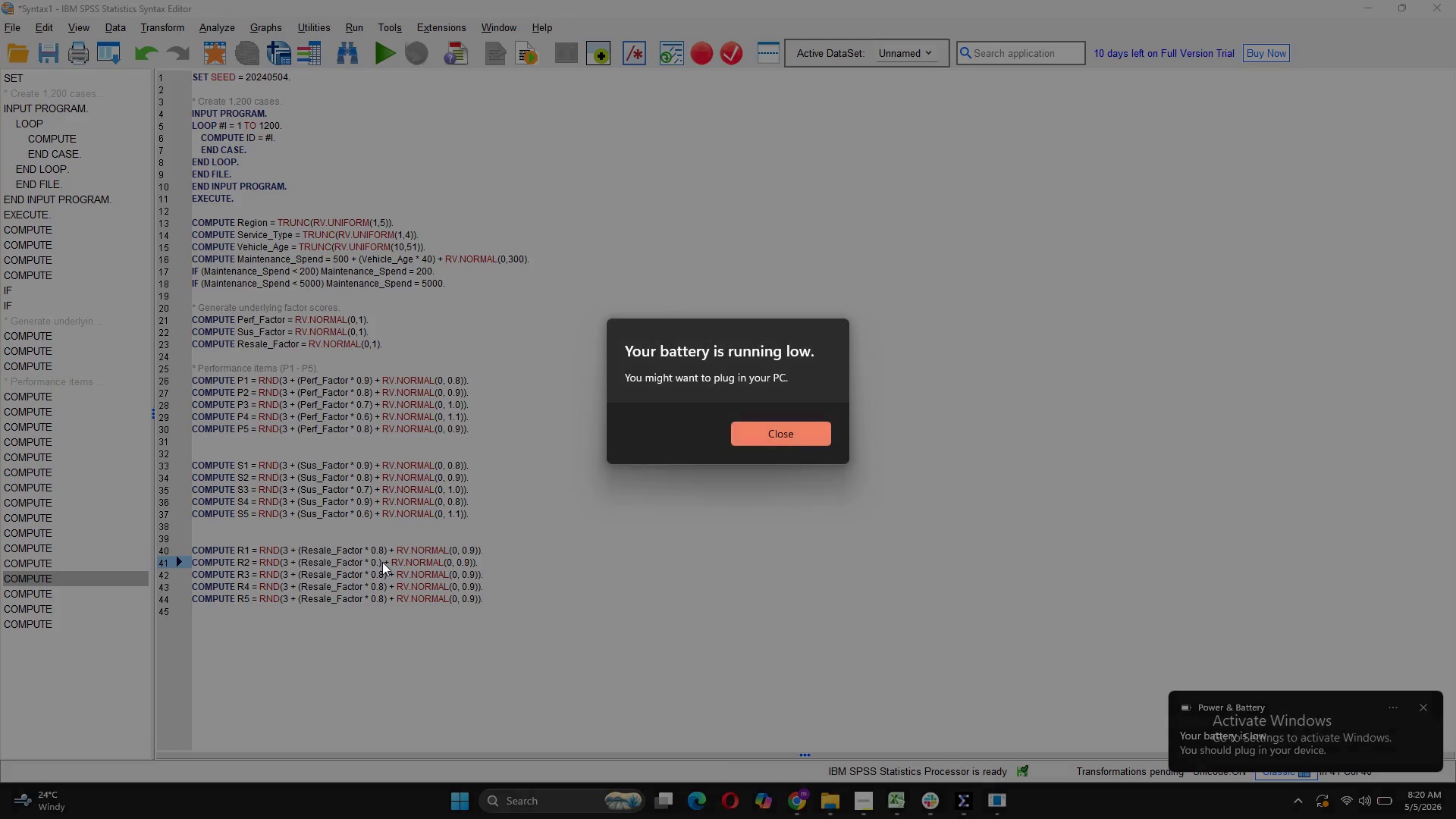 
key(9)
 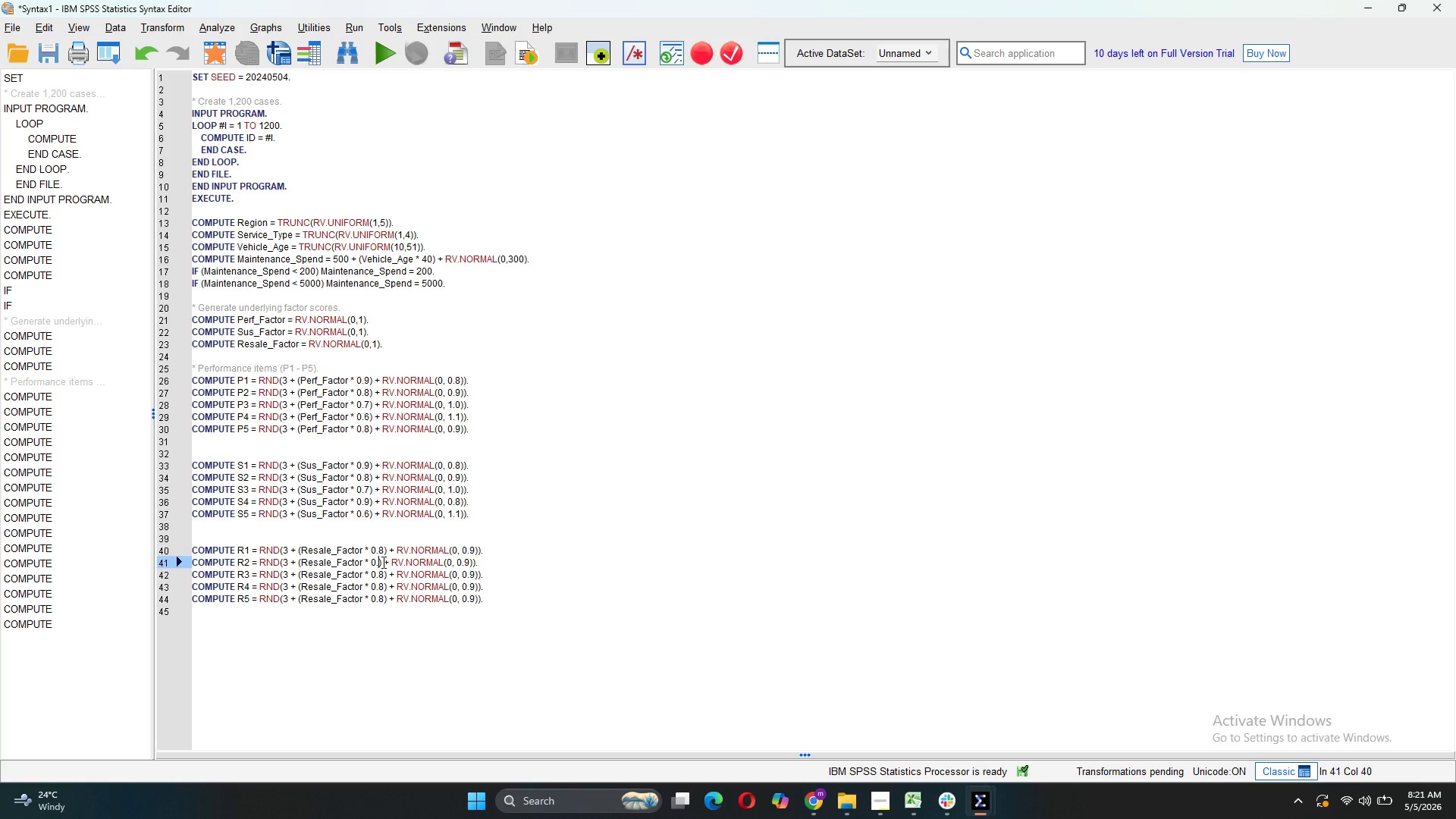 
wait(26.53)
 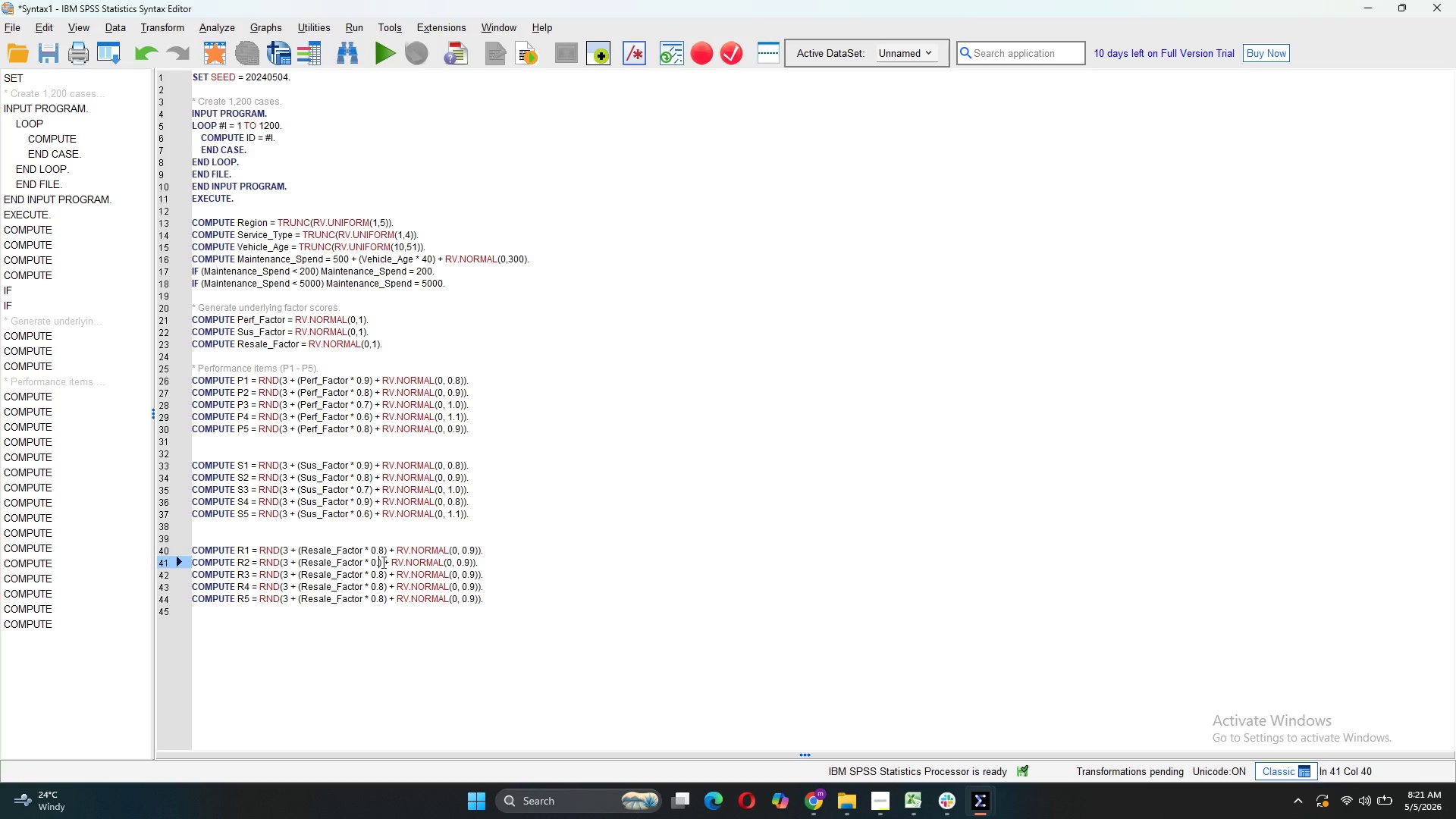 
key(9)
 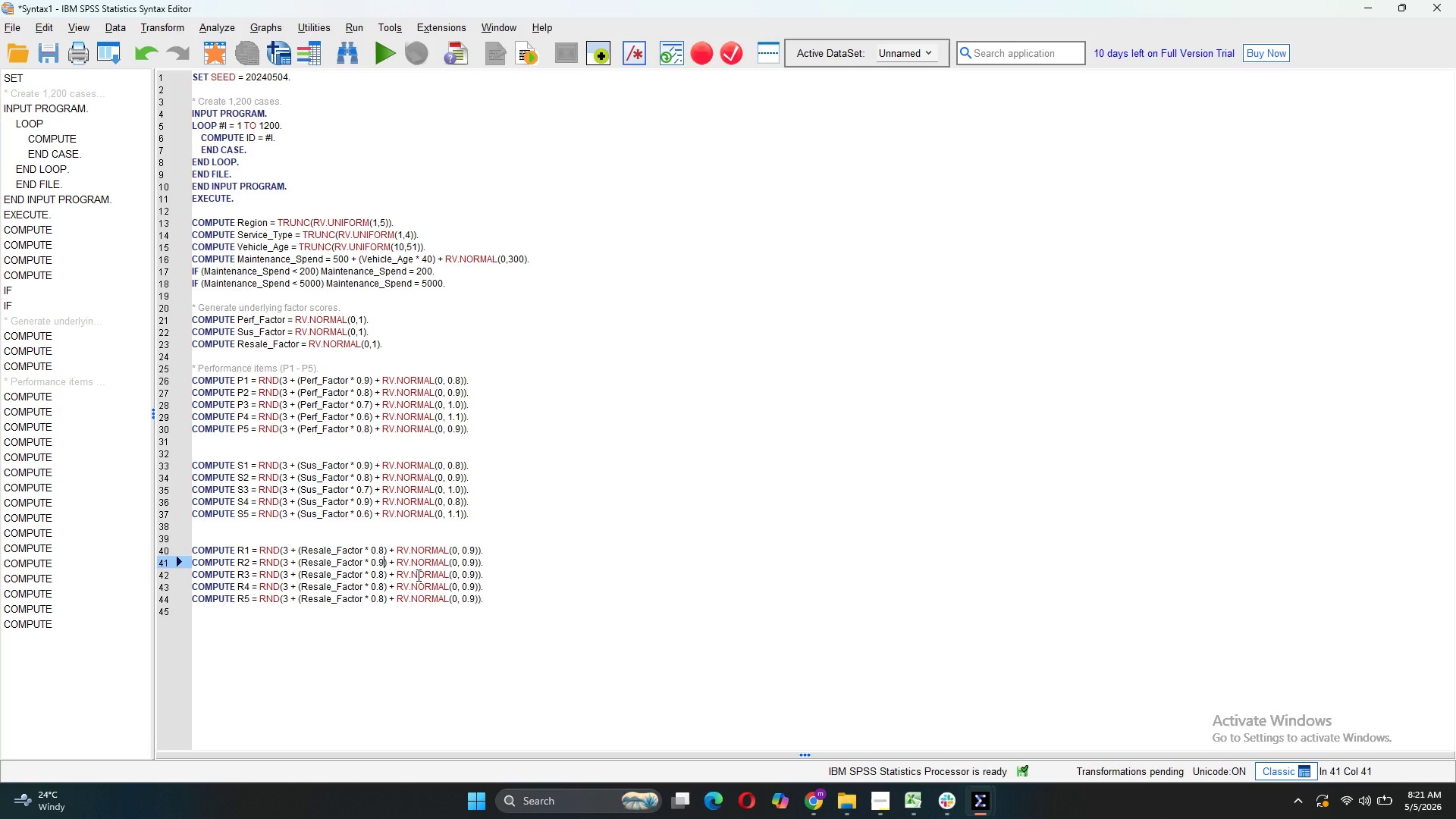 
left_click([383, 573])
 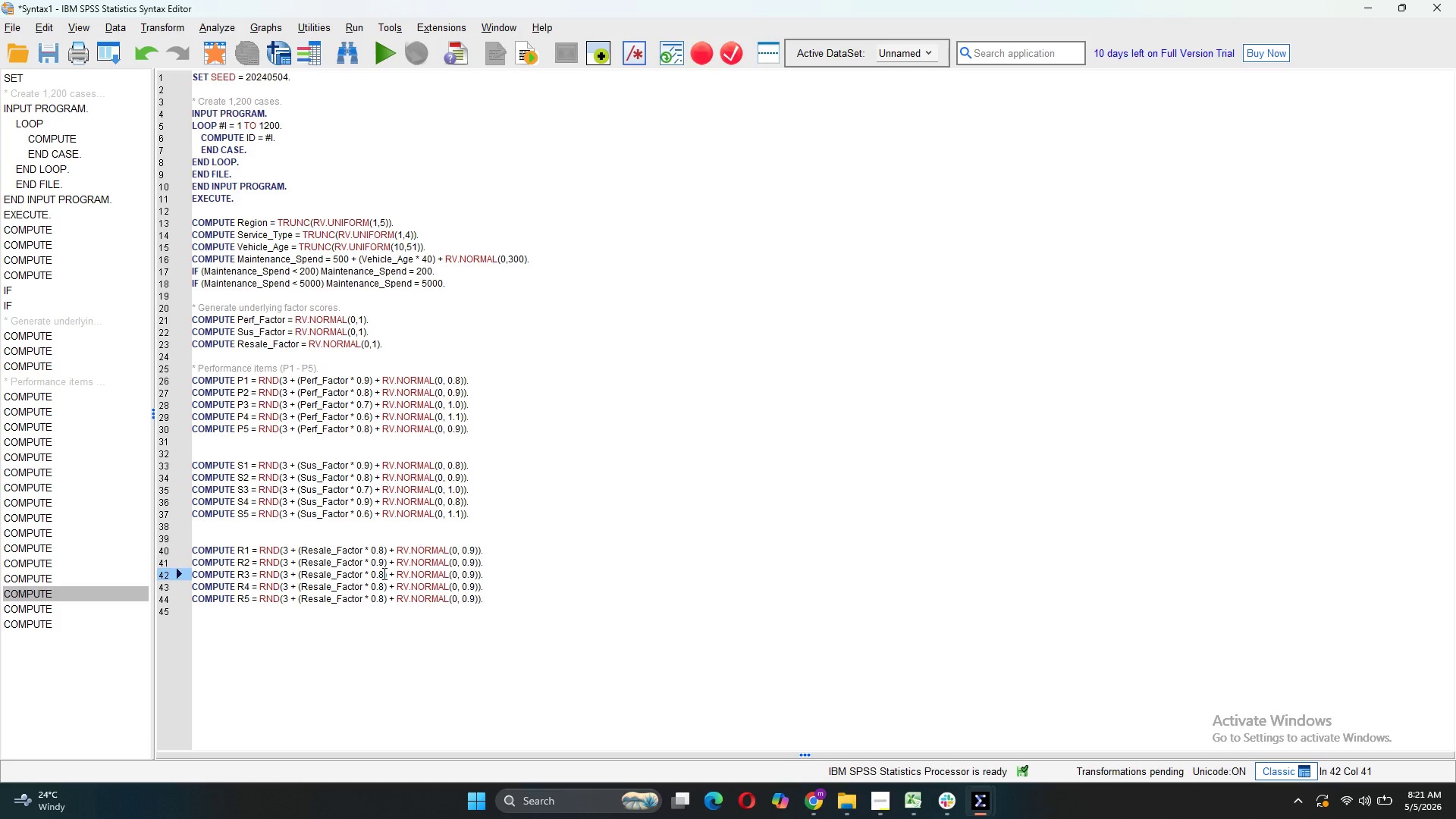 
key(Backspace)
 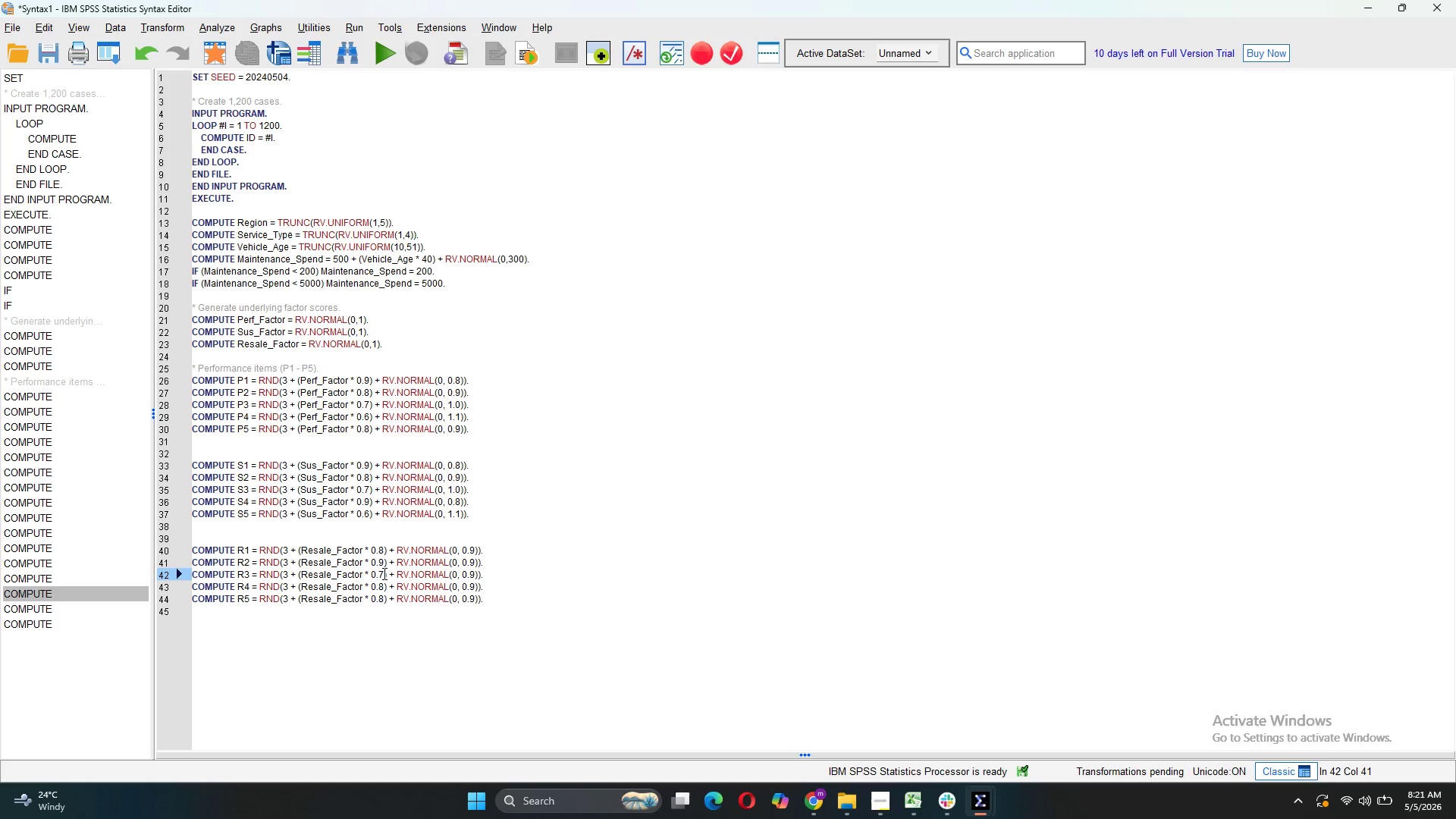 
key(7)
 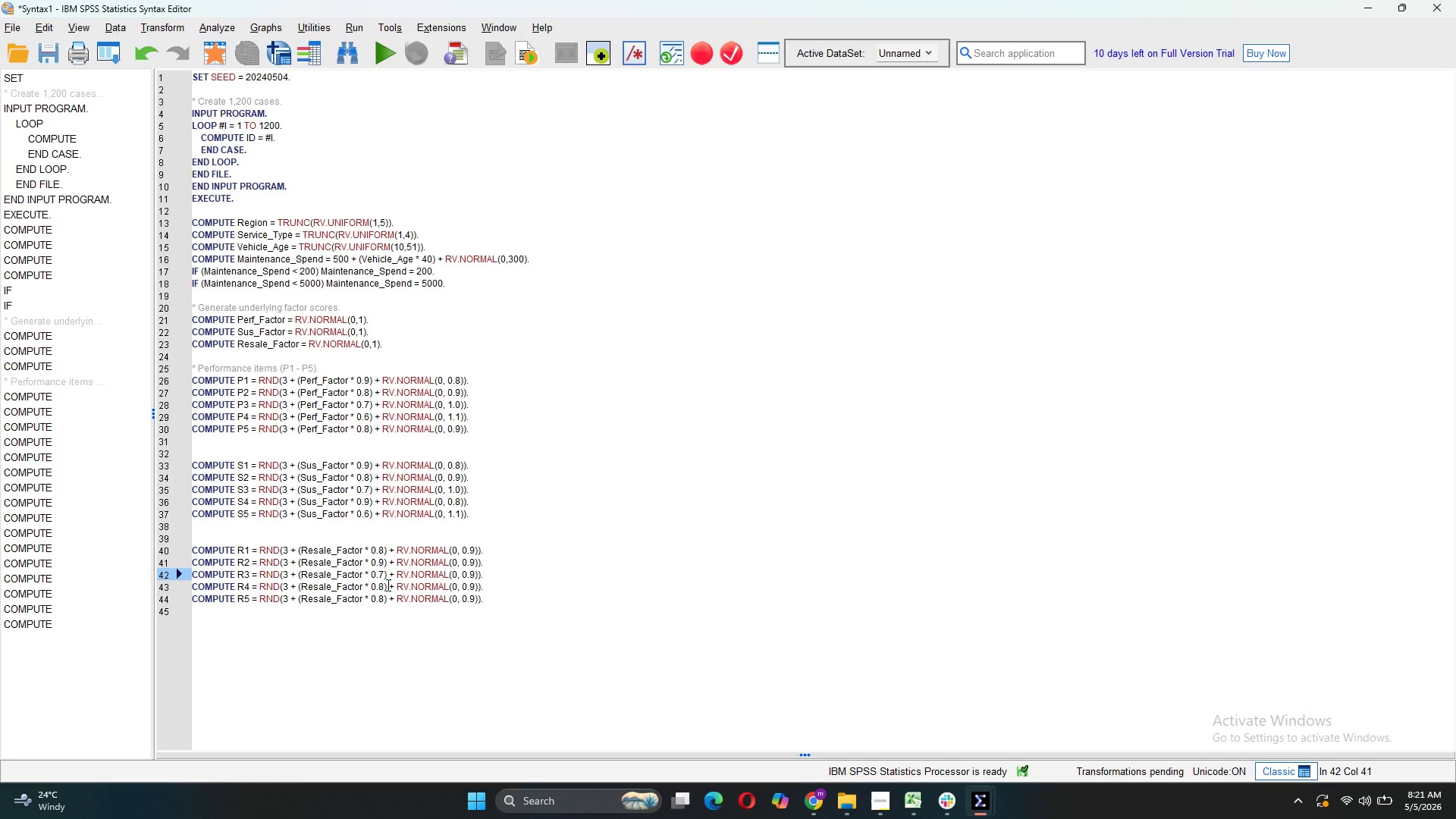 
left_click([383, 585])
 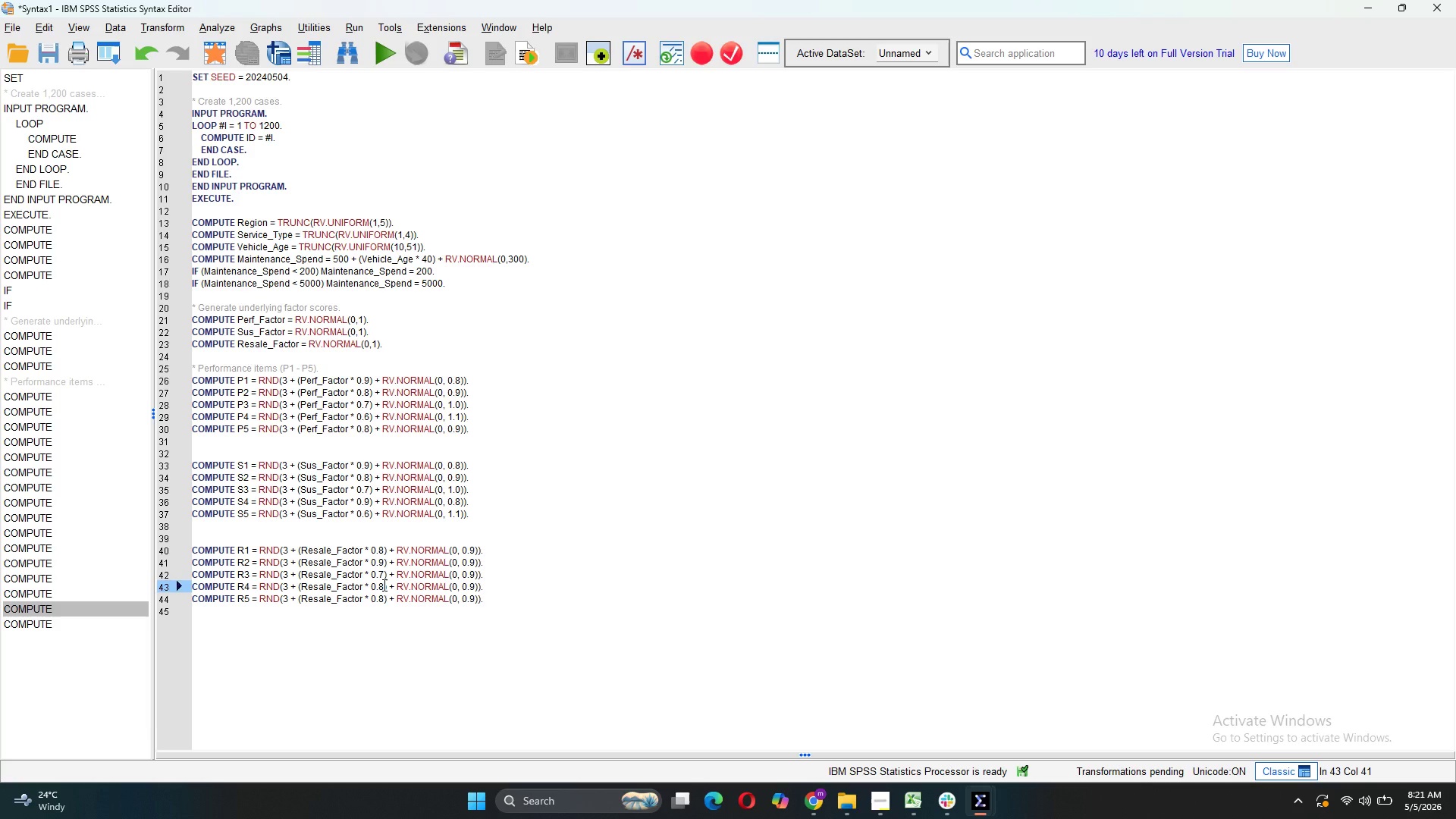 
key(Backspace)
 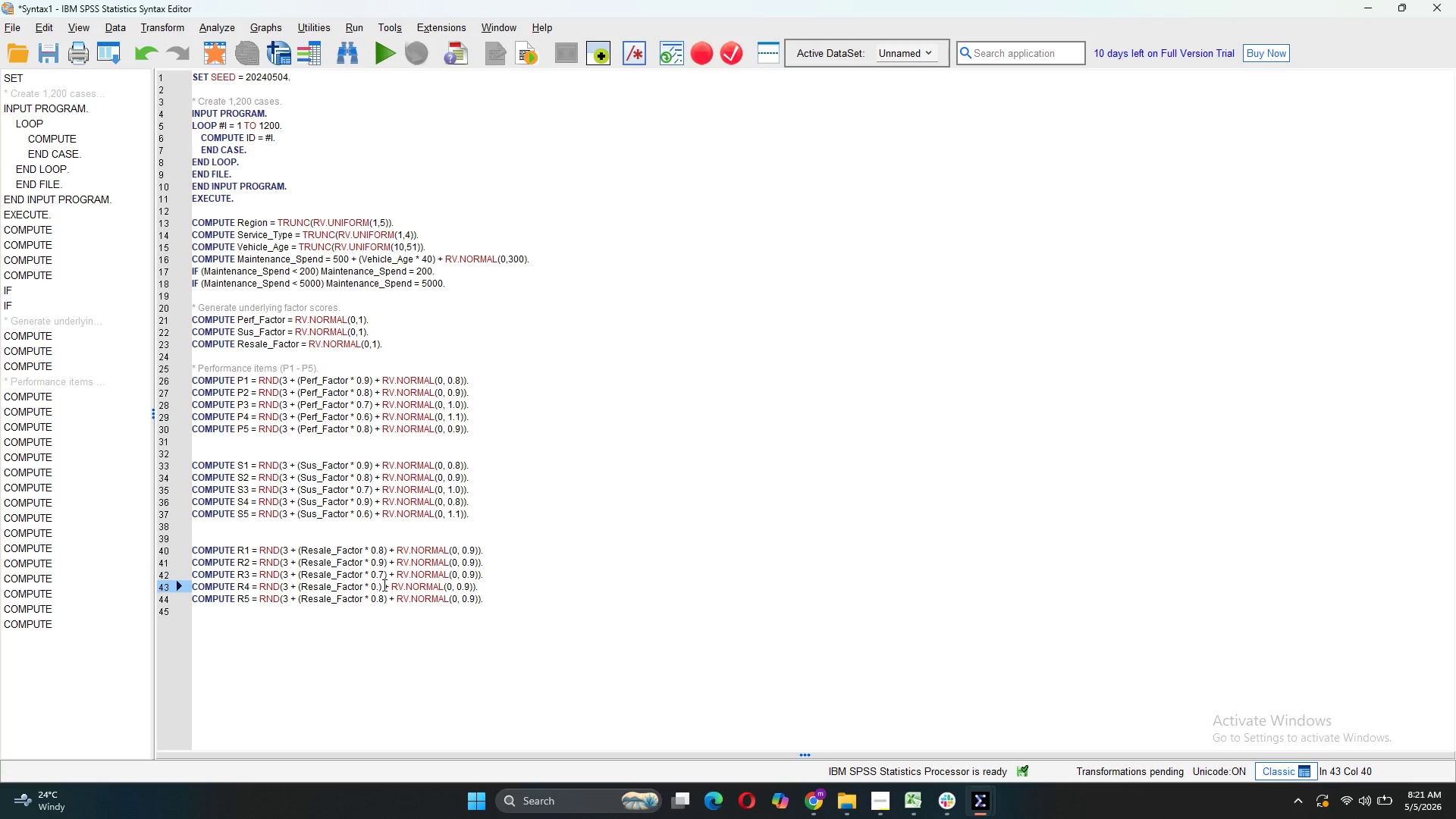 
key(6)
 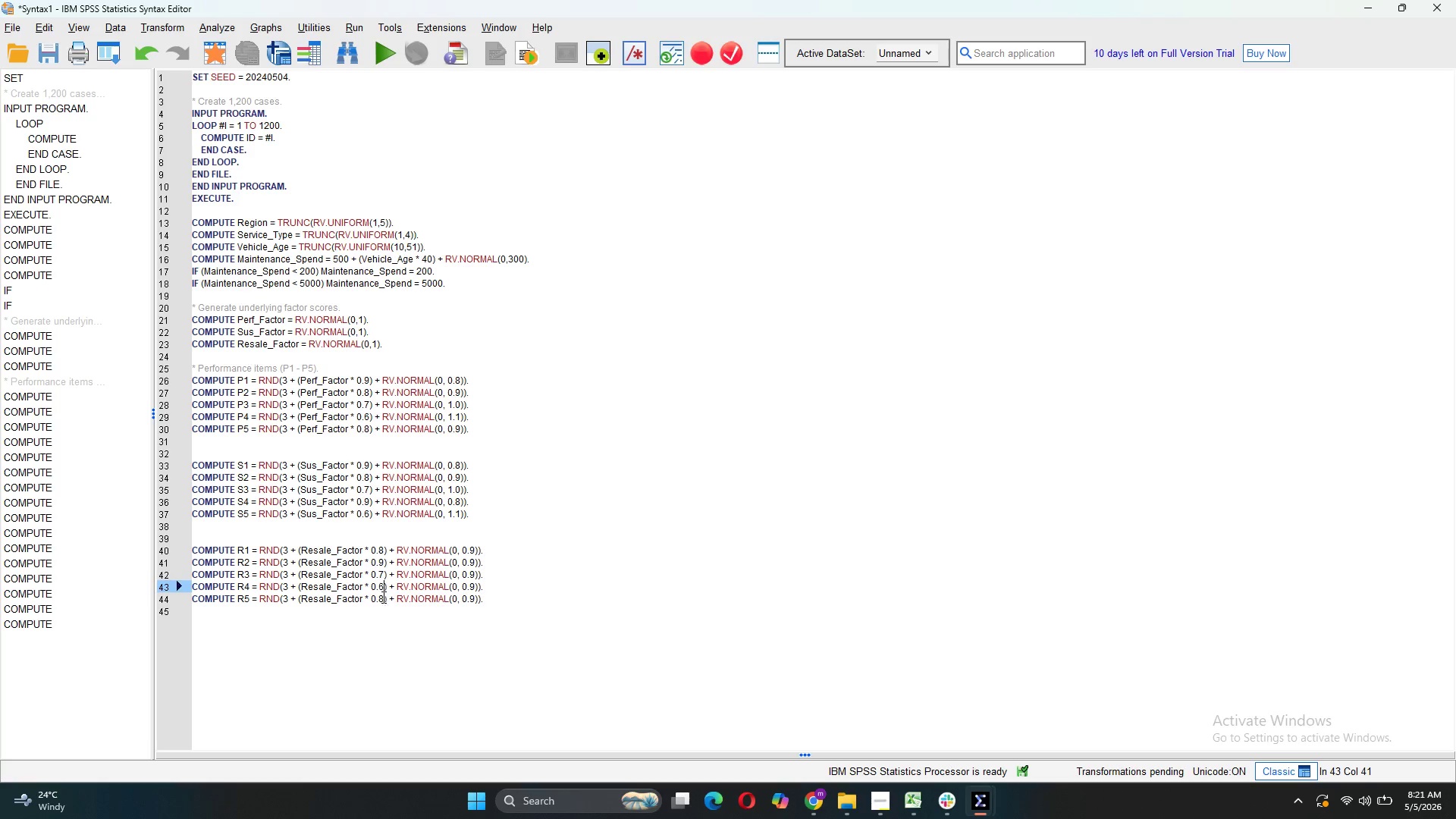 
left_click([382, 600])
 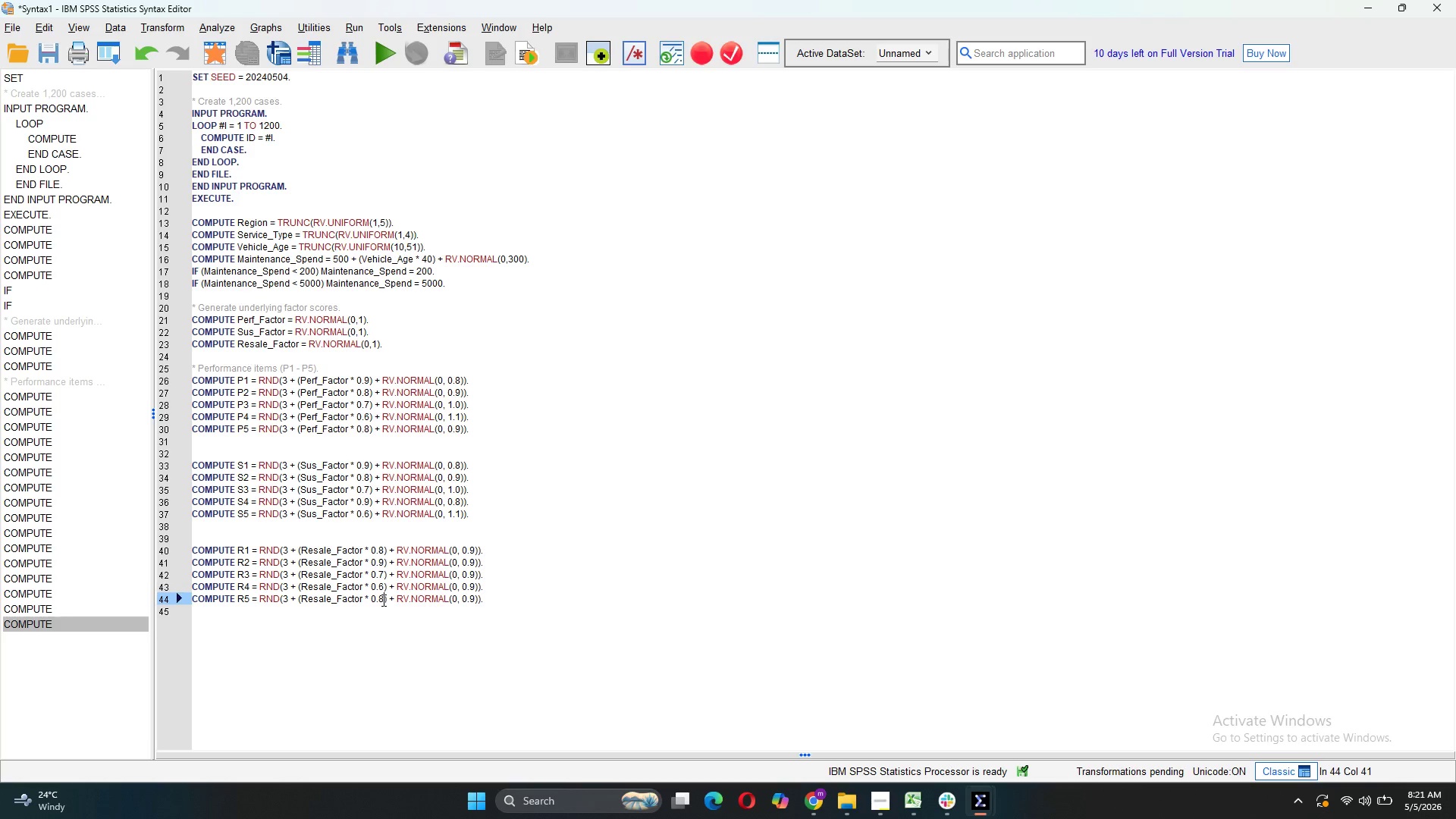 
key(Backspace)
 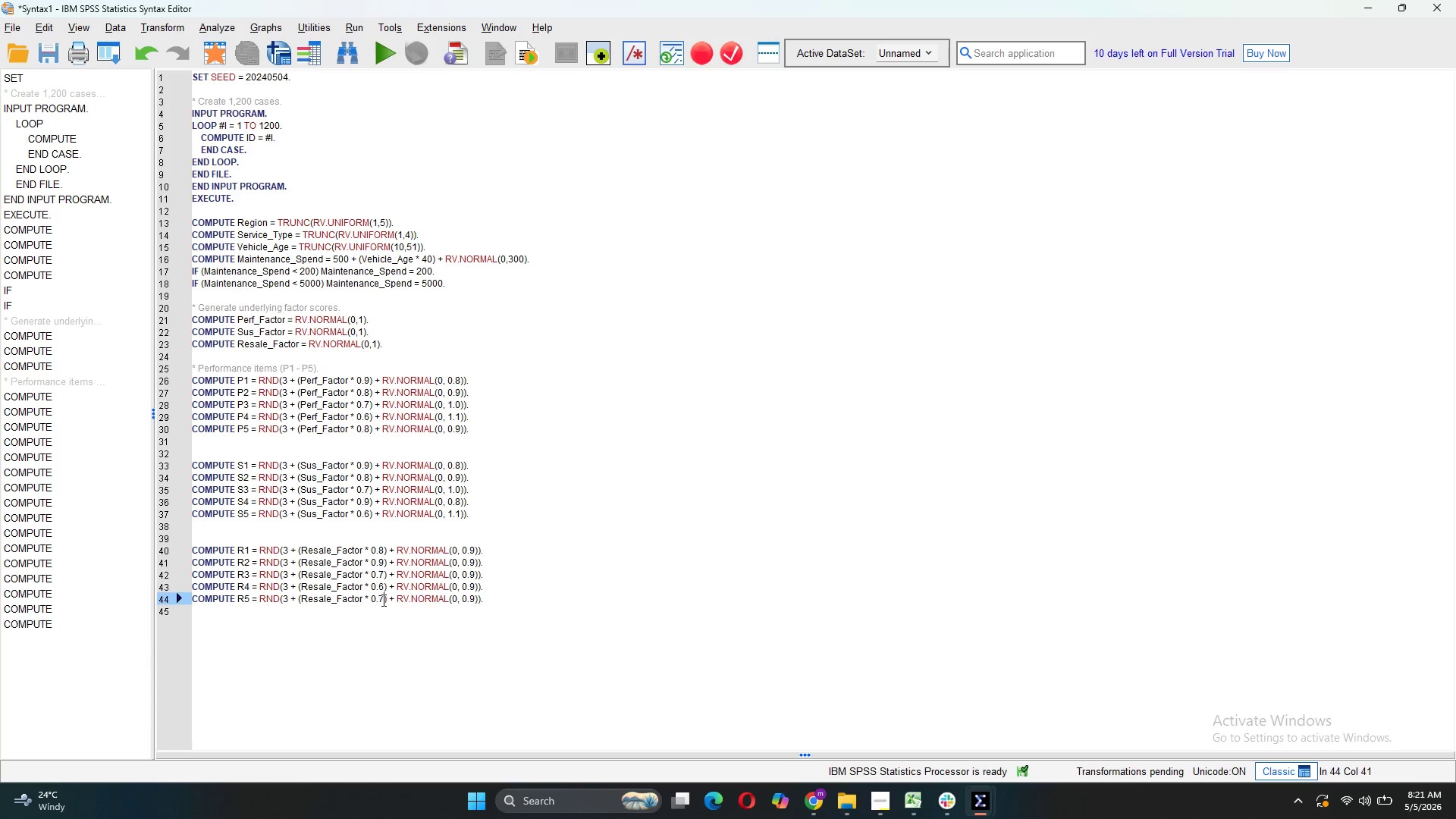 
key(7)
 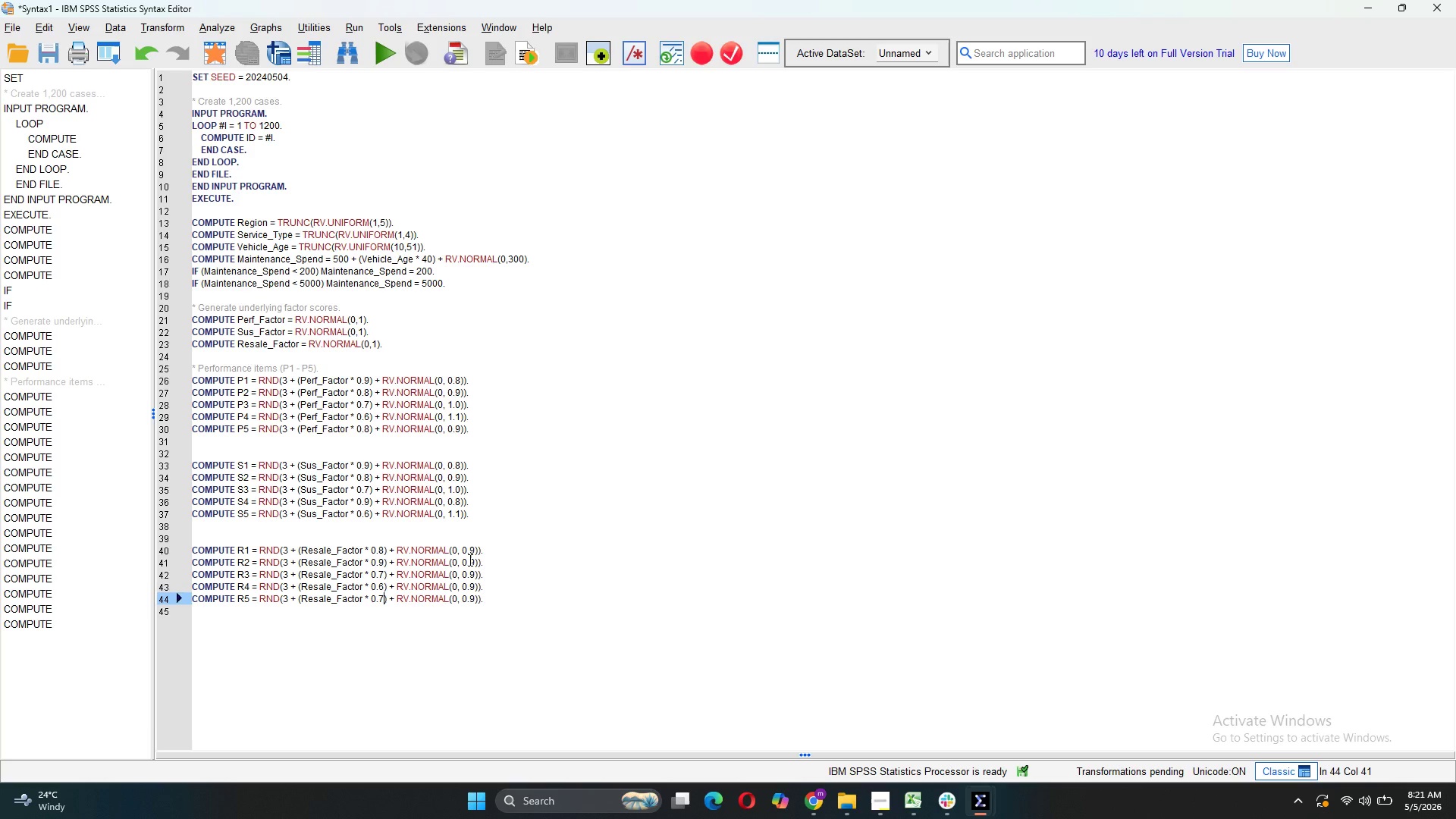 
wait(5.19)
 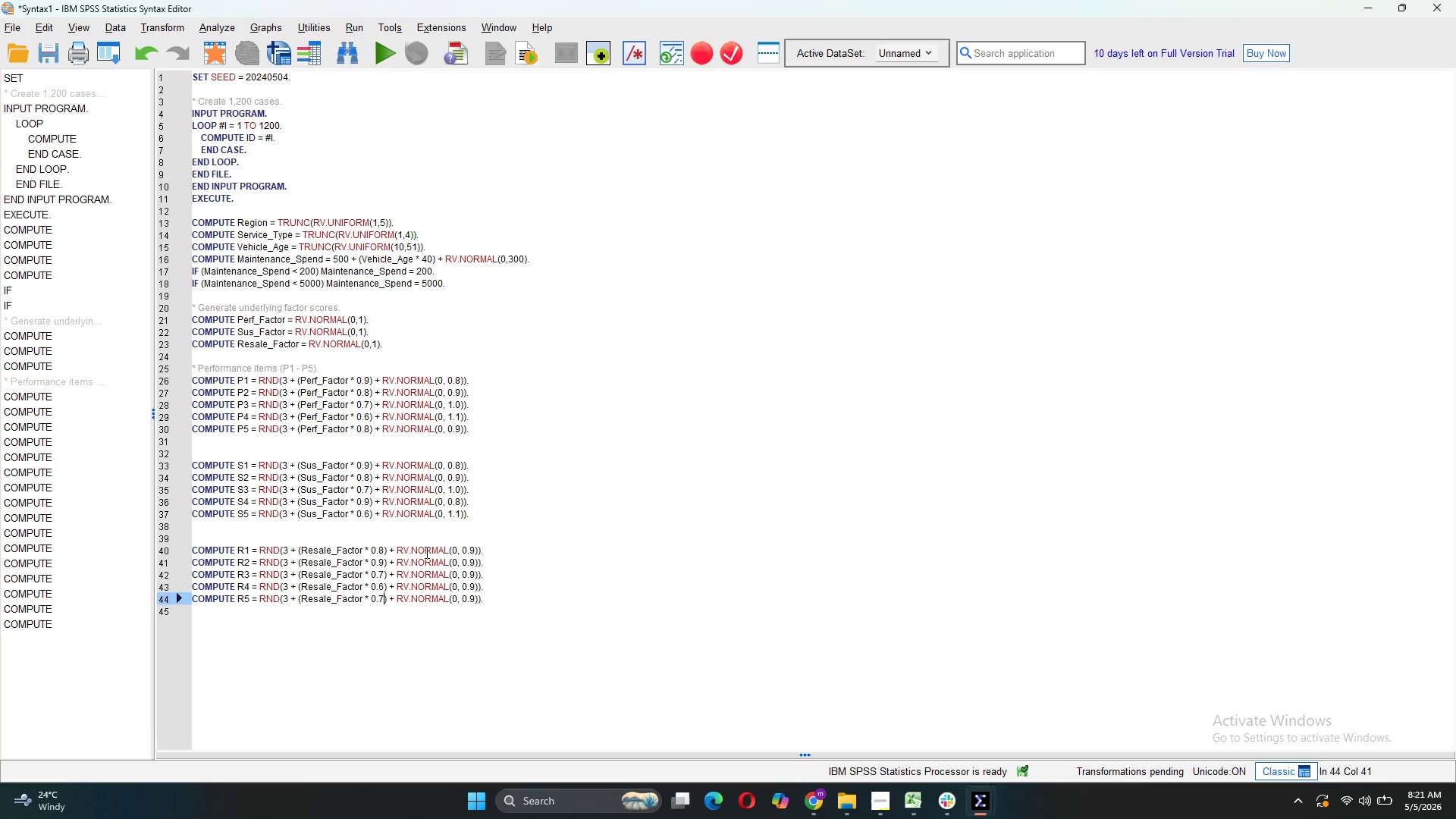 
left_click([473, 562])
 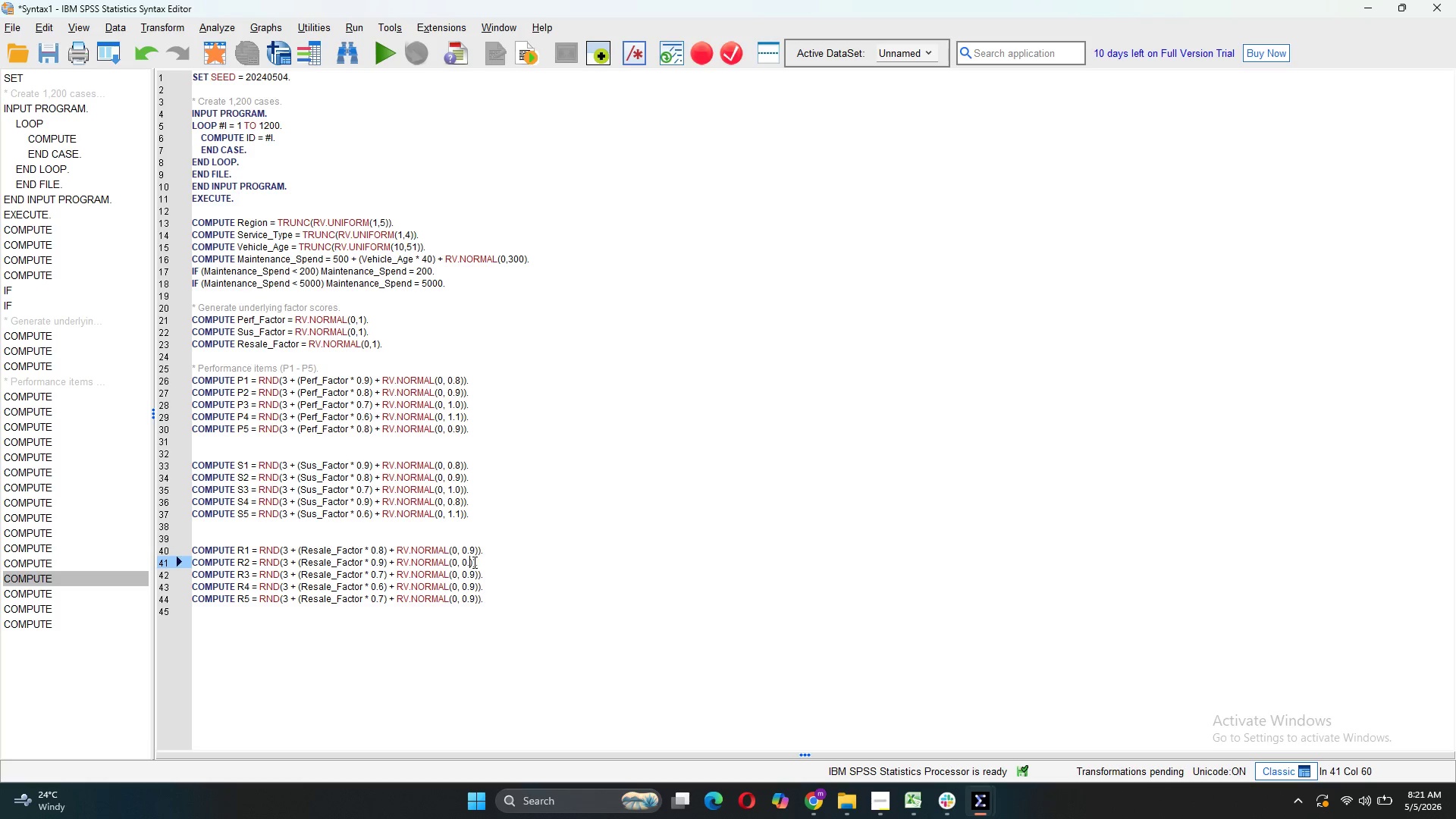 
key(Backspace)
 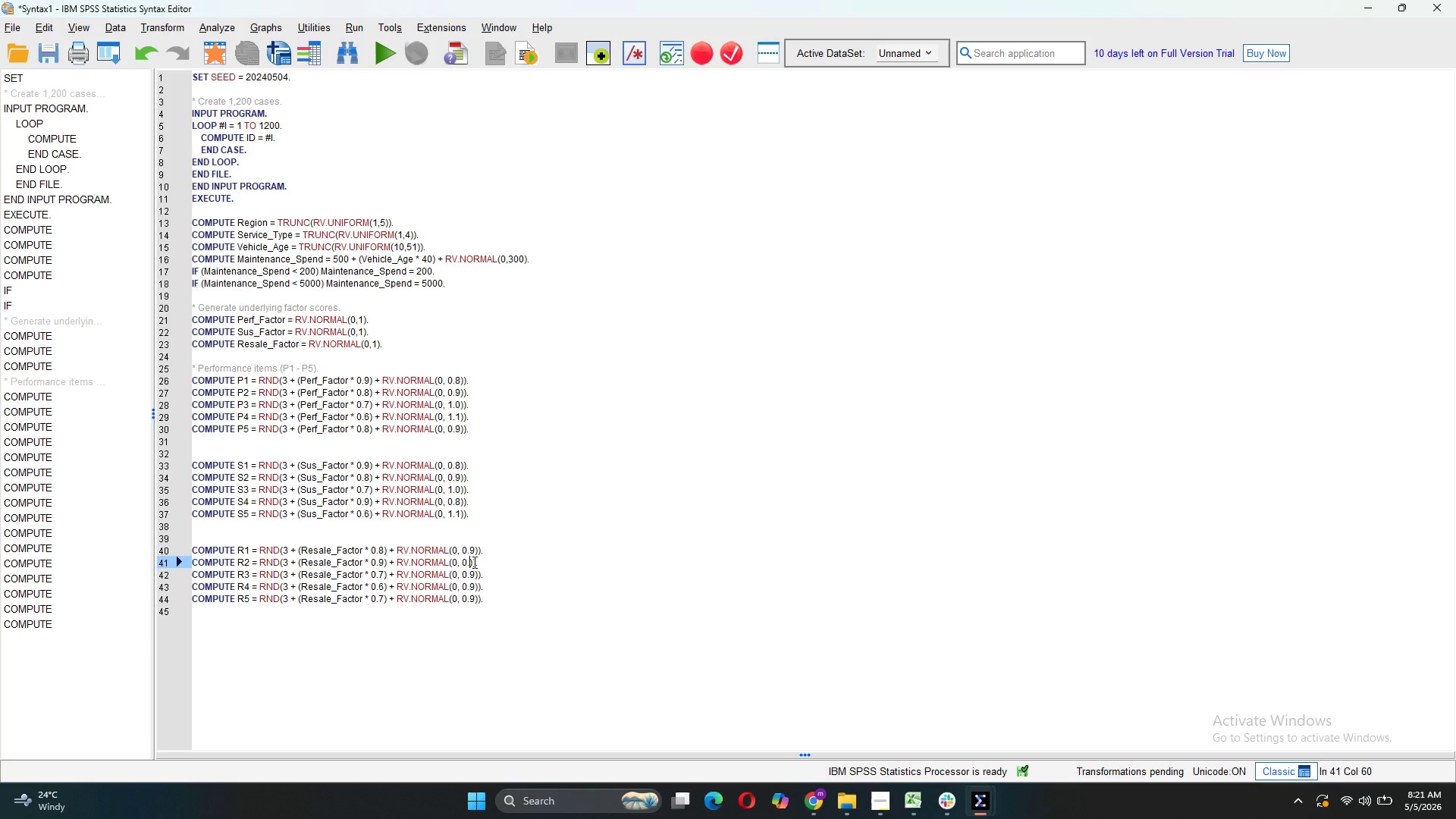 
key(8)
 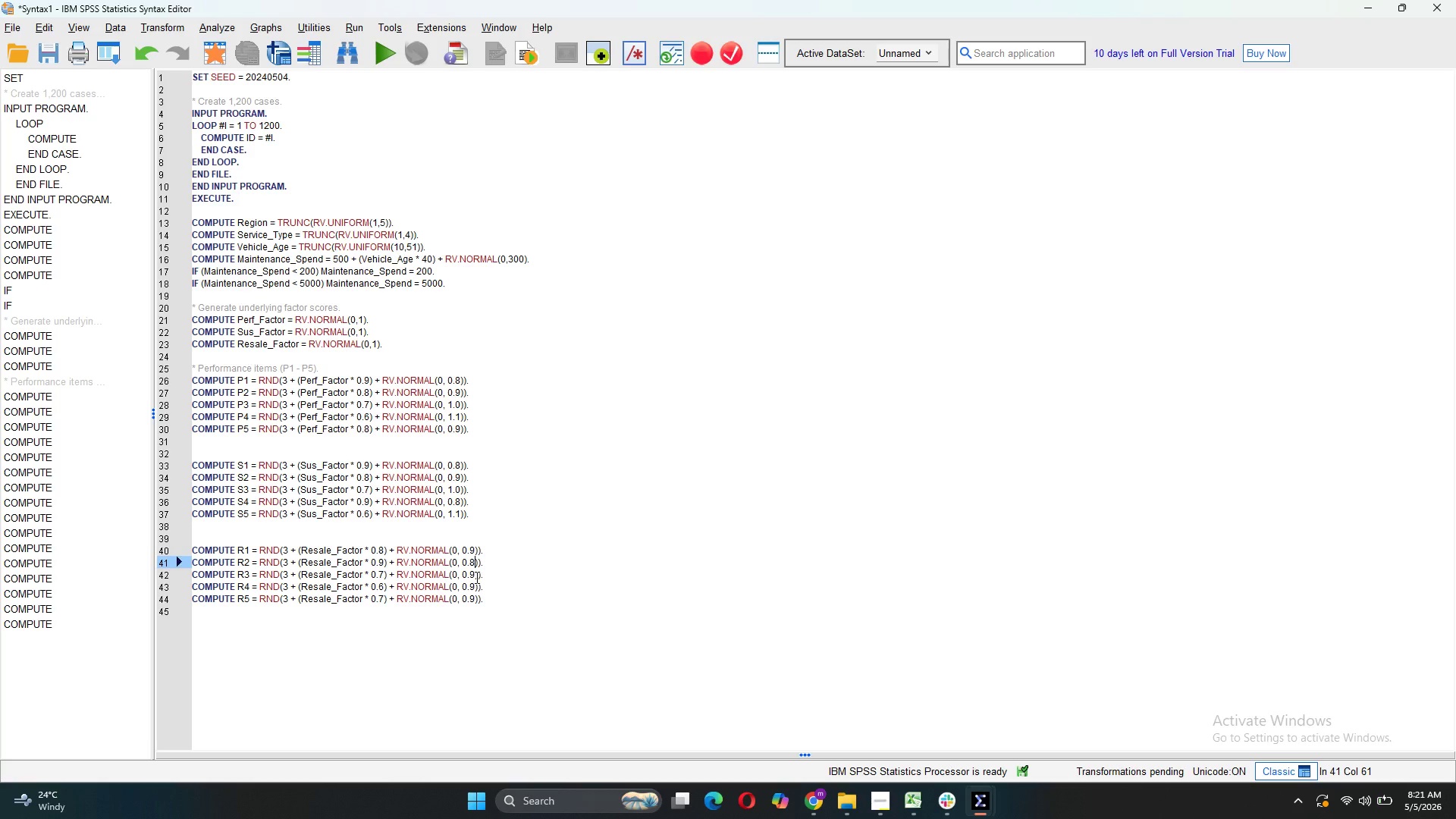 
left_click([475, 576])
 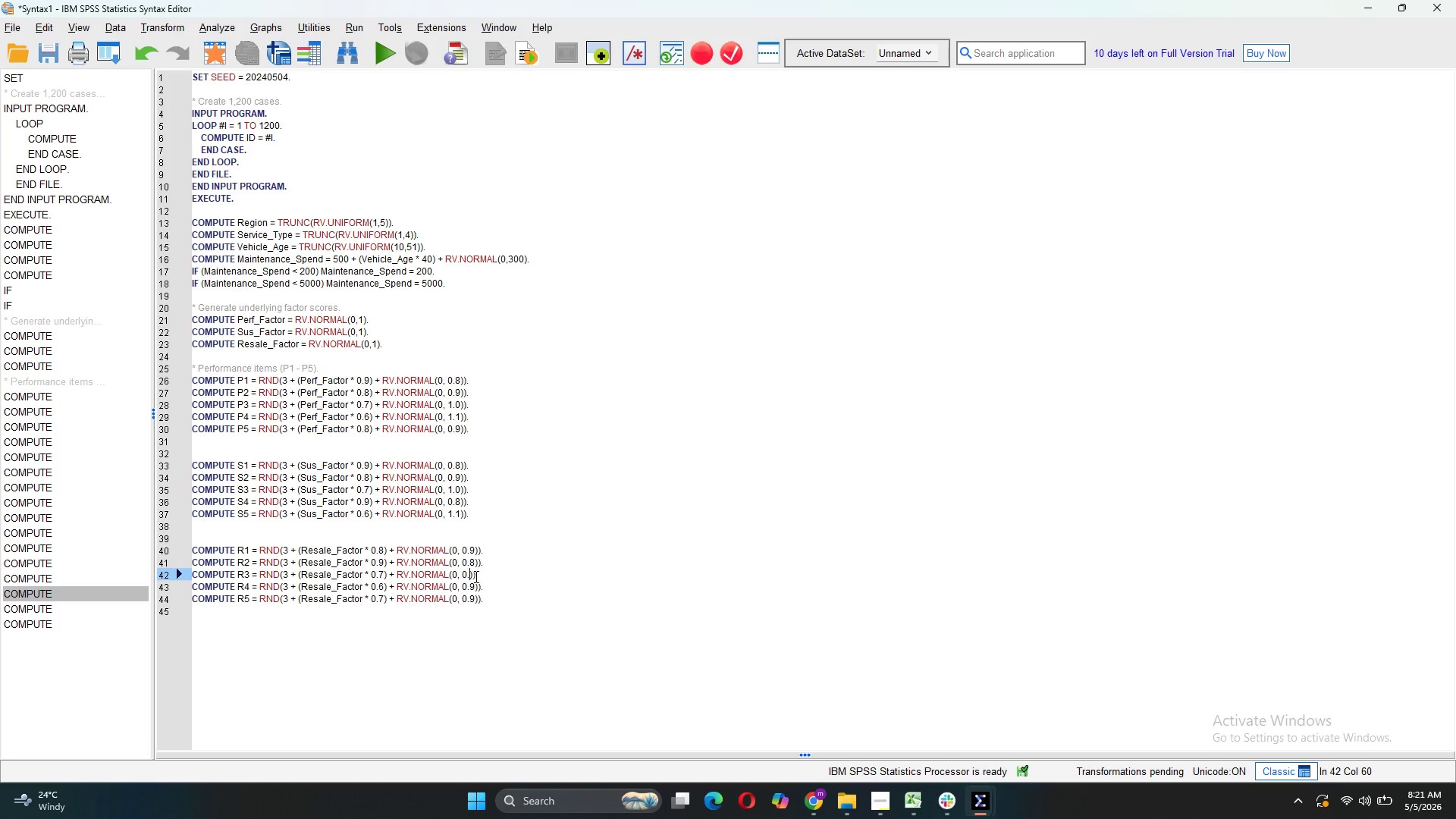 
key(Backspace)
 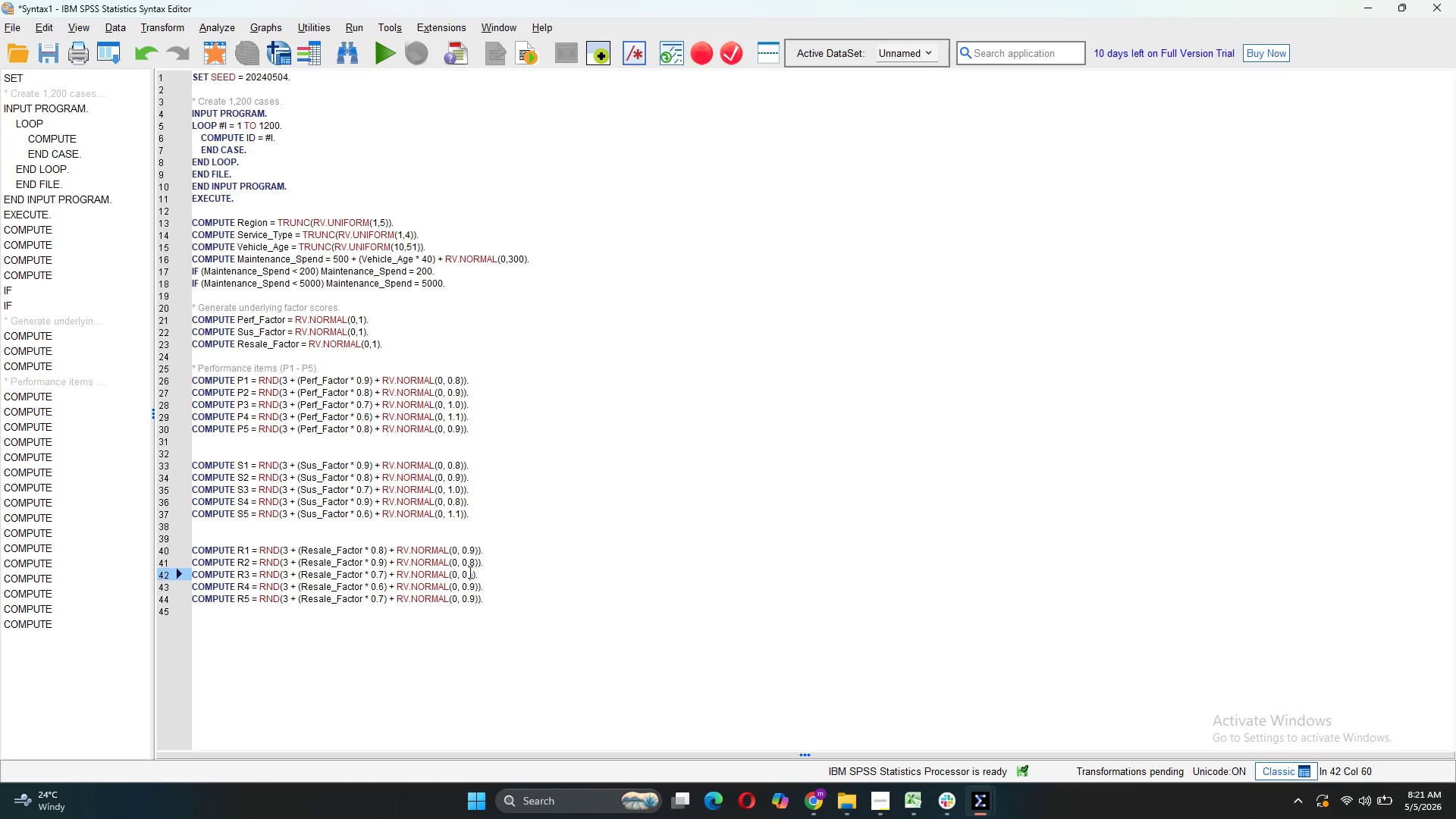 
key(Backspace)
 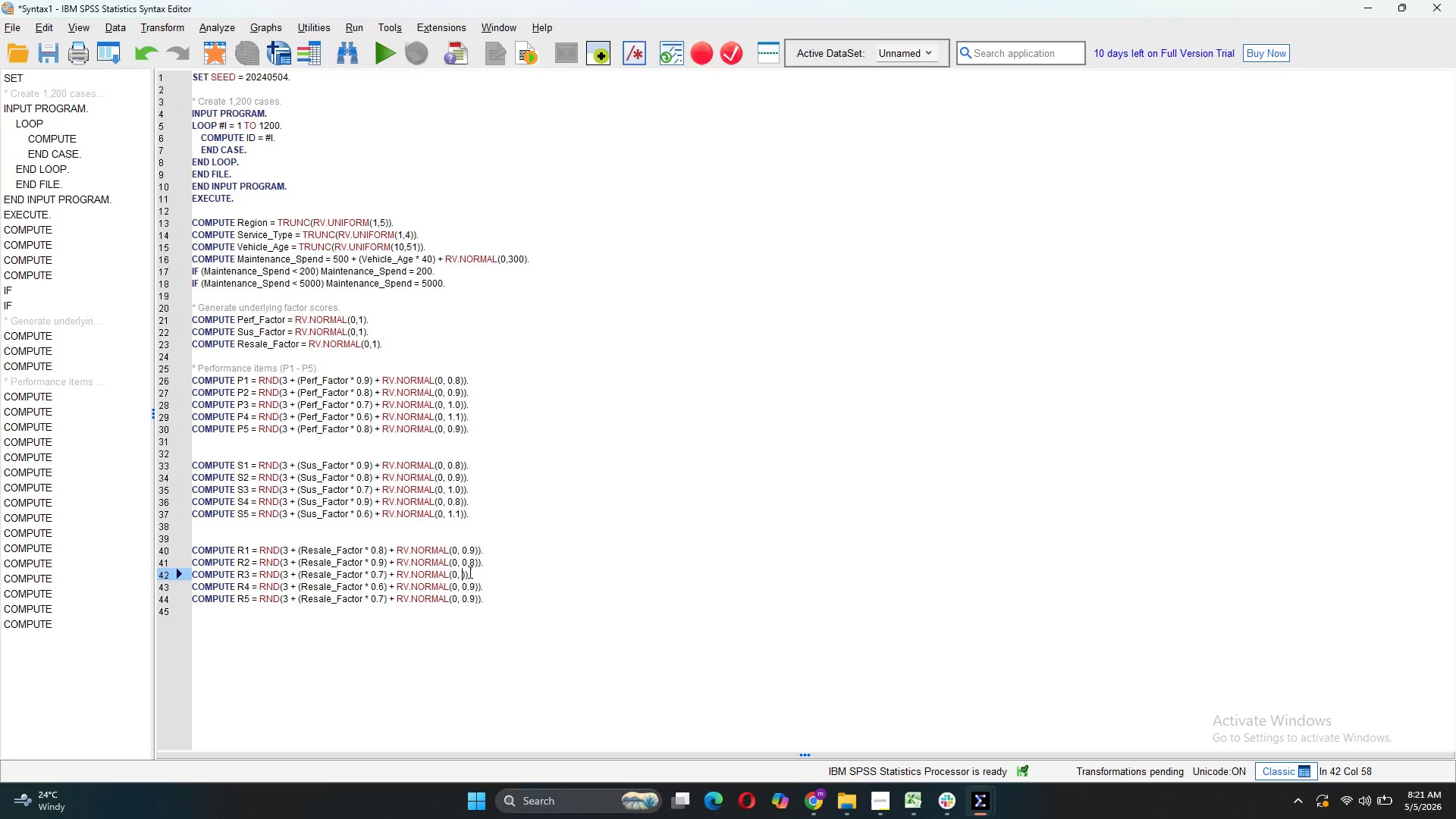 
key(Backspace)
 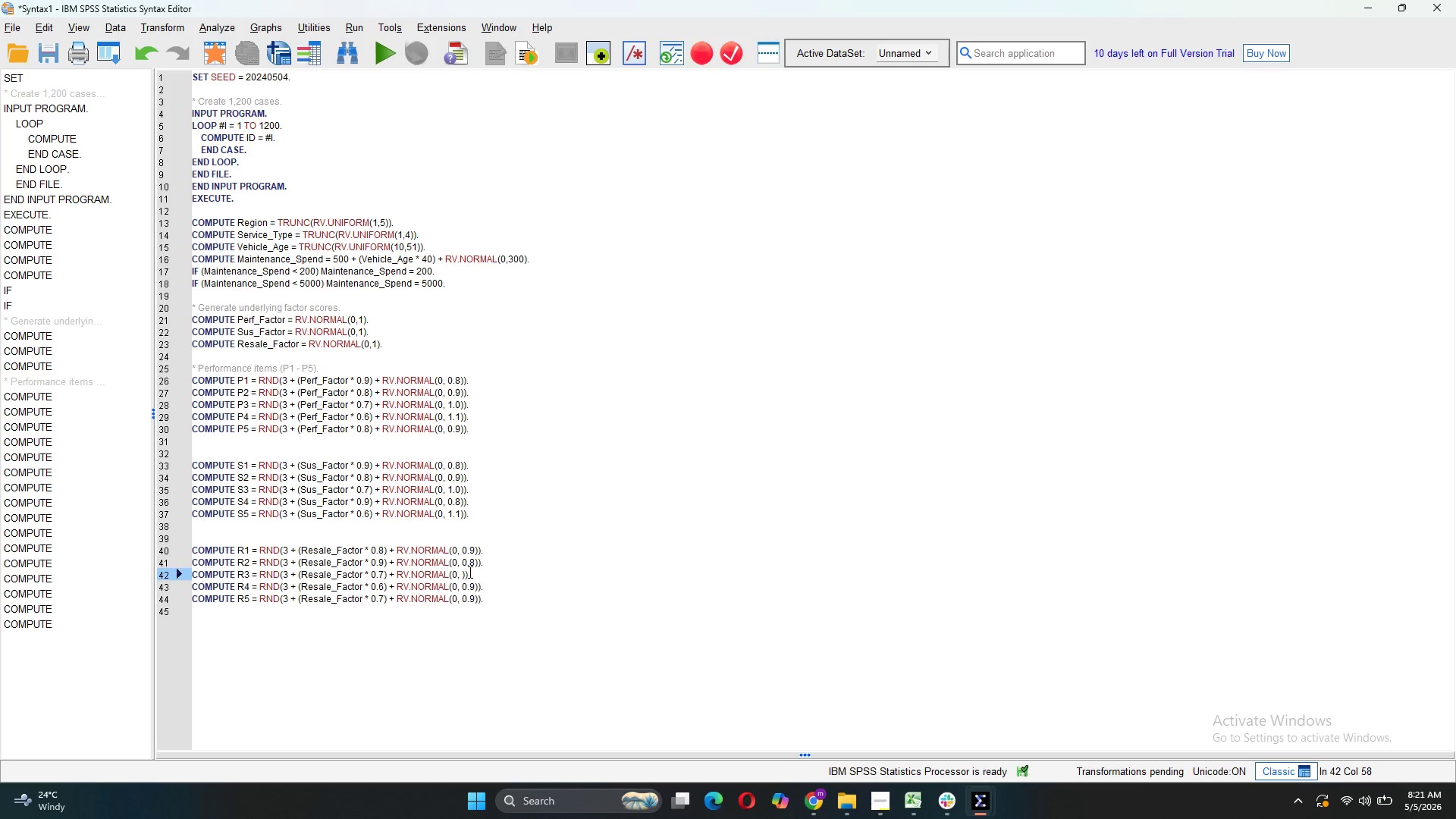 
key(1)
 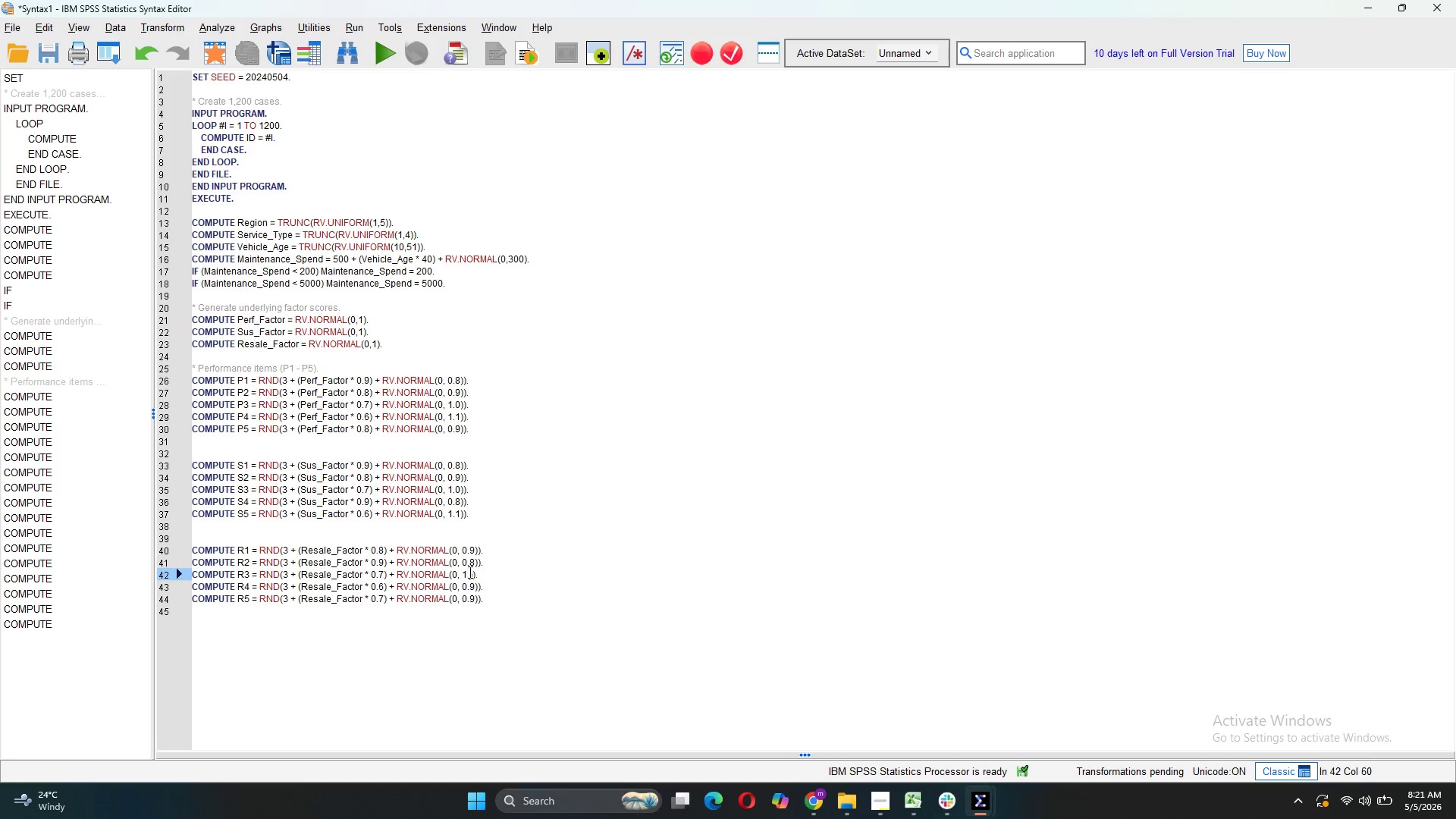 
key(Period)
 